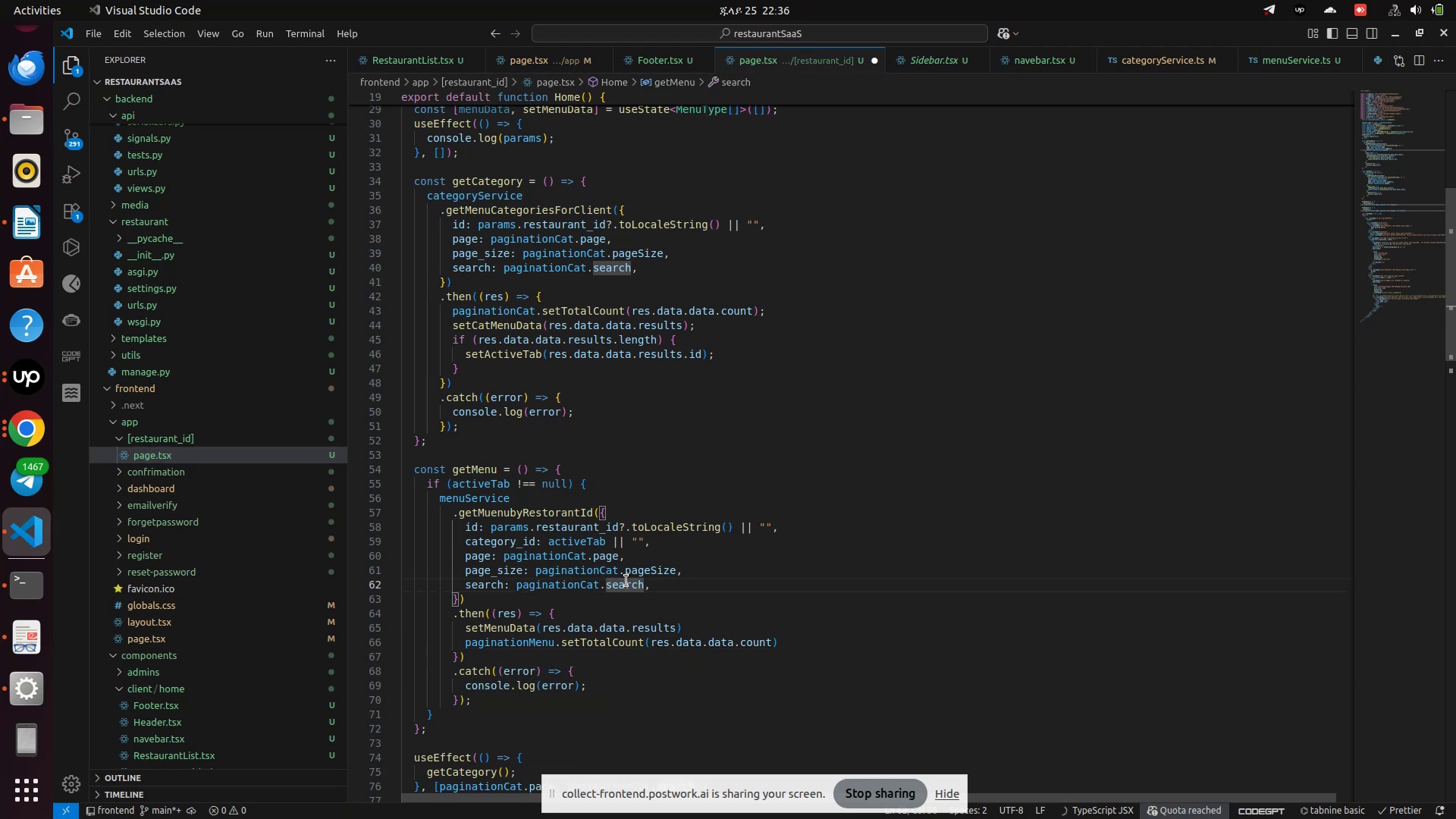 
left_click([717, 620])
 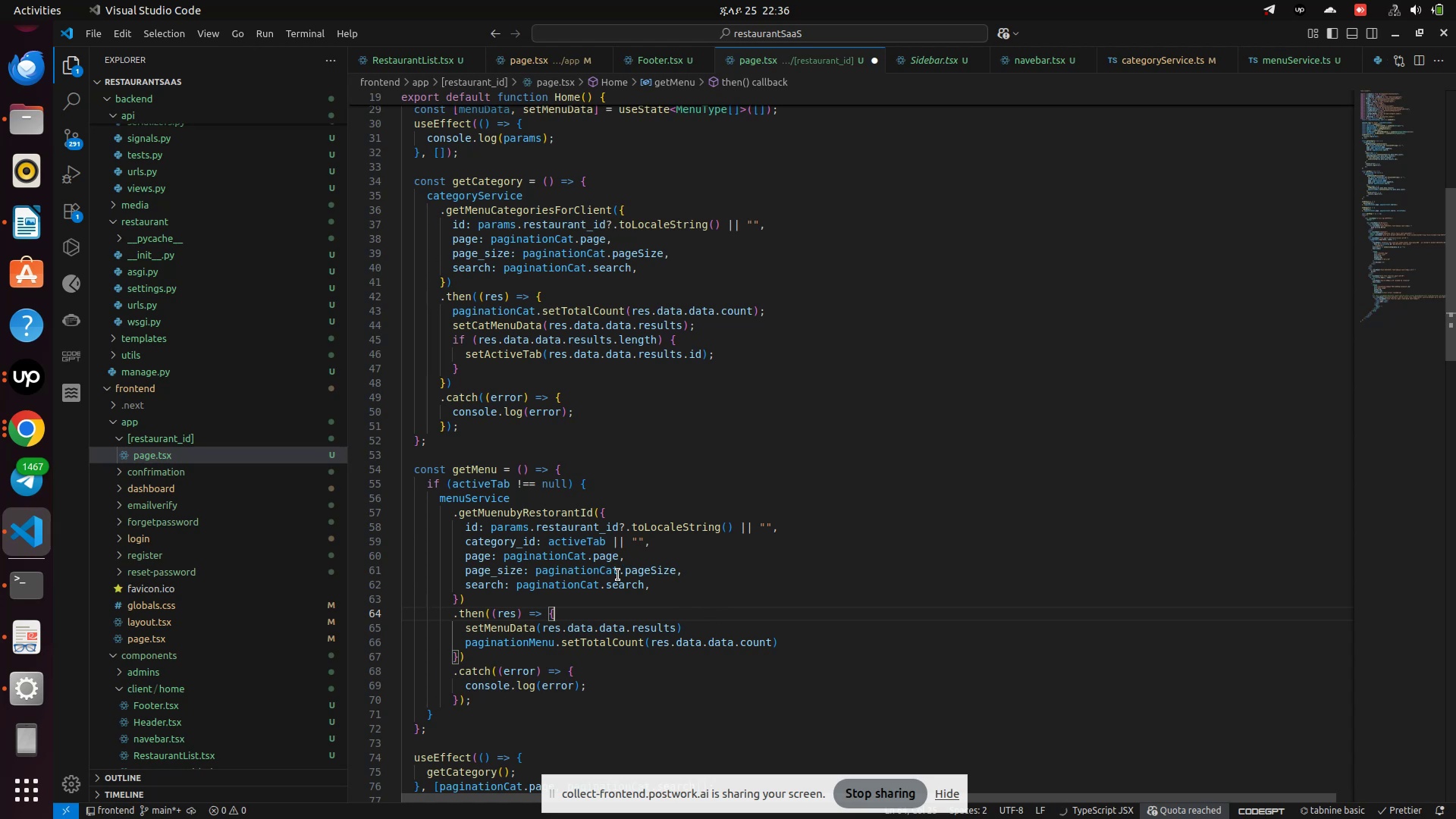 
wait(6.85)
 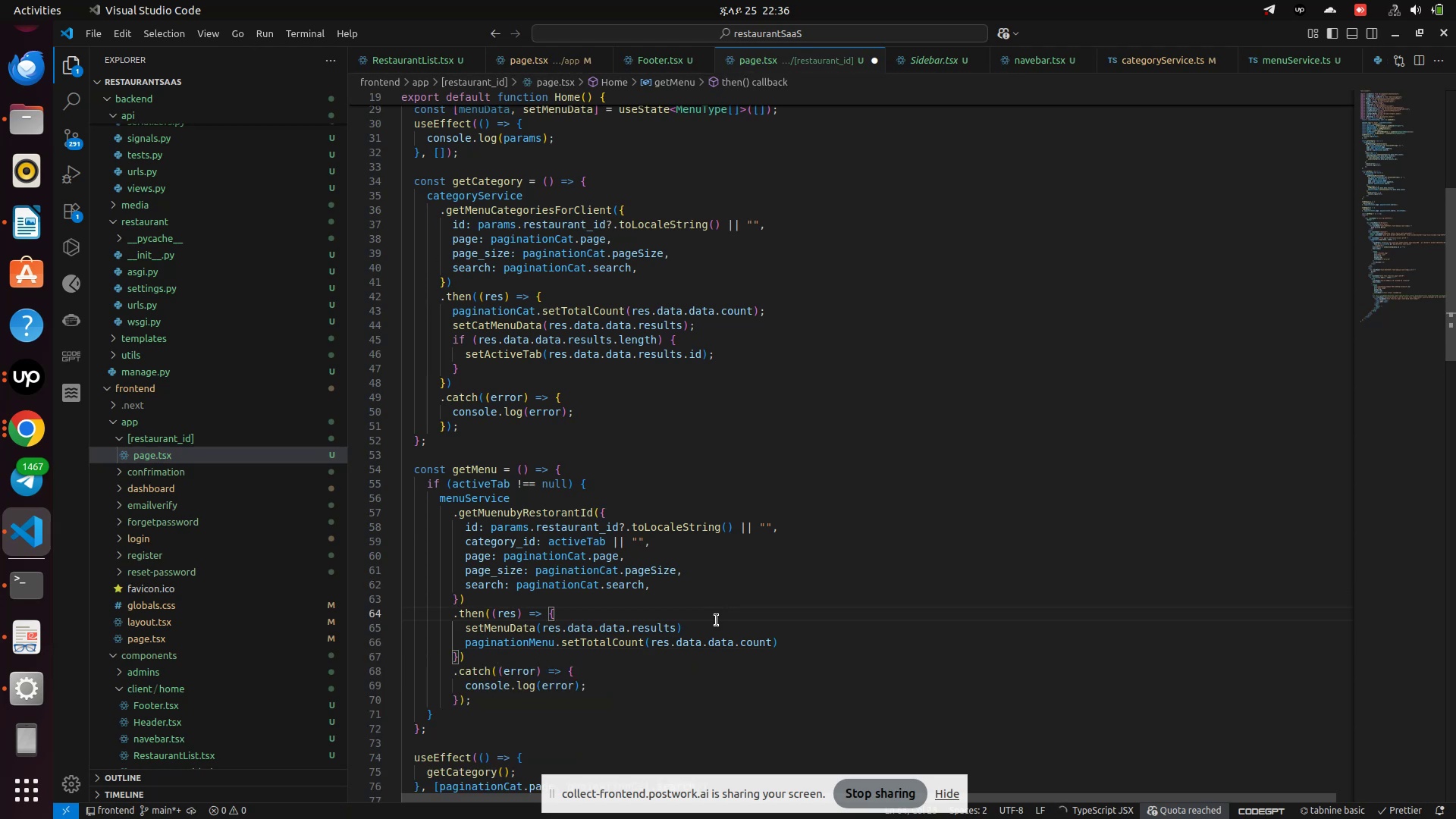 
left_click([582, 560])
 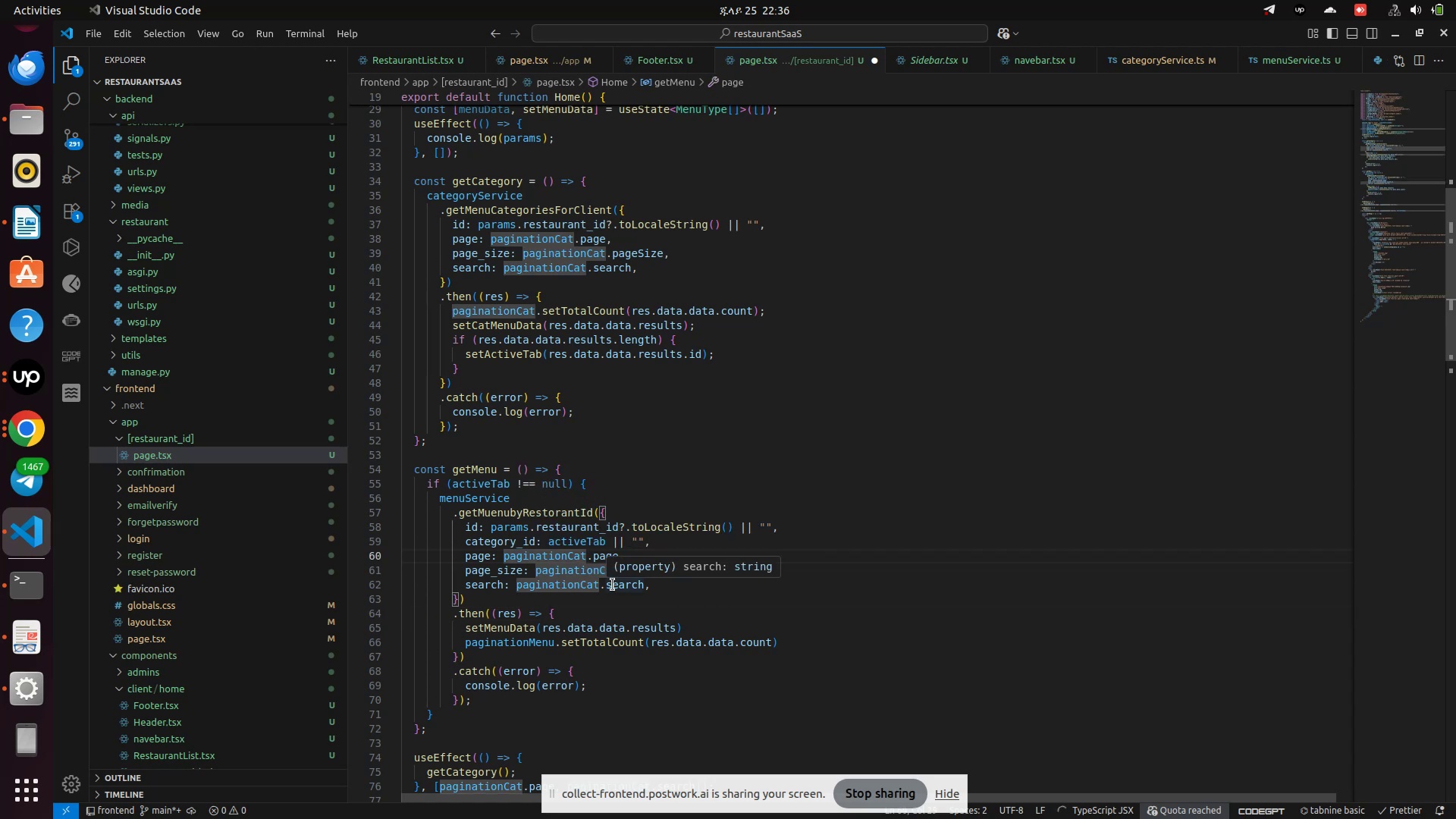 
key(ArrowRight)
 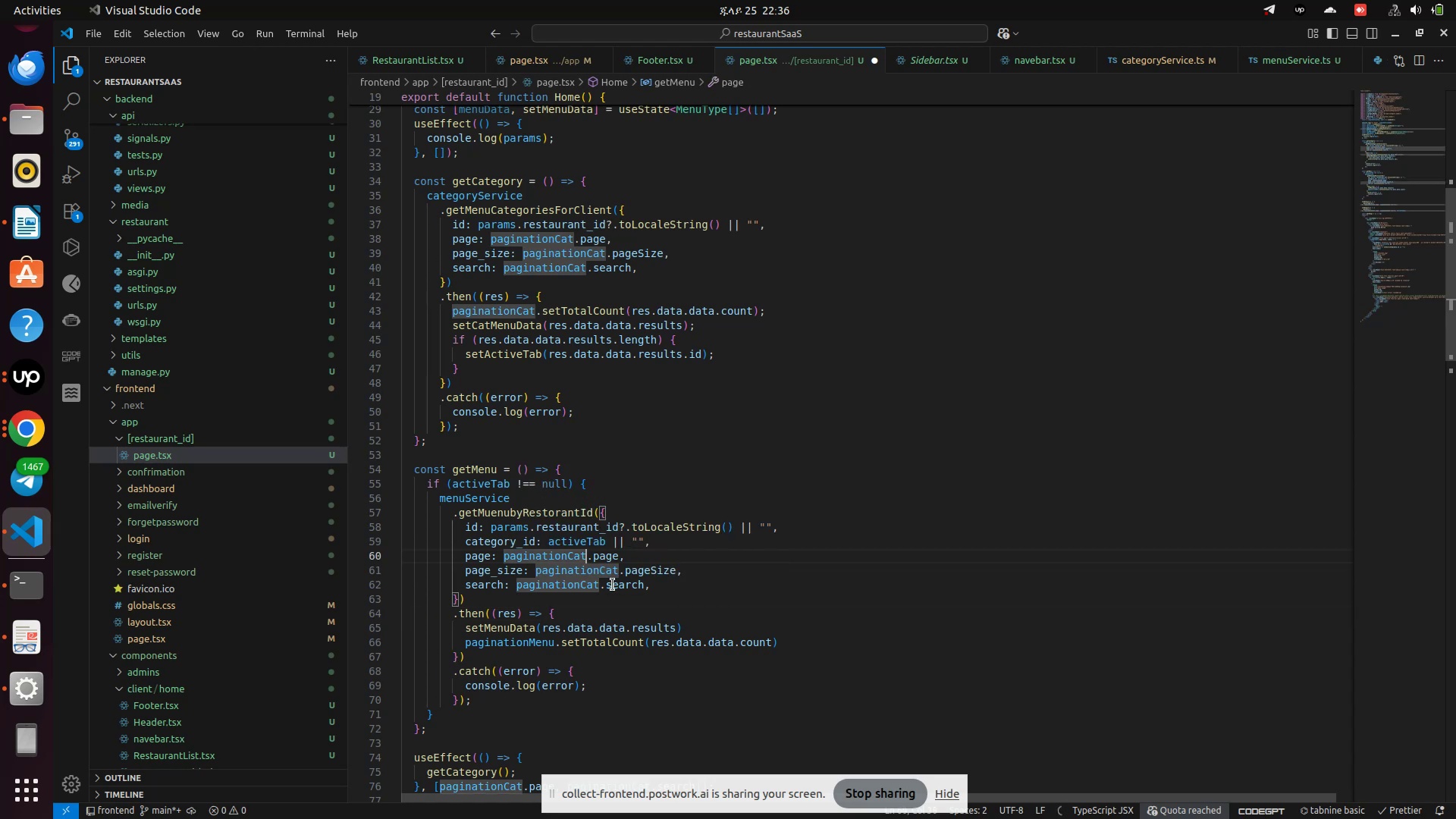 
key(Backspace)
key(Backspace)
key(Backspace)
type(Menu)
 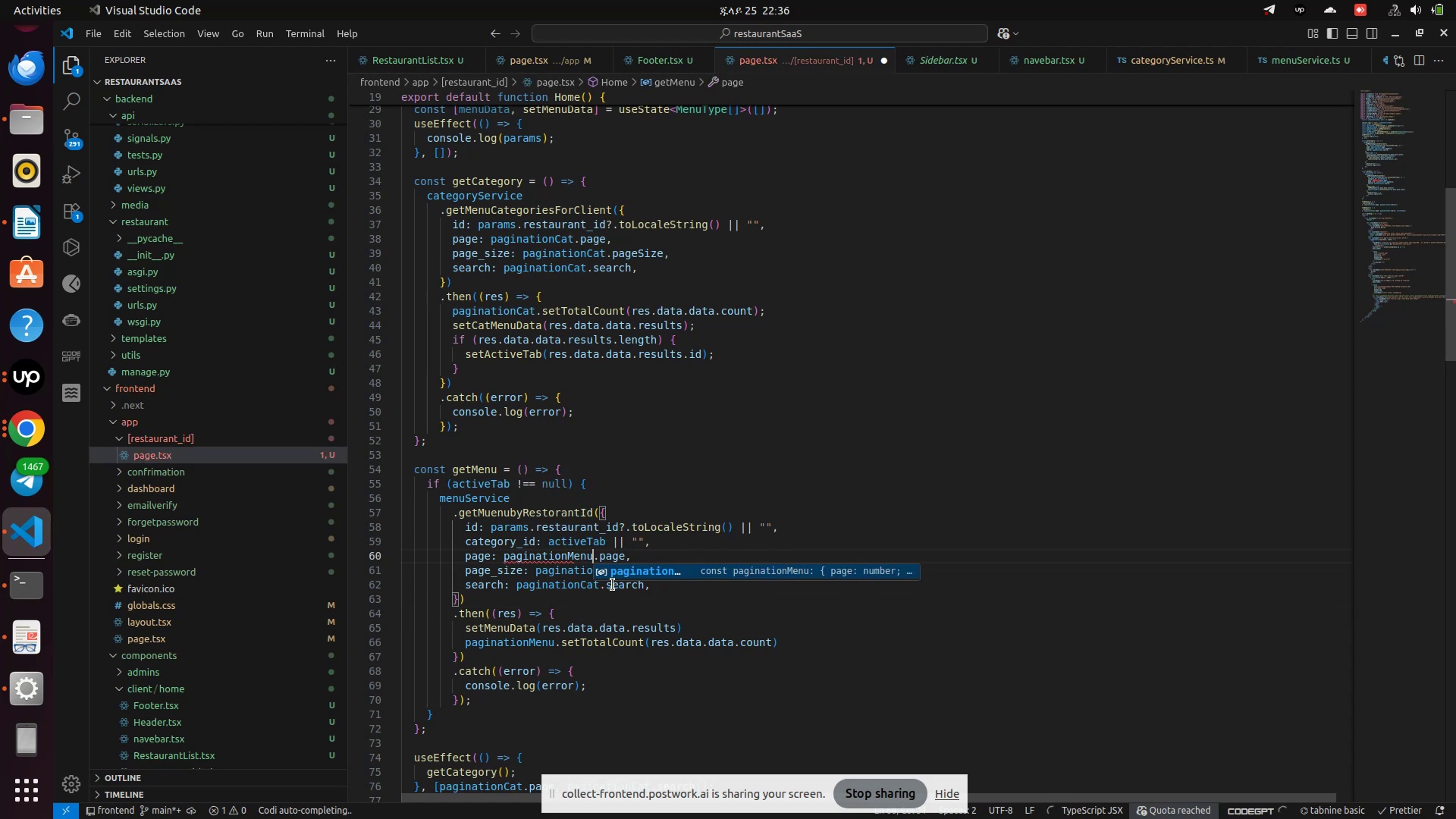 
key(ArrowDown)
 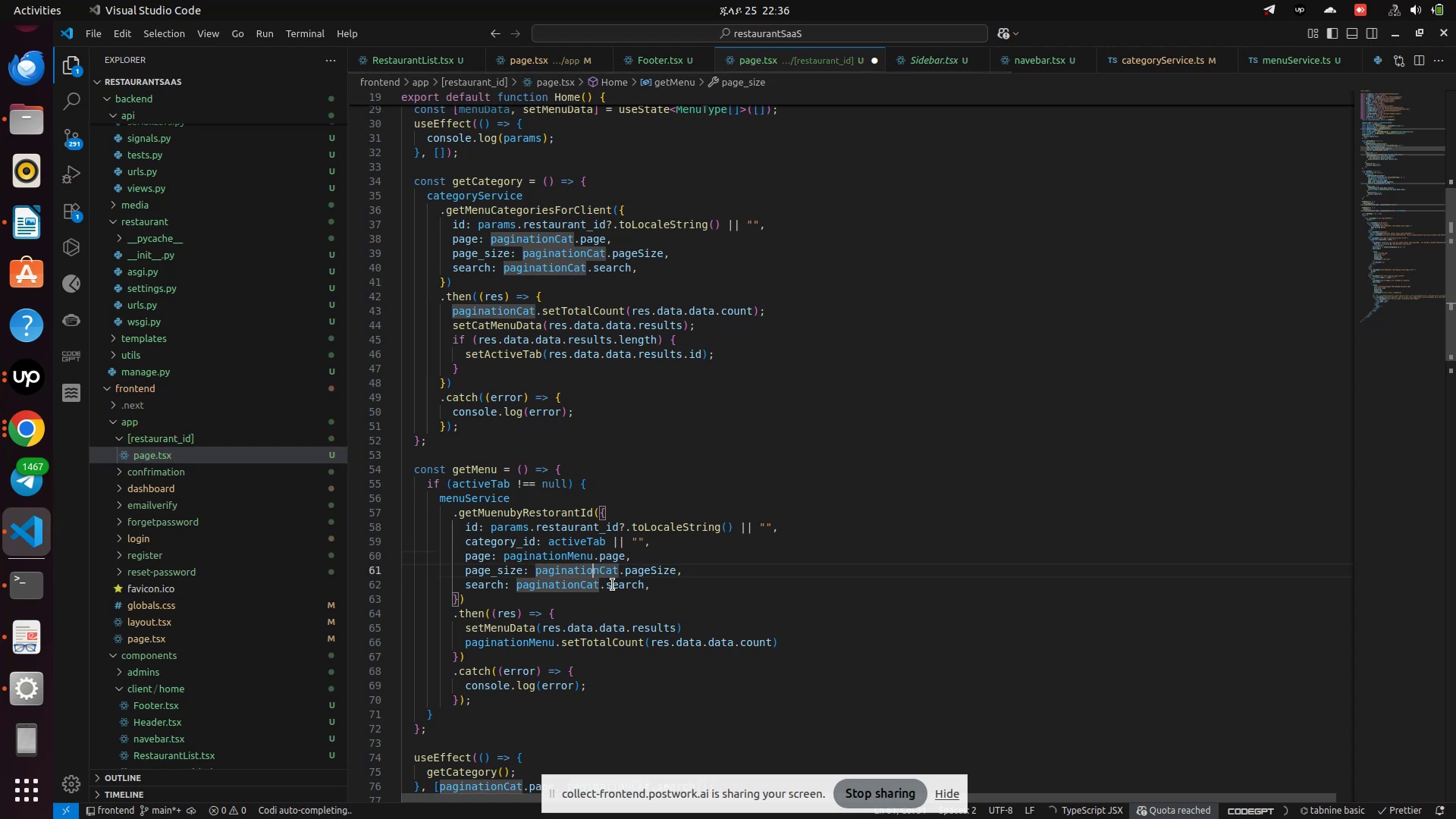 
key(ArrowRight)
 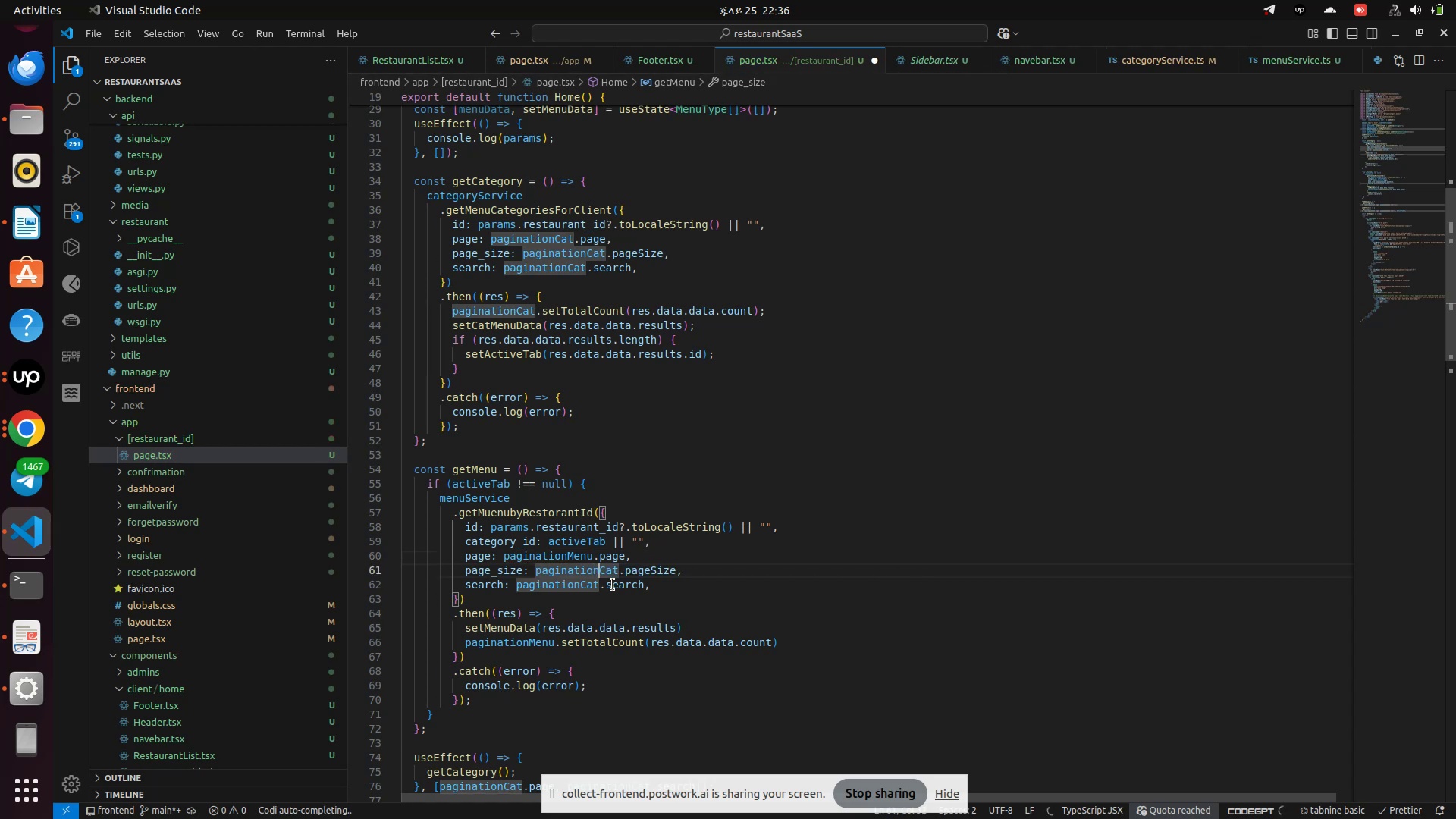 
key(ArrowRight)
 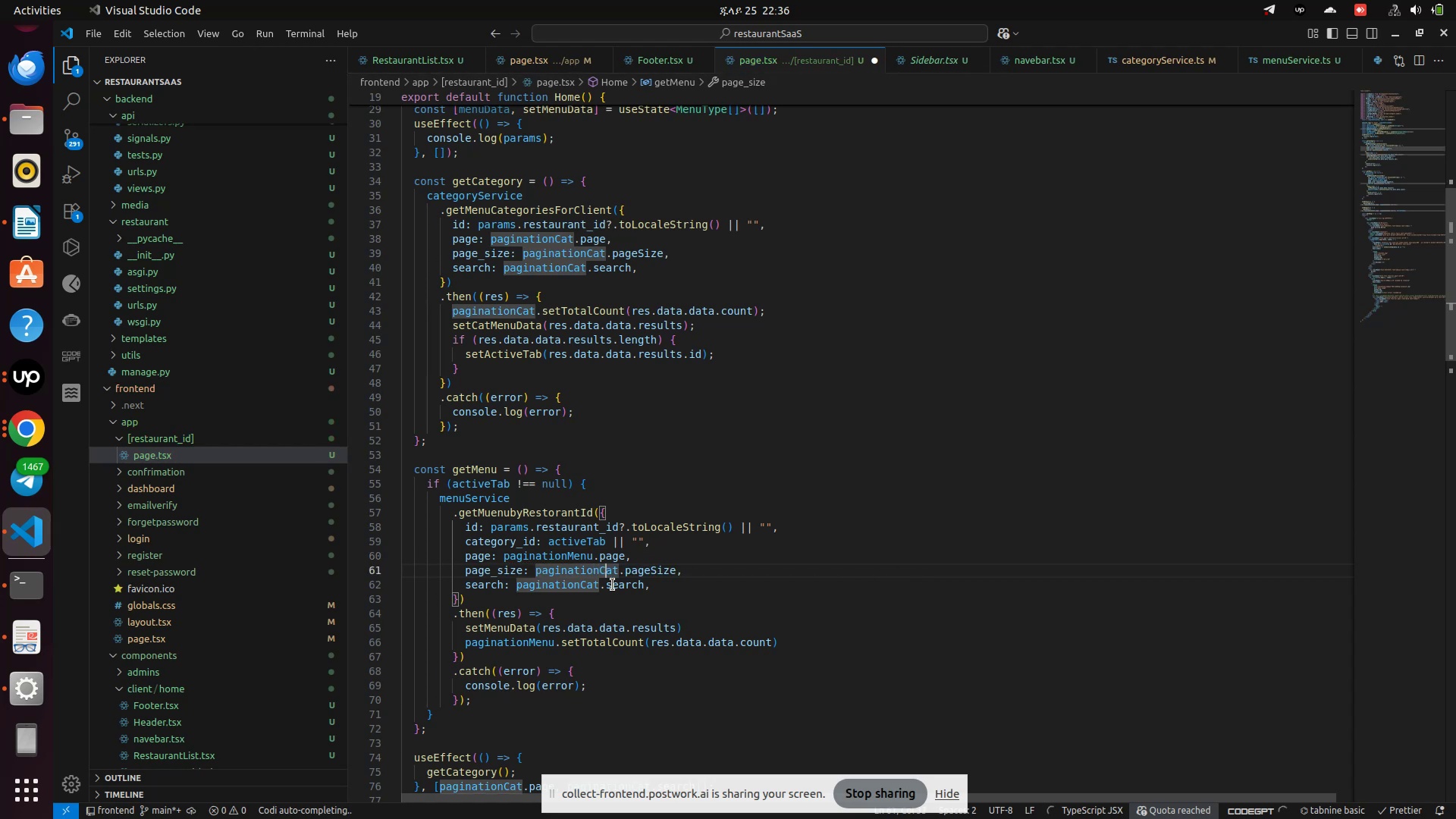 
key(ArrowRight)
 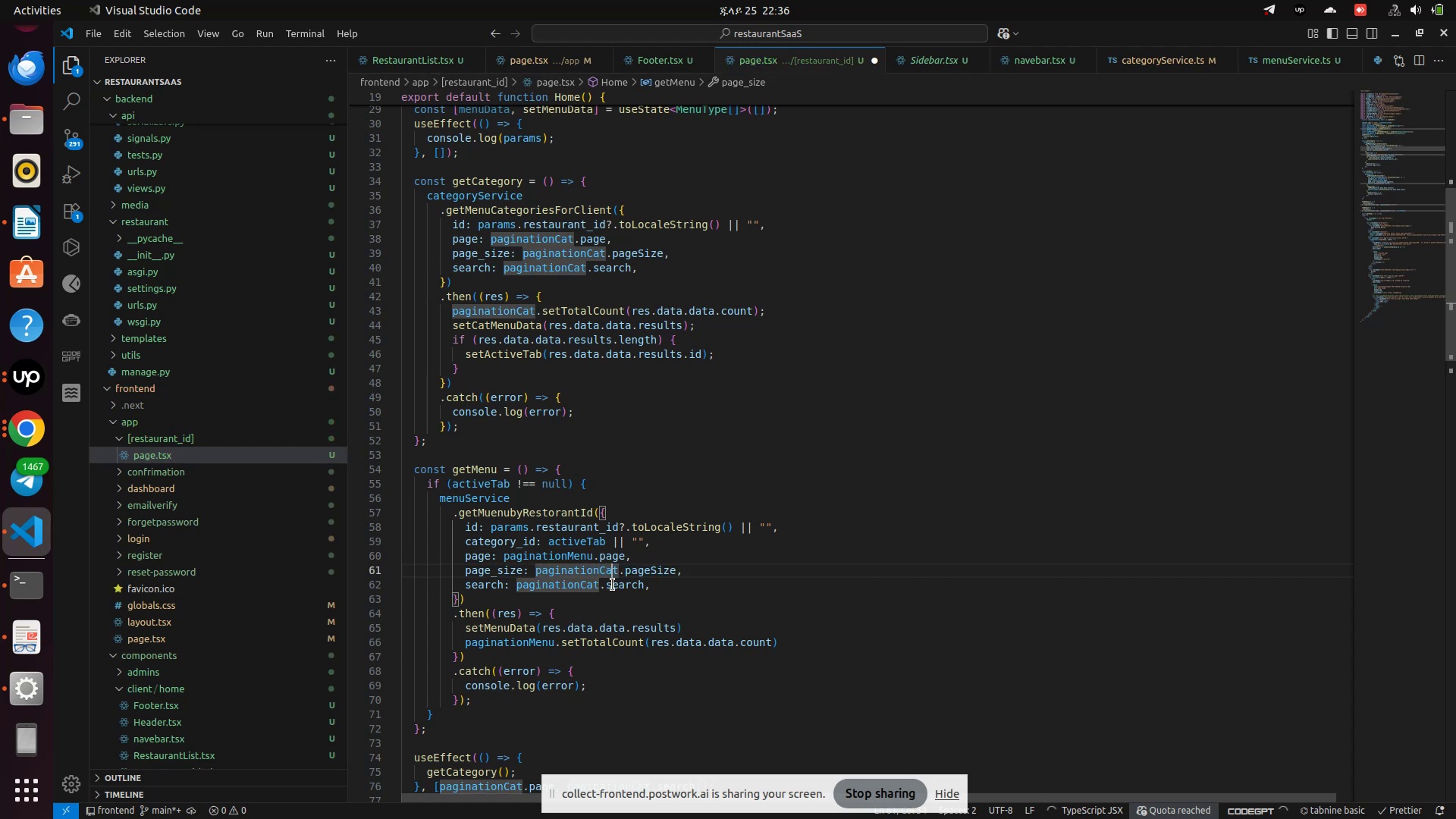 
key(ArrowRight)
 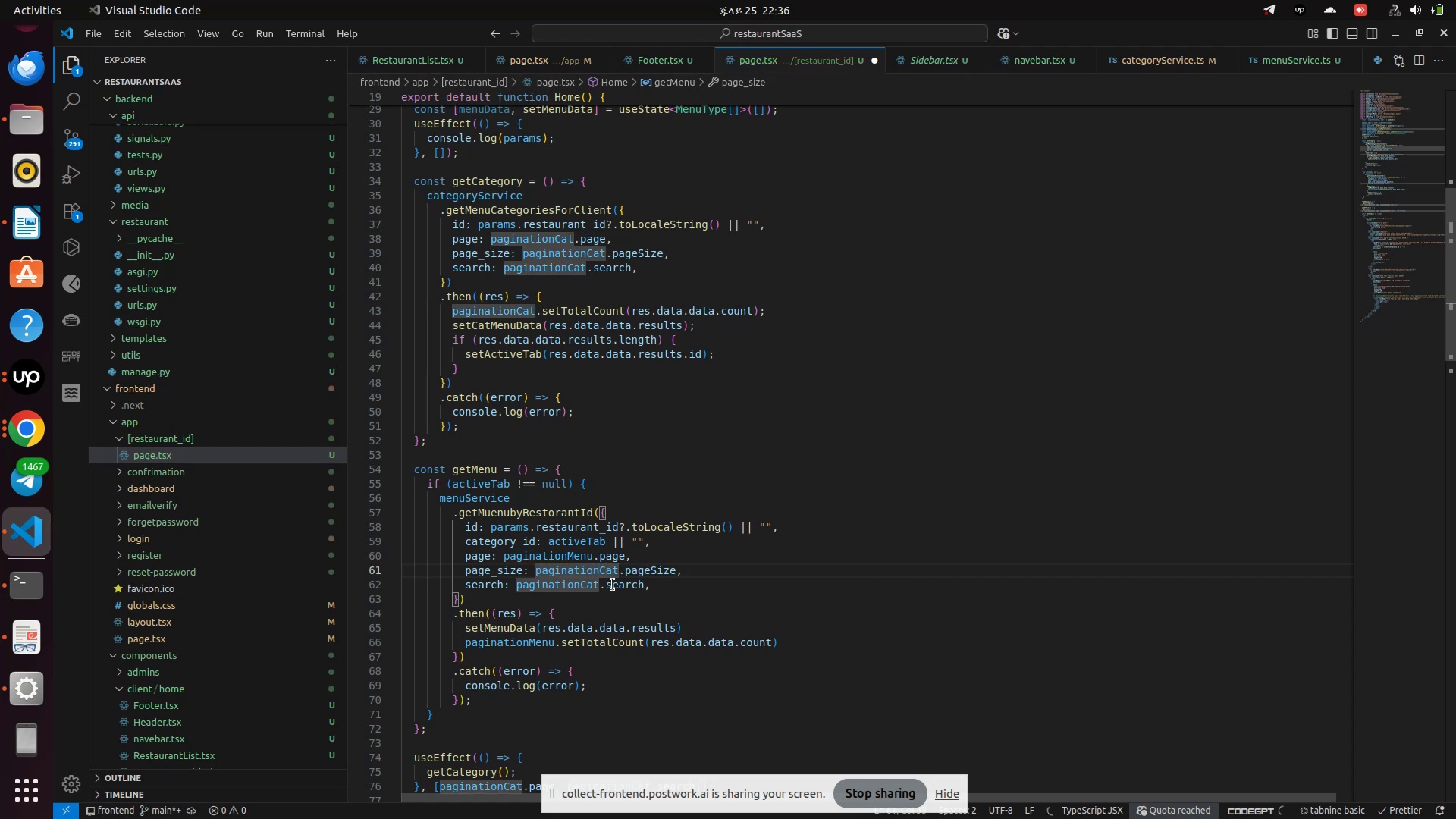 
key(Backspace)
key(Backspace)
key(Backspace)
type(Menu)
 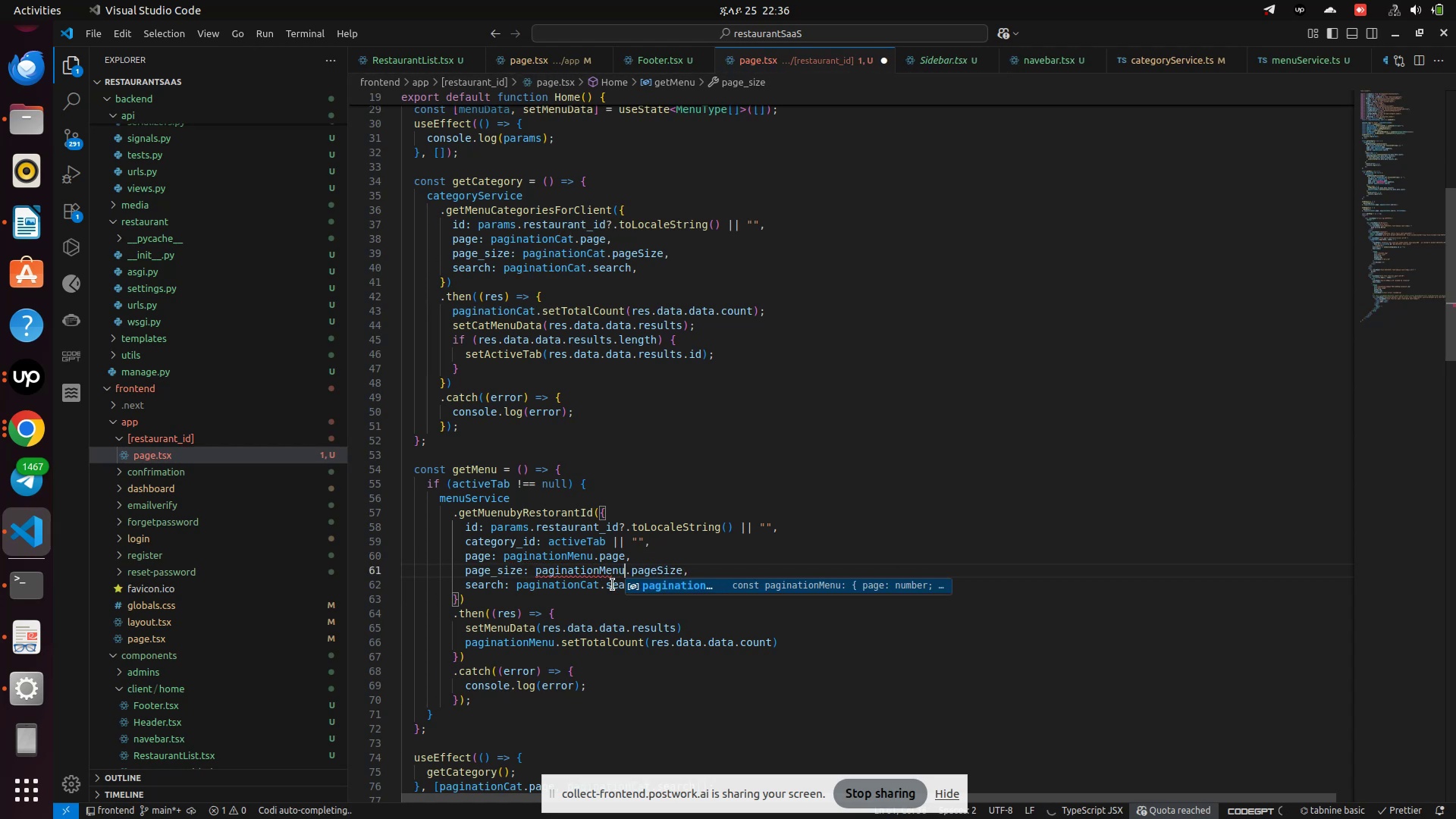 
key(ArrowRight)
 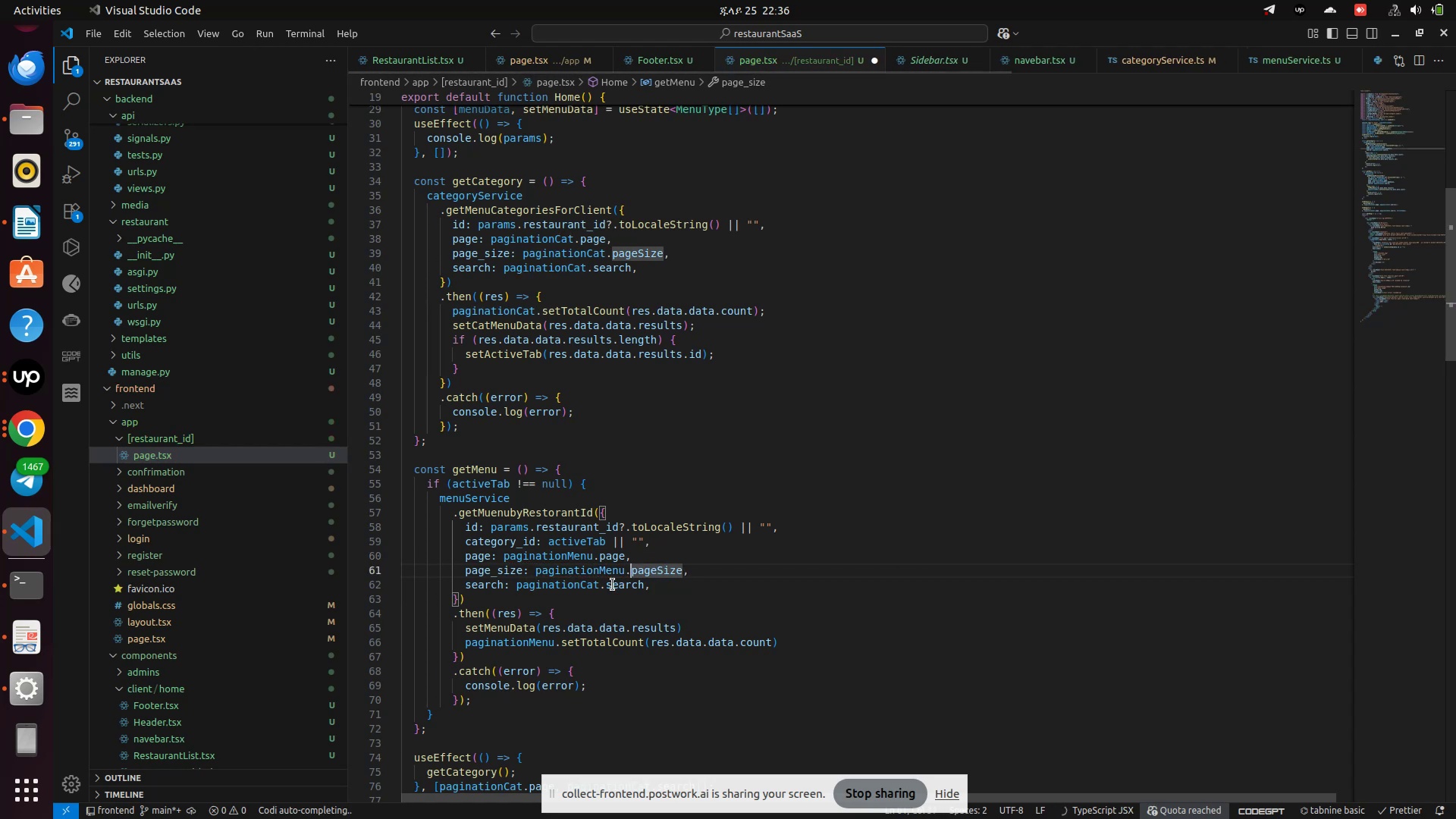 
key(ArrowDown)
 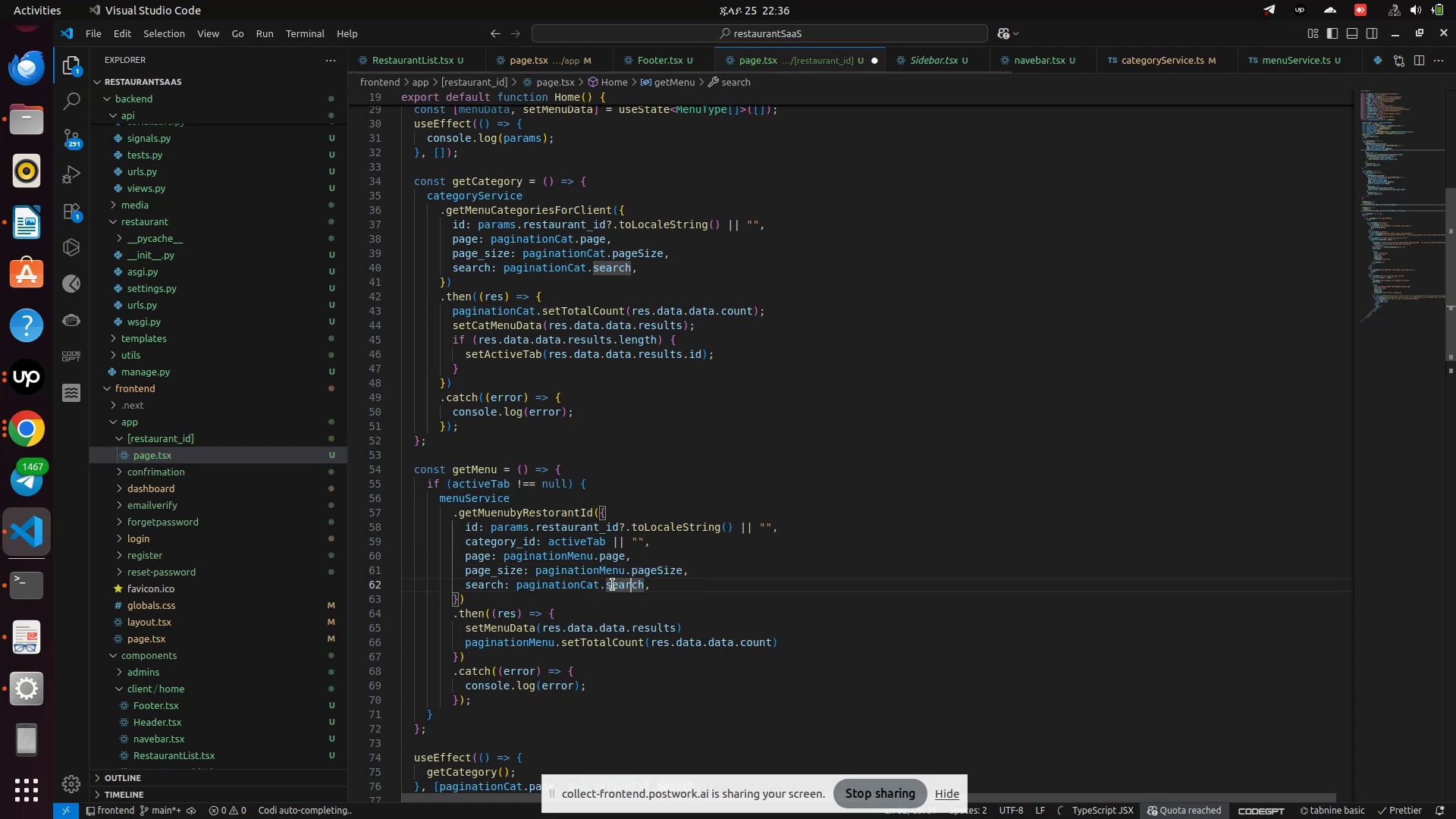 
key(ArrowDown)
 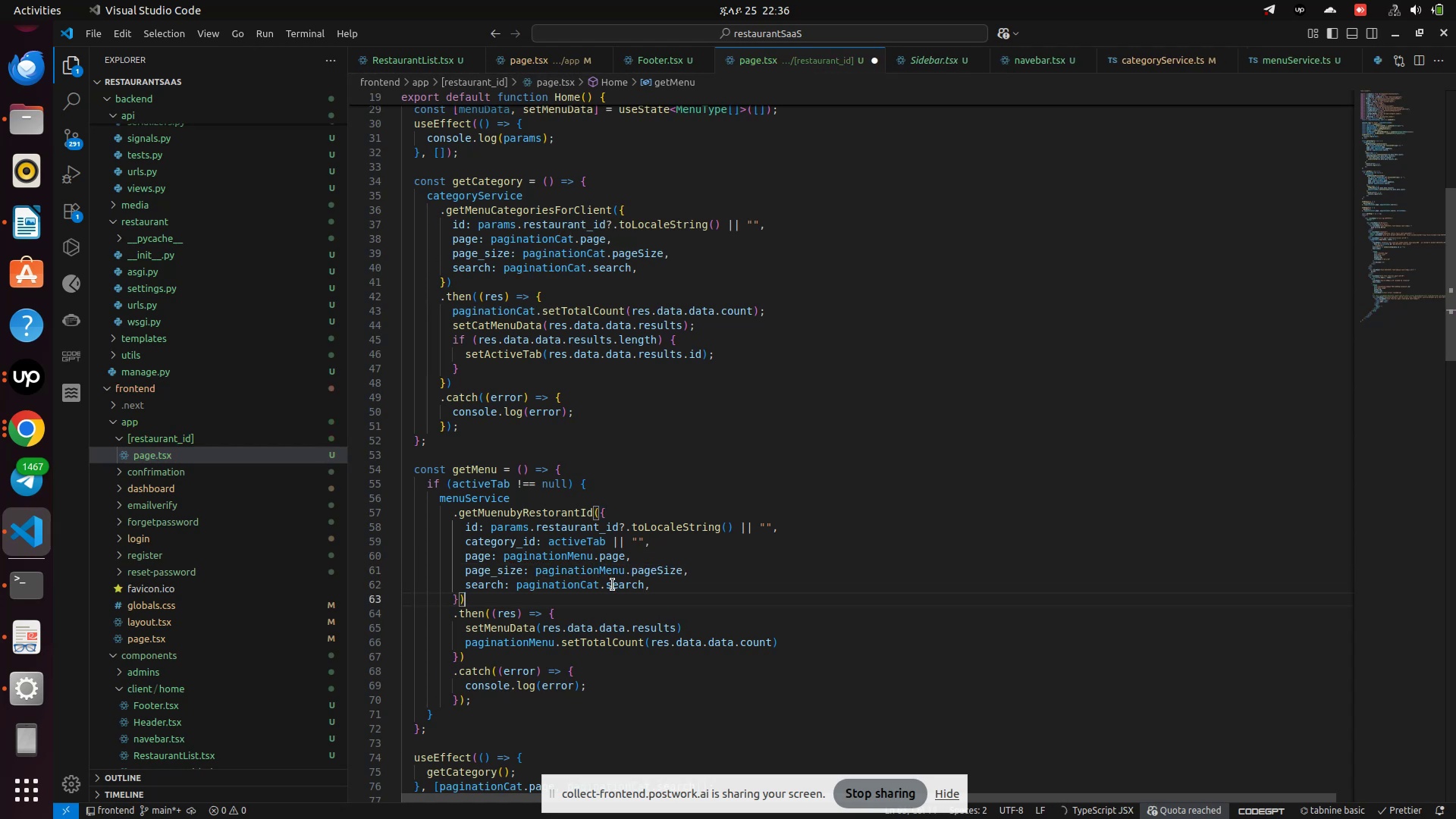 
key(ArrowUp)
 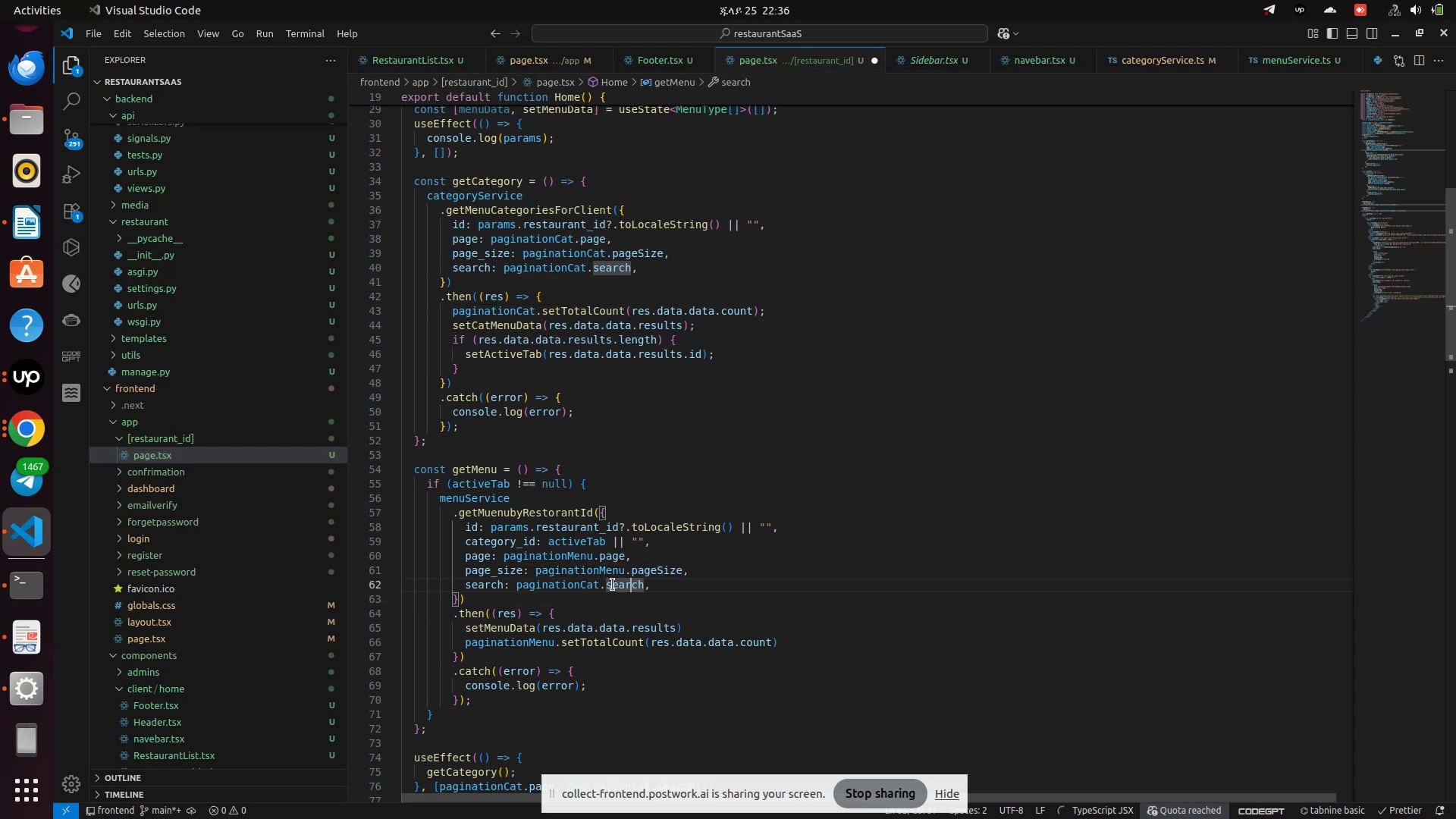 
hold_key(key=ArrowLeft, duration=0.56)
 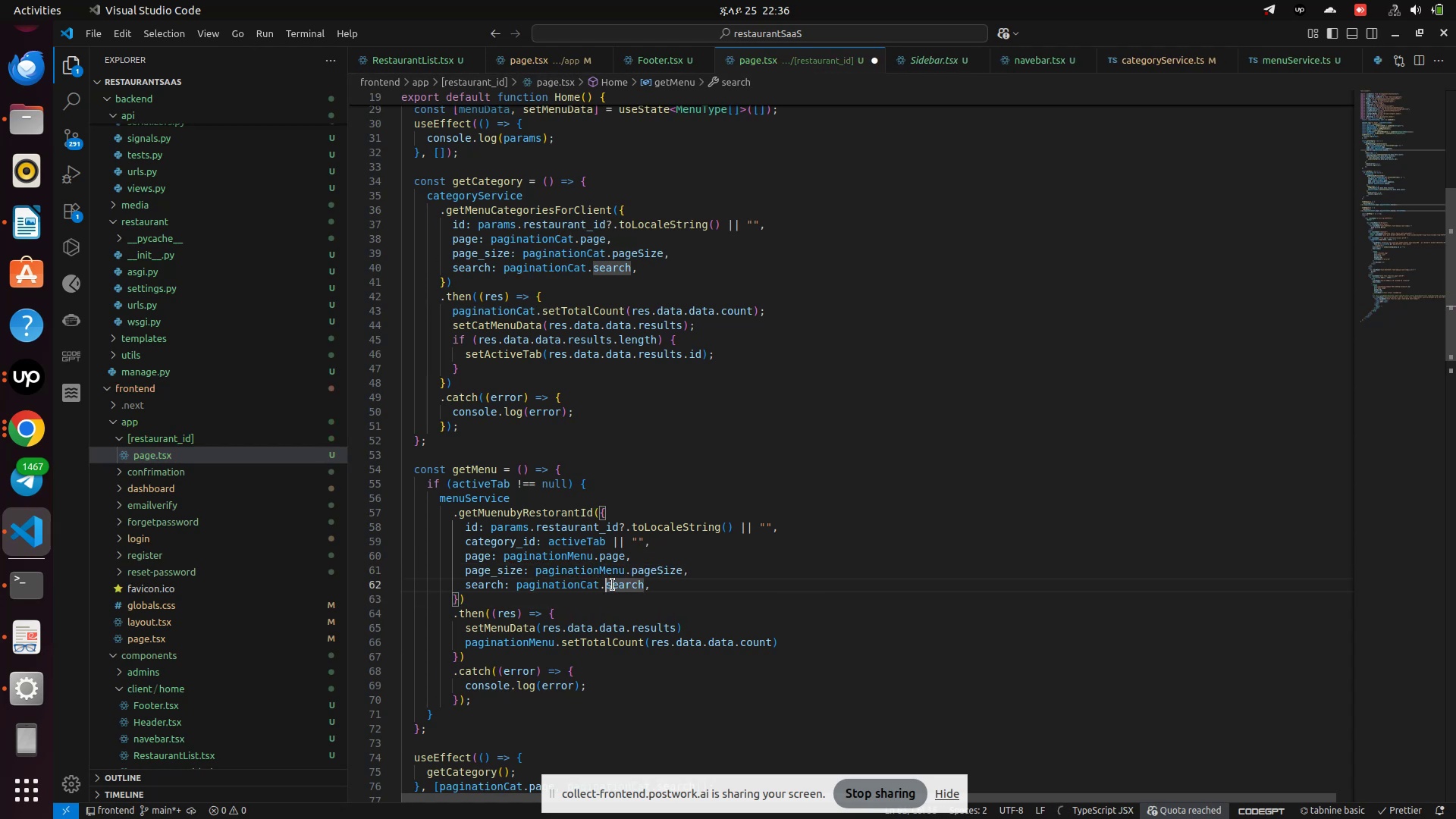 
key(ArrowLeft)
 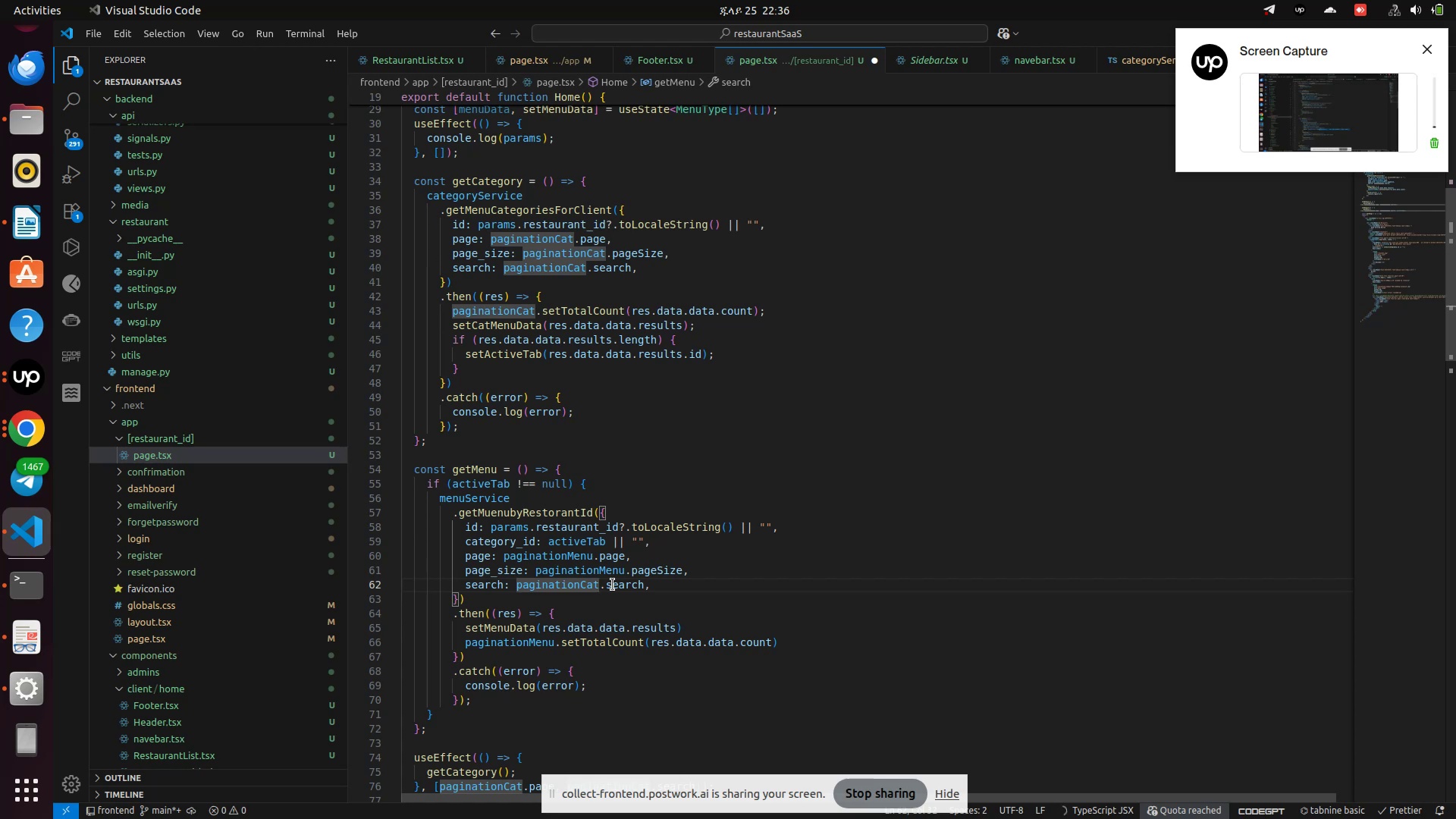 
key(Backspace)
key(Backspace)
key(Backspace)
type(Menu)
 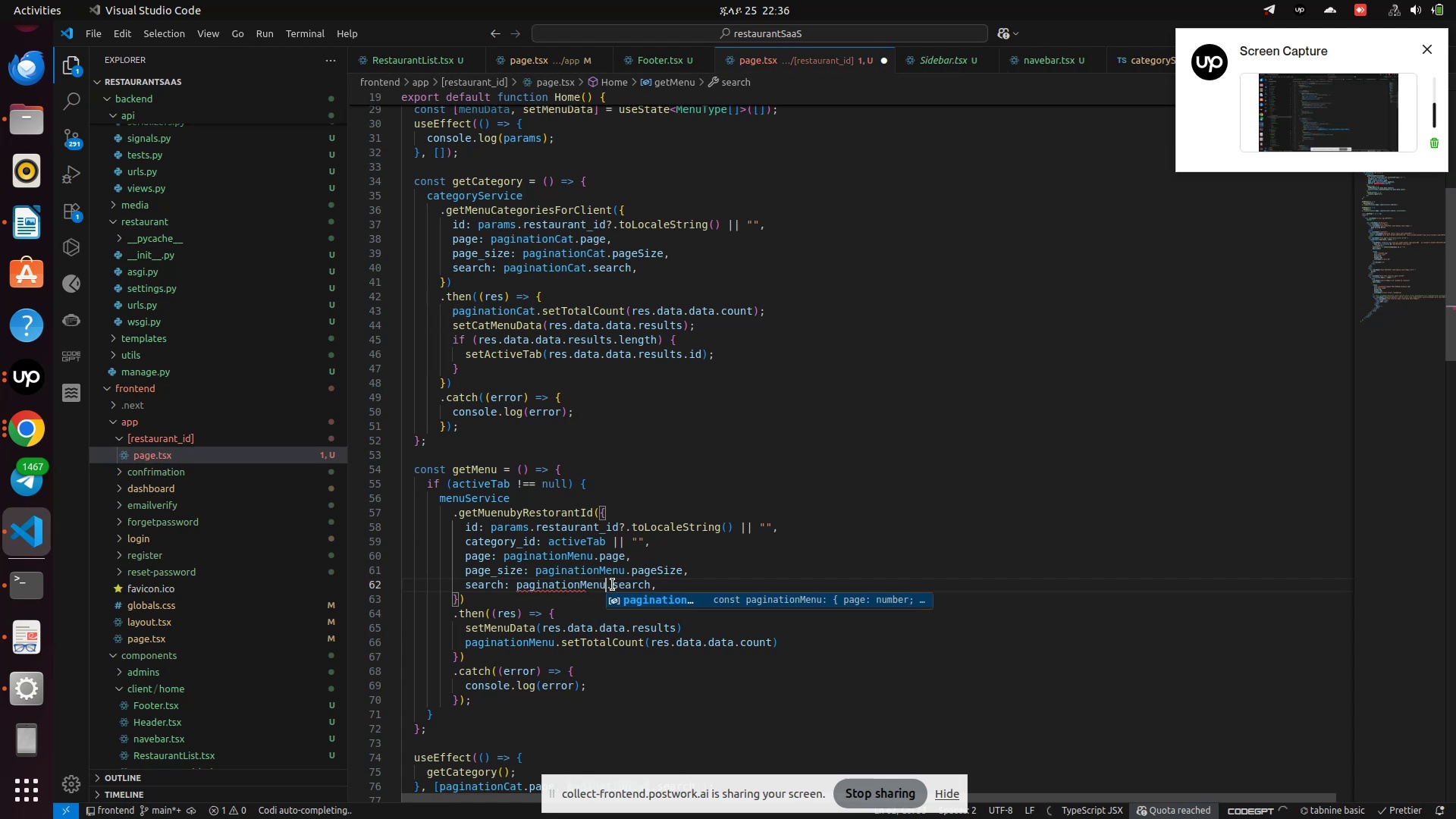 
key(Enter)
 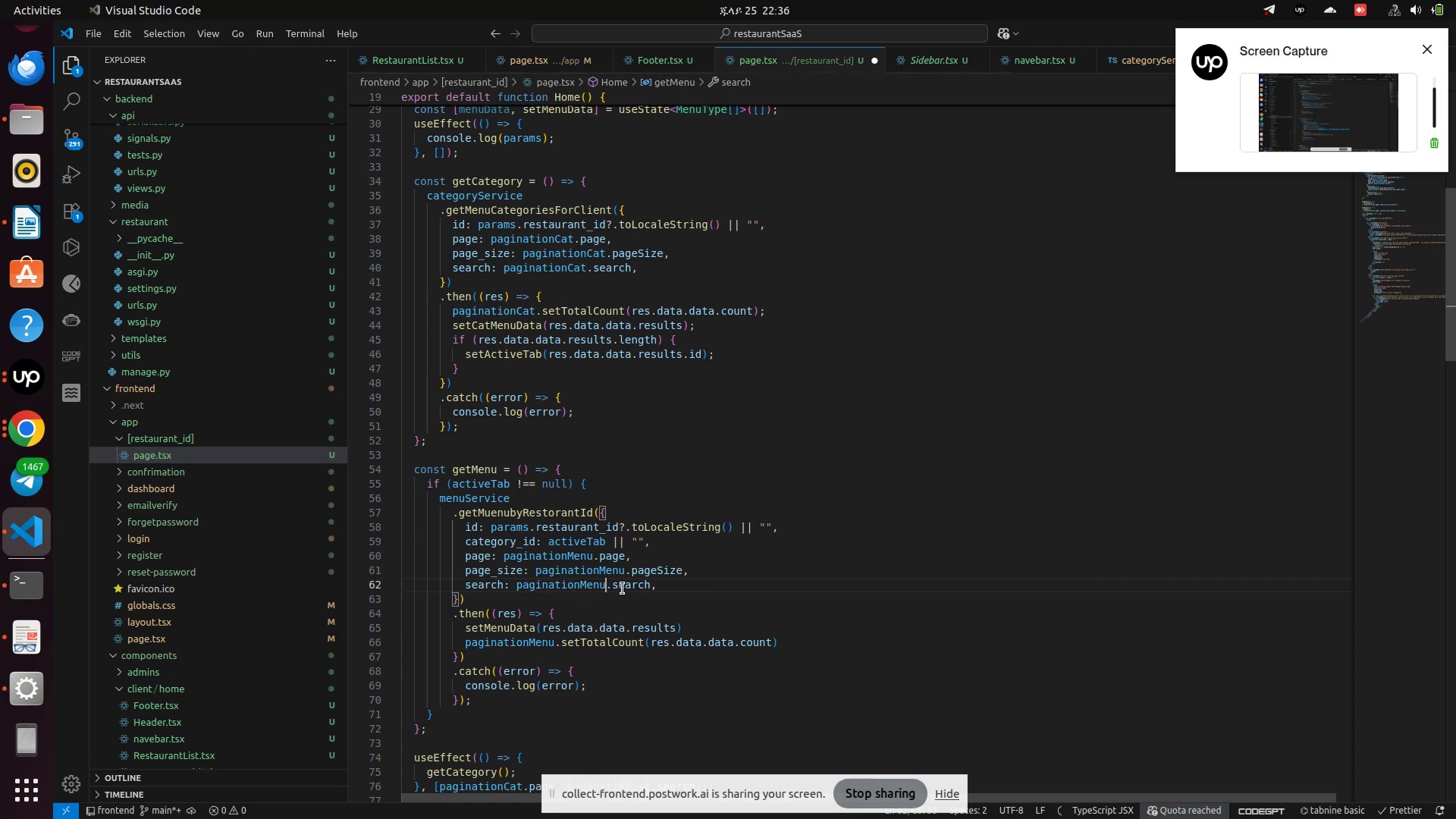 
scroll: coordinate [608, 623], scroll_direction: down, amount: 7.0
 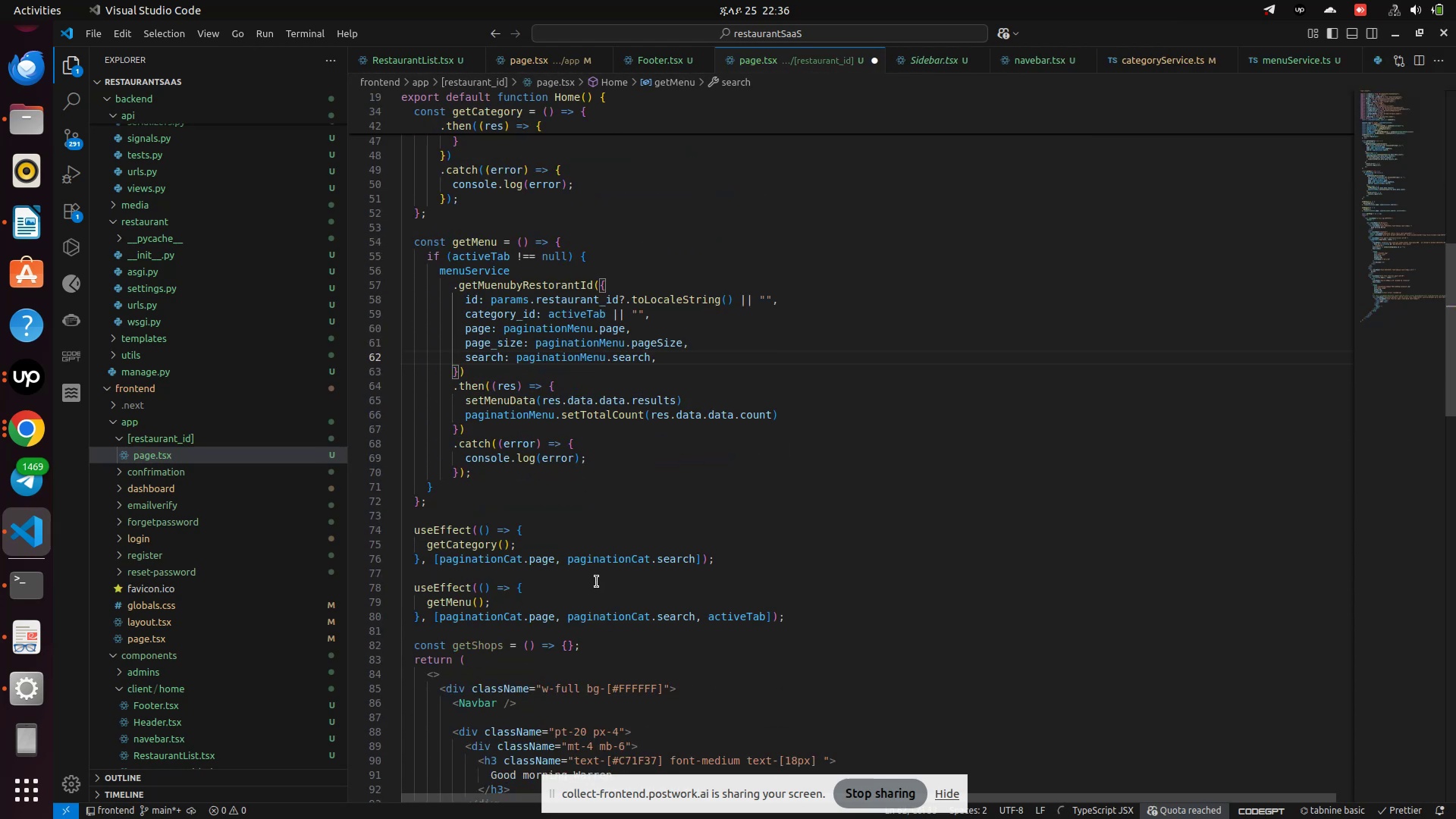 
key(Control+S)
 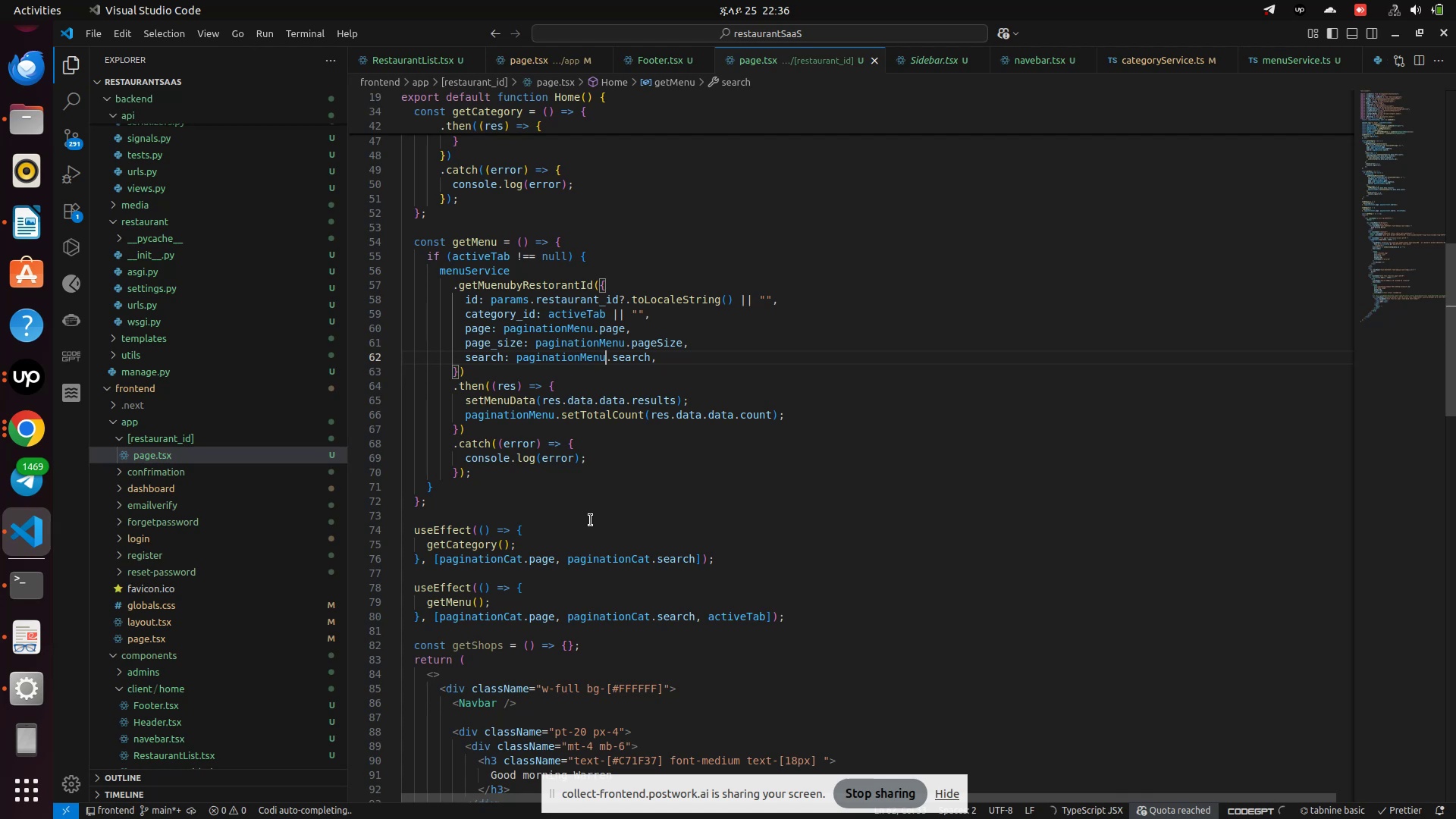 
scroll: coordinate [591, 519], scroll_direction: up, amount: 4.0
 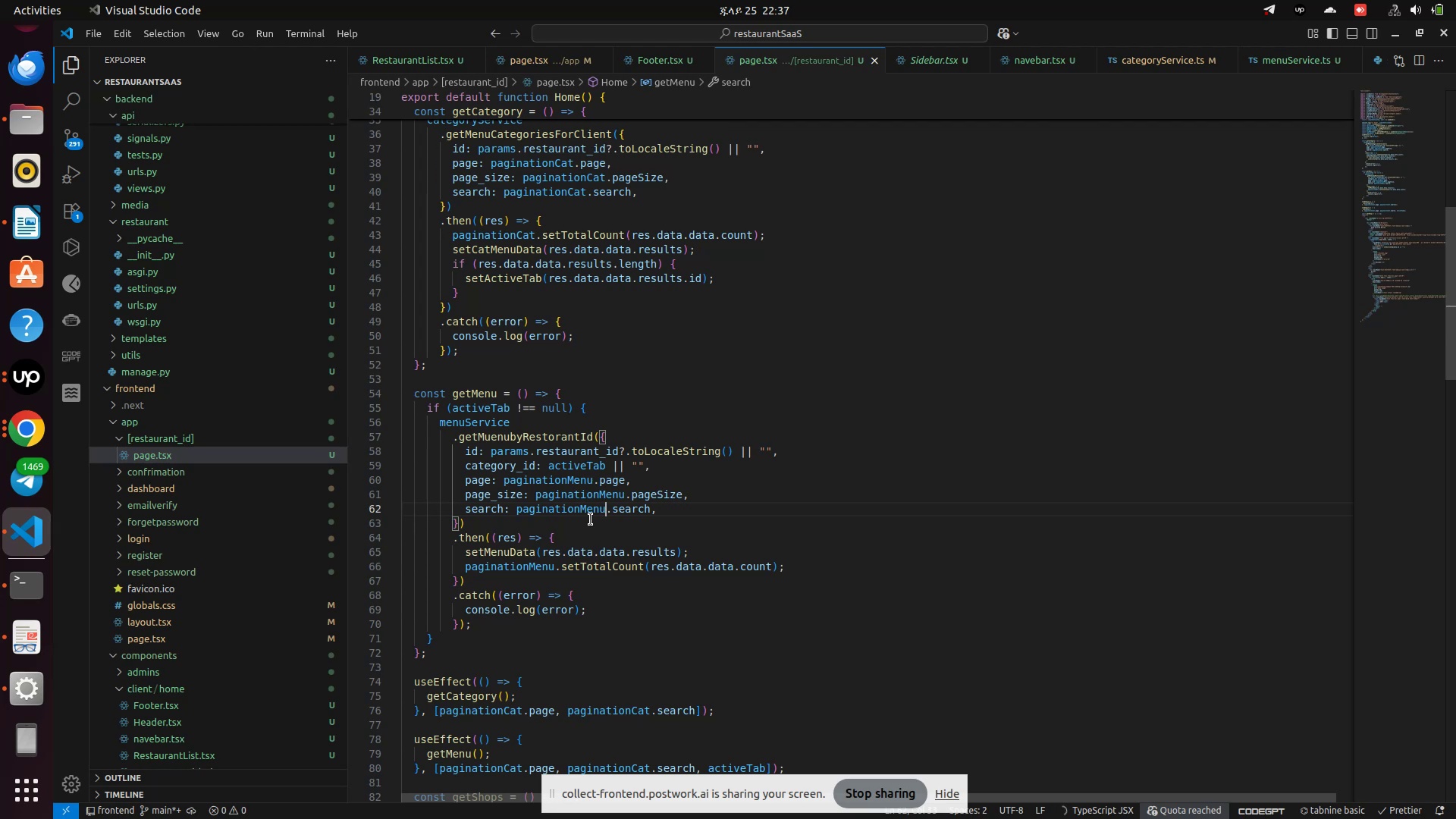 
wait(19.13)
 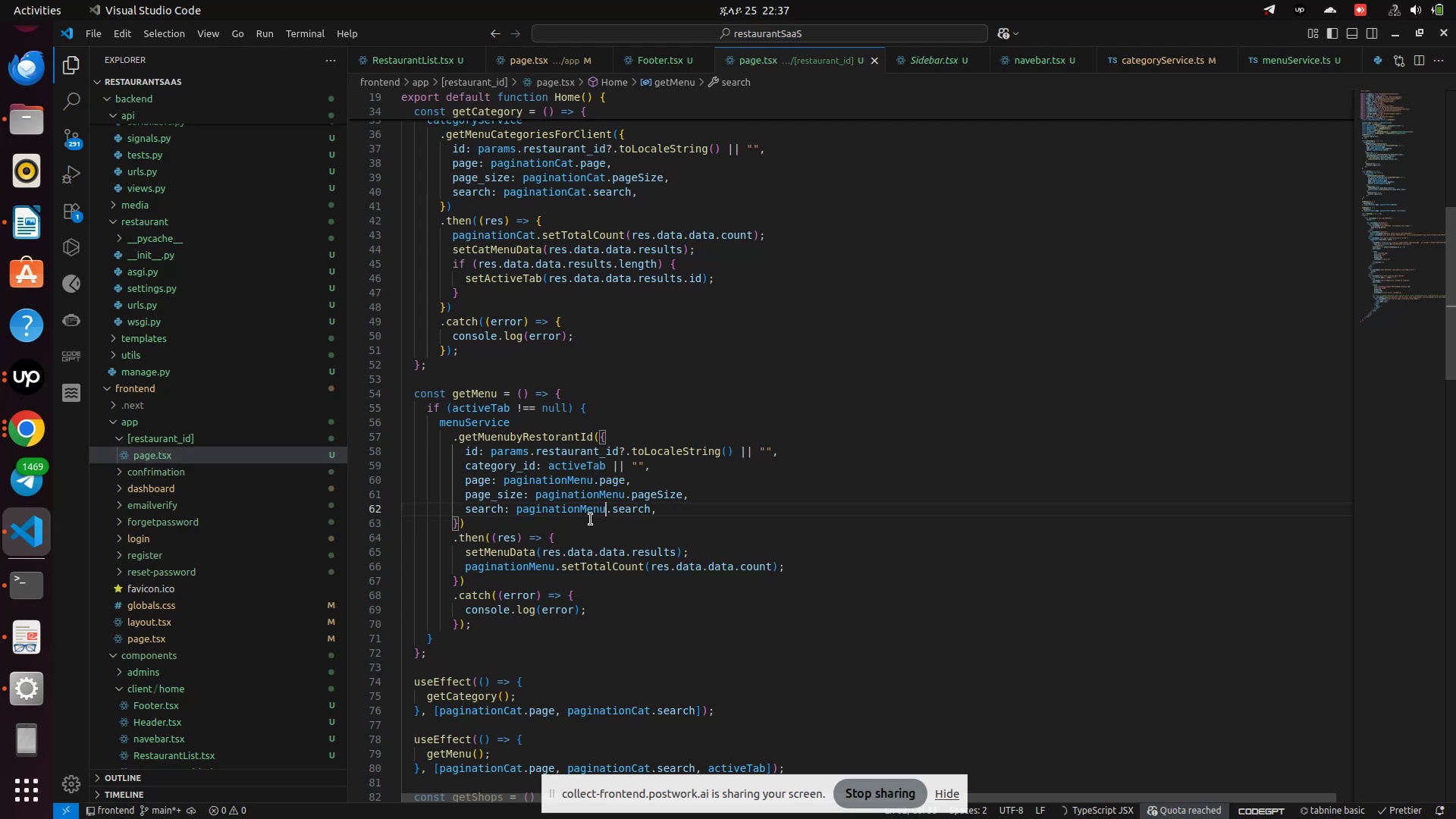 
scroll: coordinate [819, 520], scroll_direction: down, amount: 3.0
 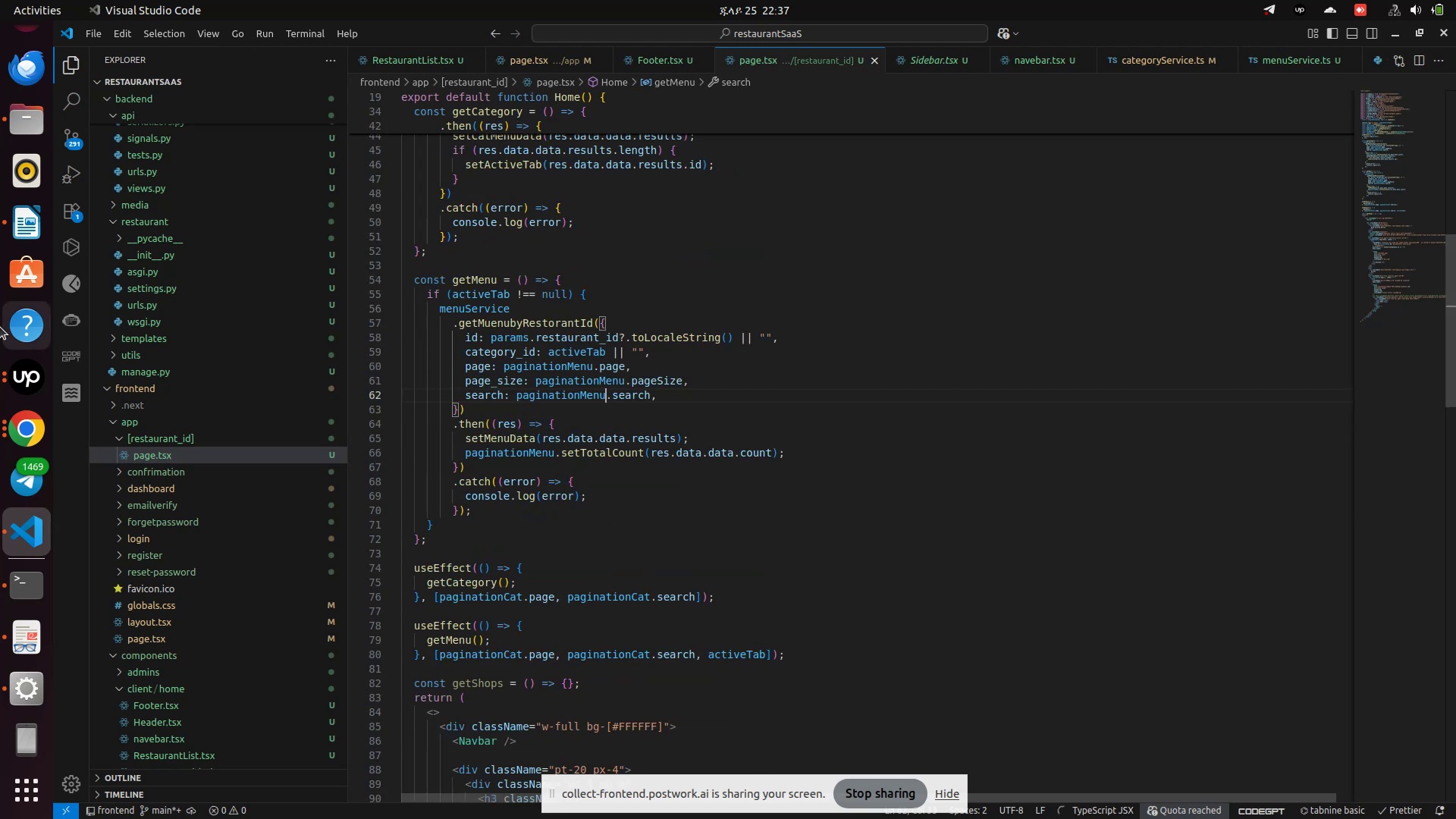 
left_click([34, 429])
 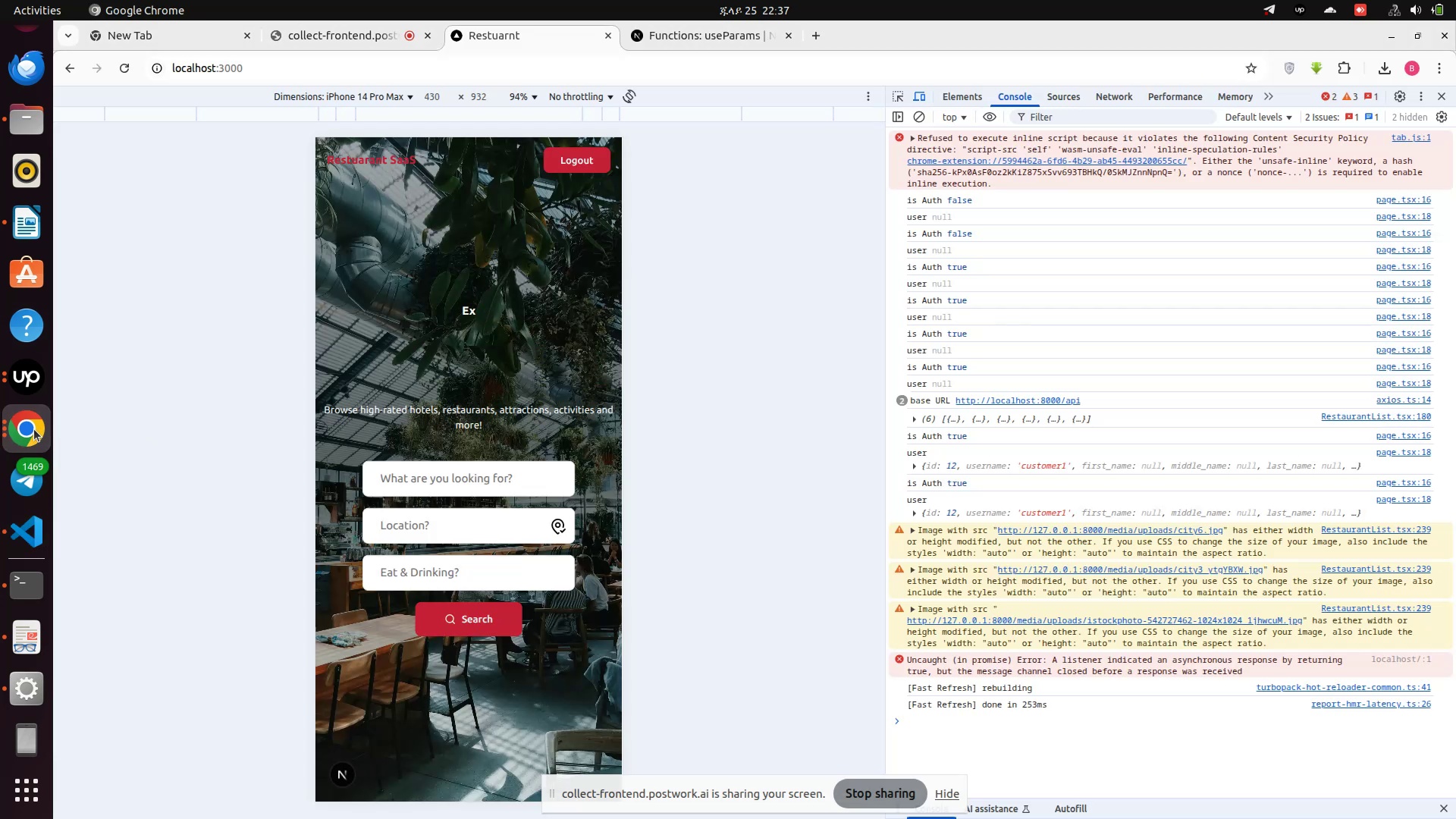 
left_click([34, 429])
 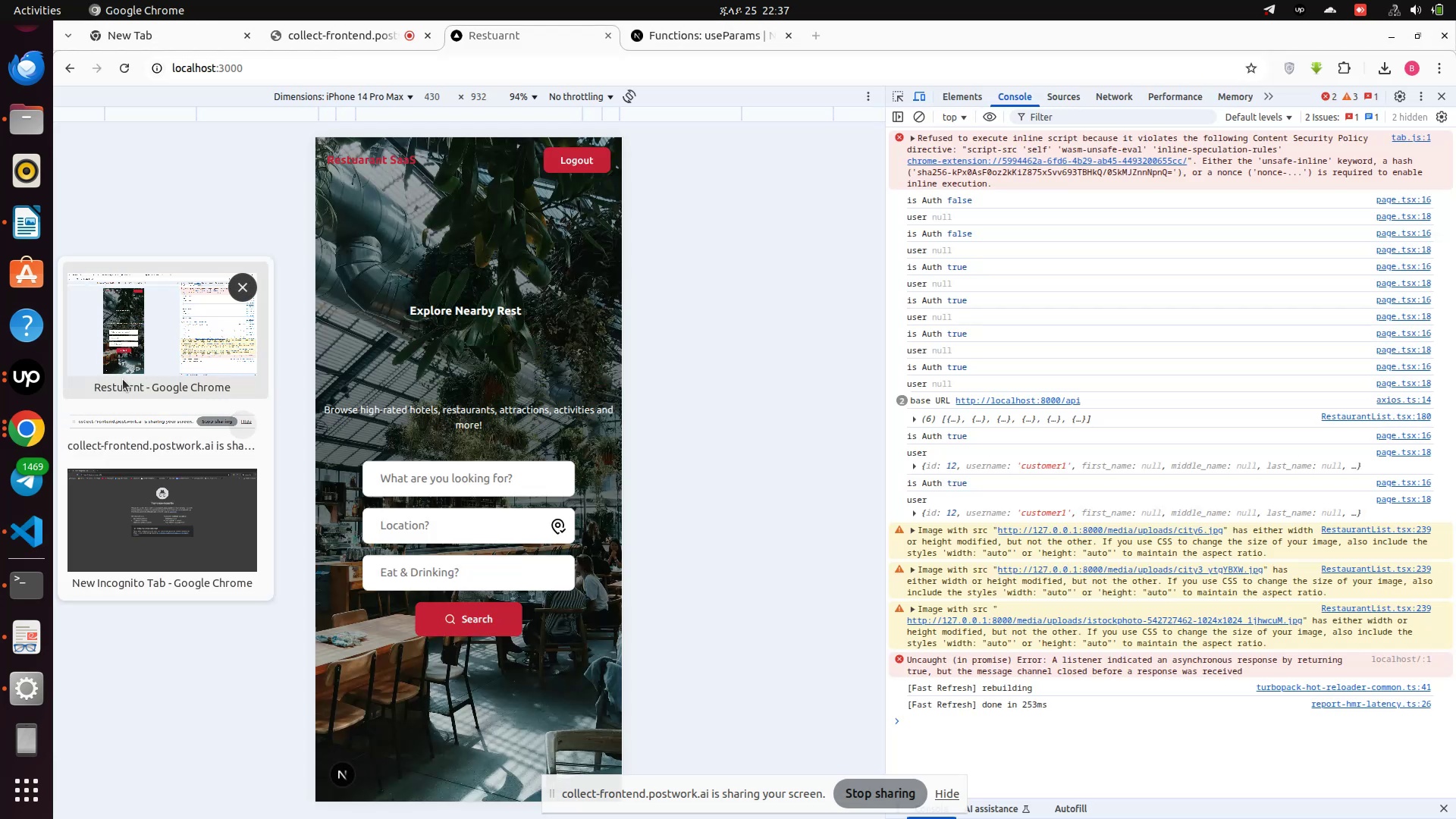 
left_click([123, 379])
 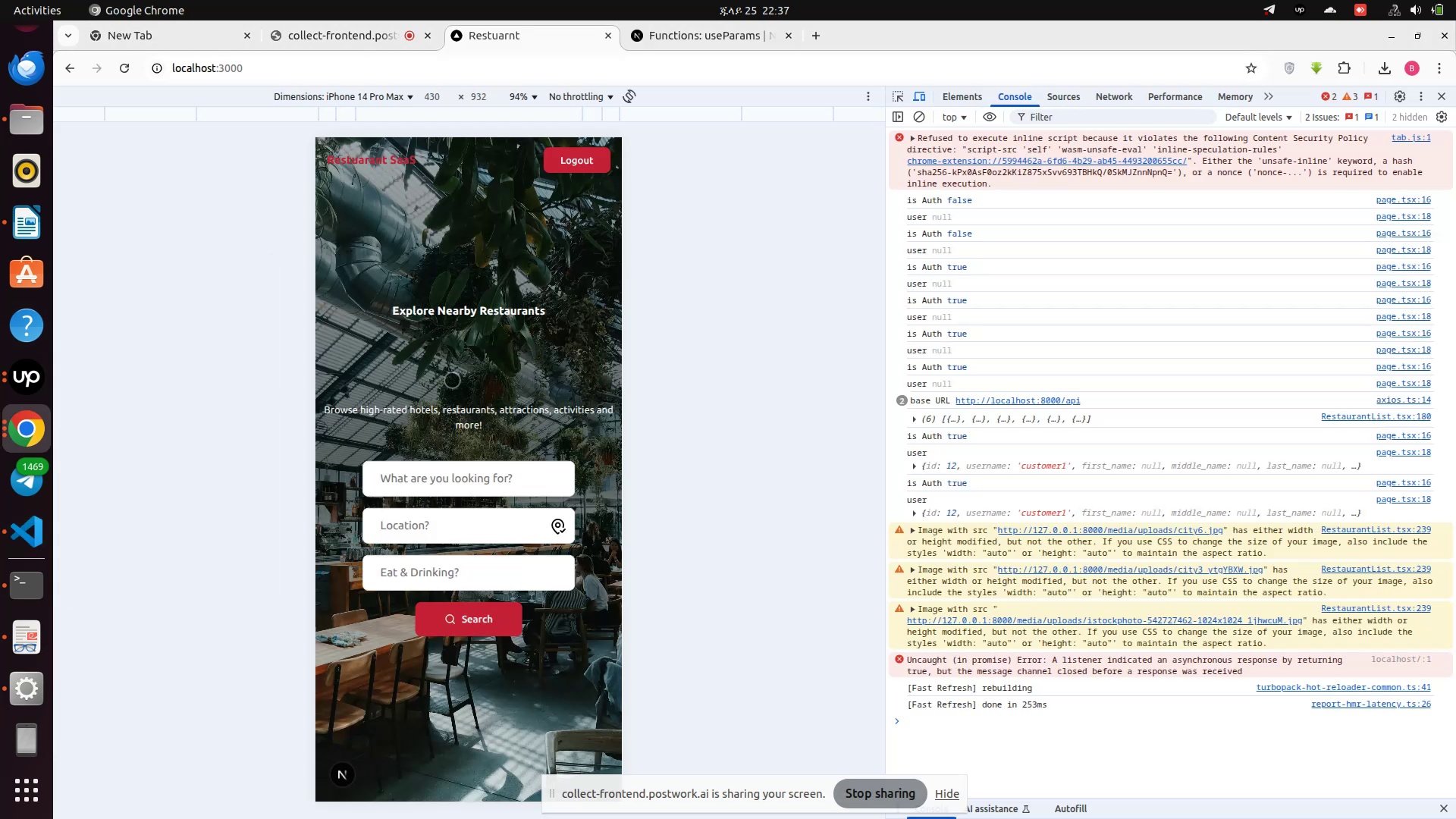 
scroll: coordinate [449, 510], scroll_direction: down, amount: 17.0
 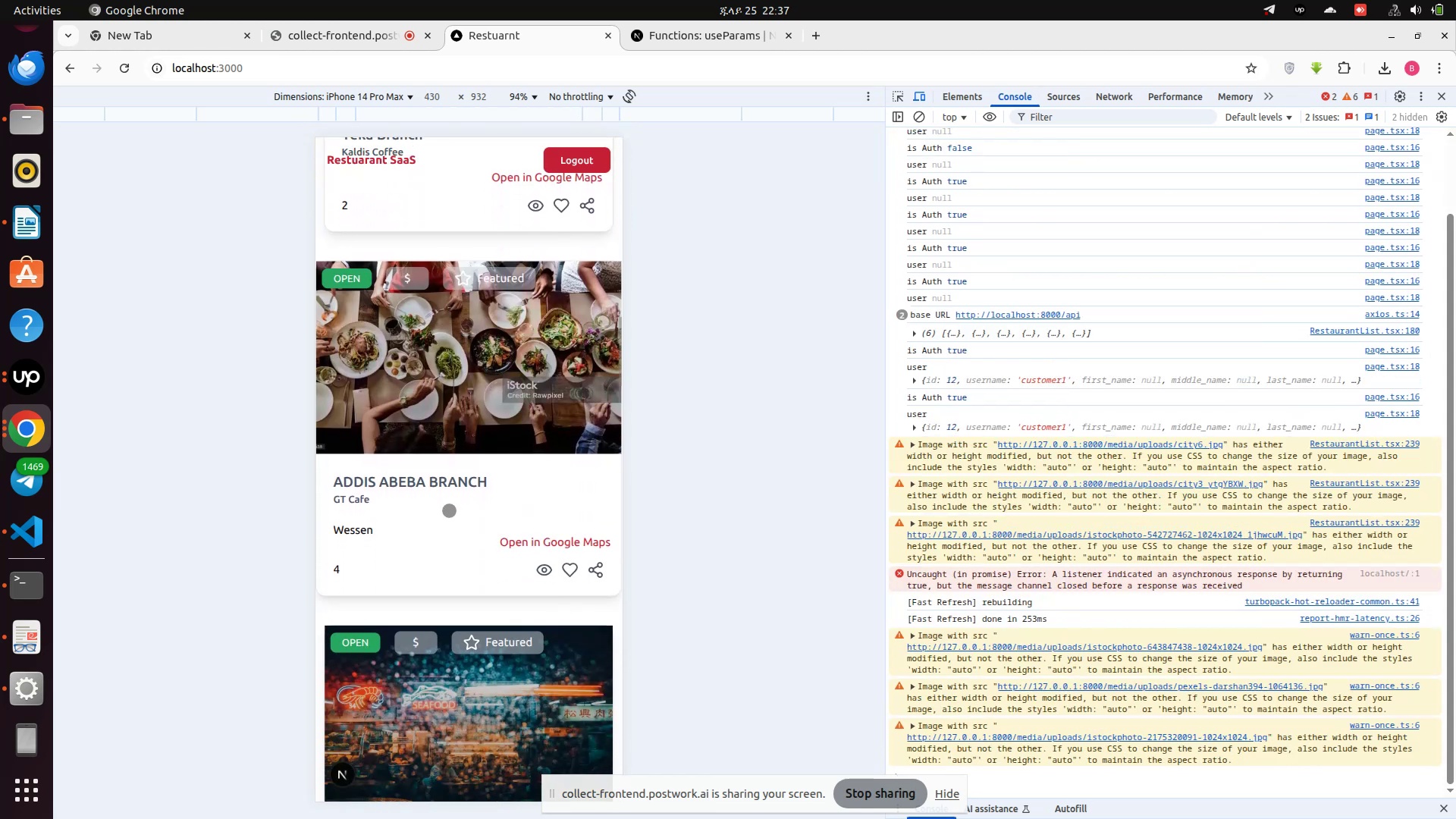 
left_click([449, 510])
 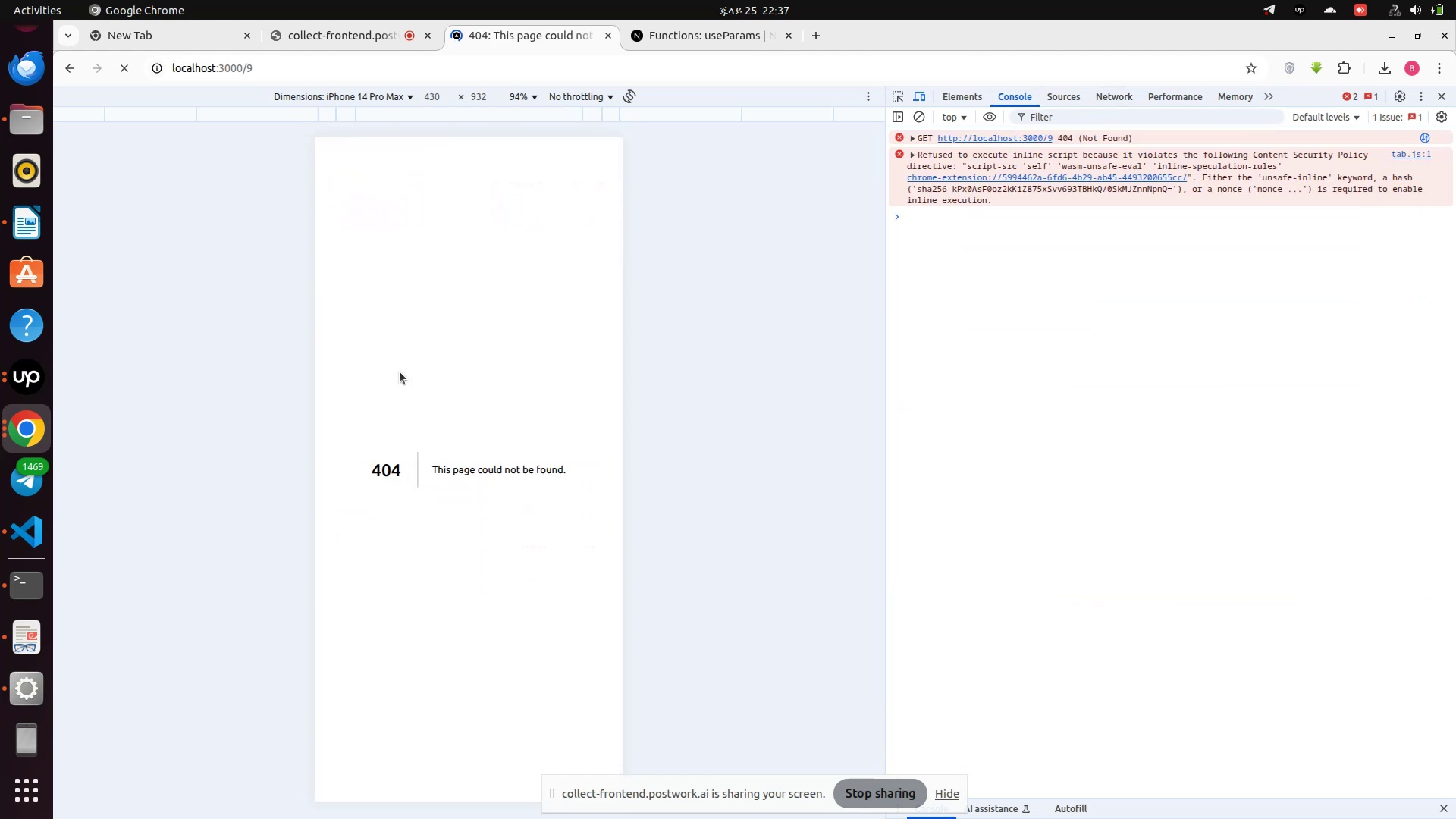 
wait(6.45)
 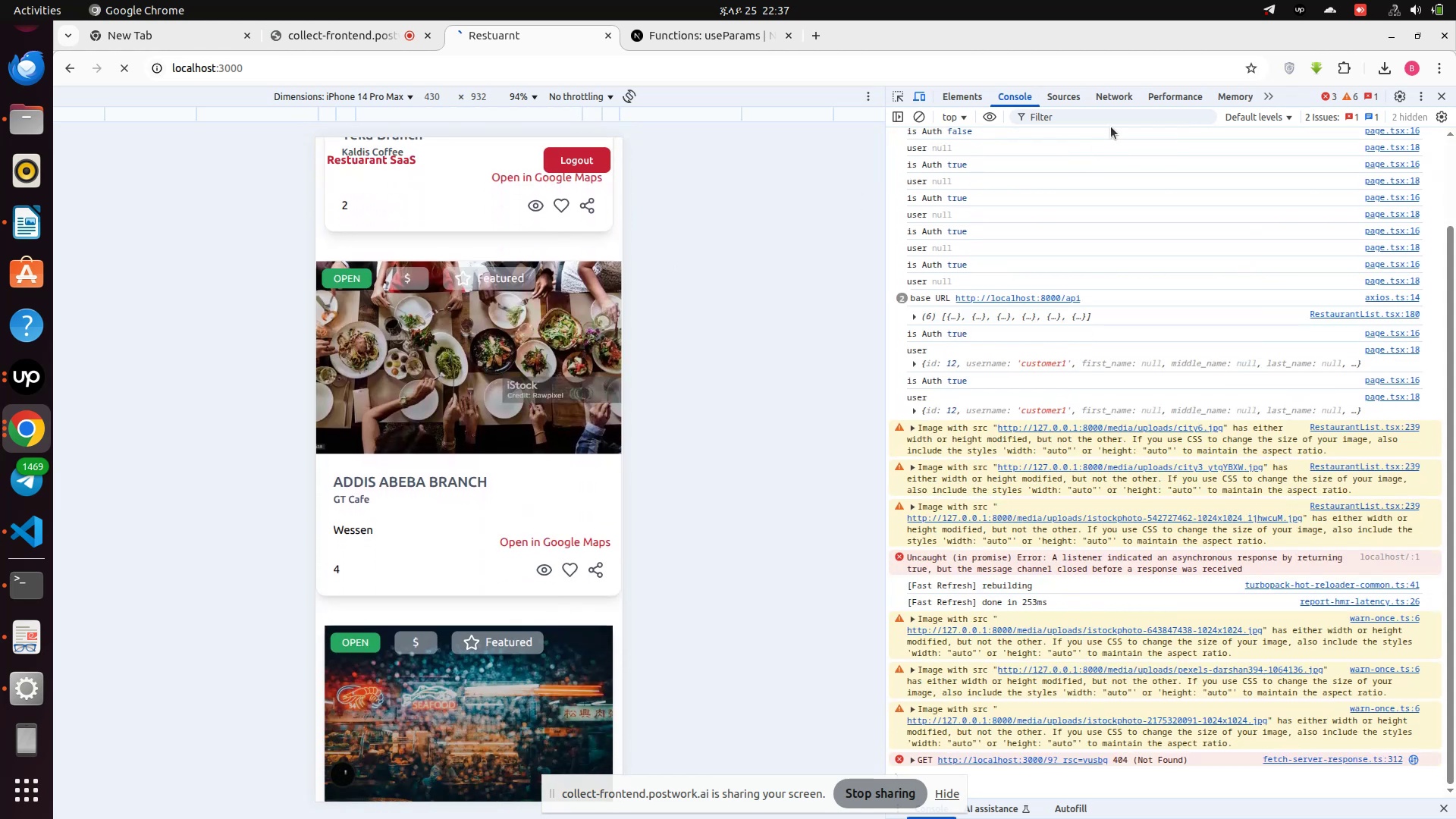 
mouse_move([42, 490])
 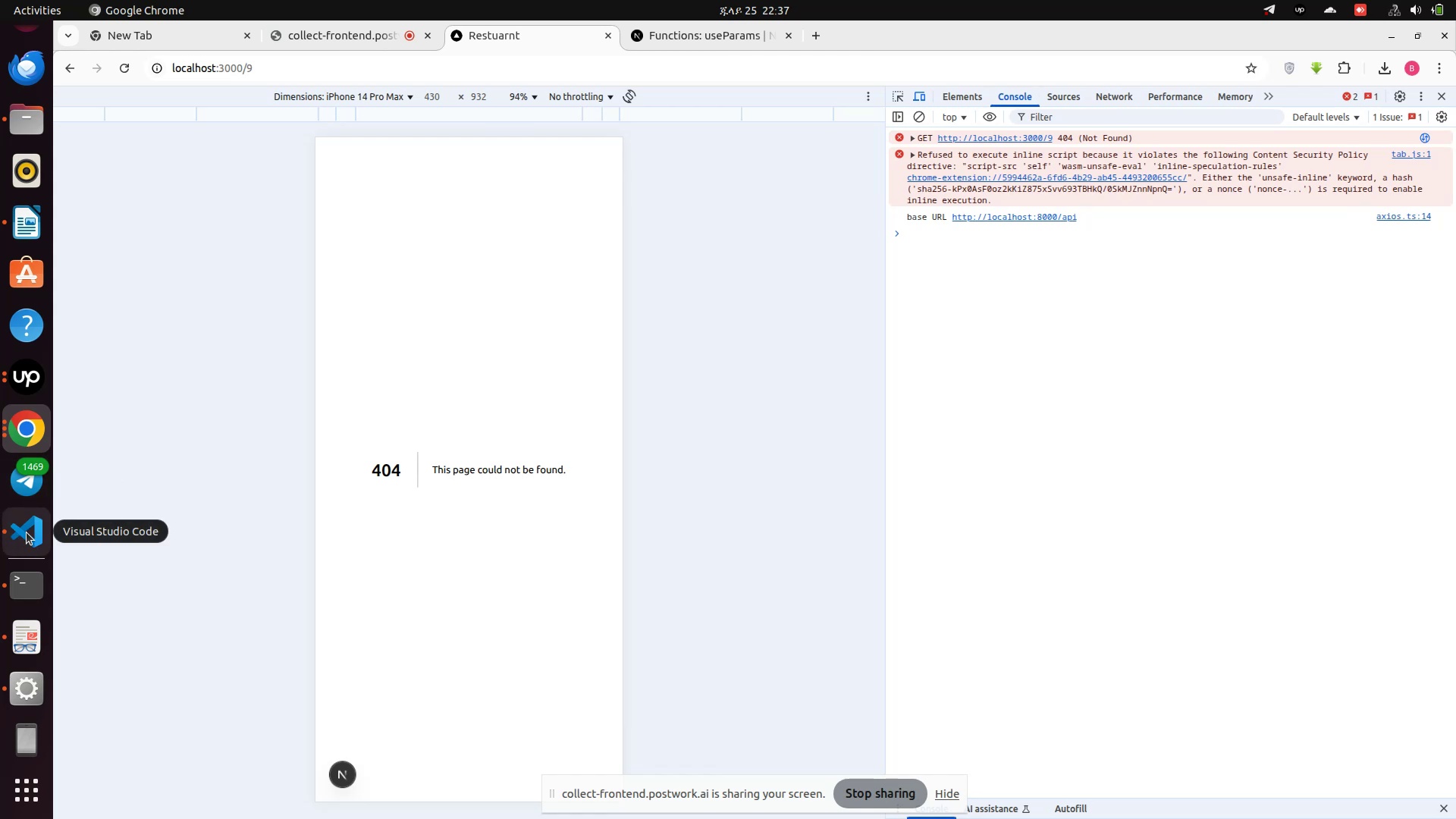 
left_click([27, 532])
 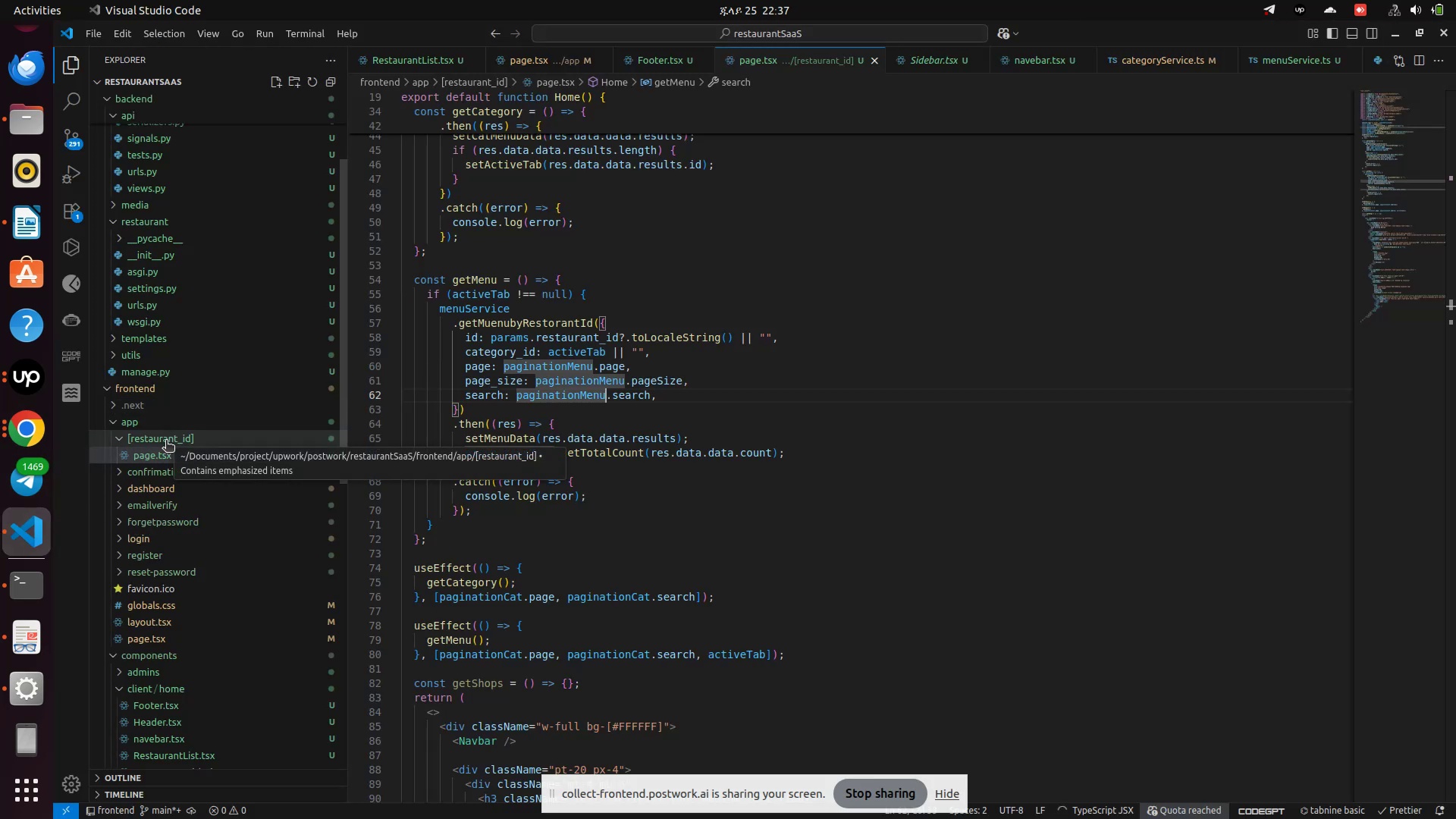 
left_click([166, 441])
 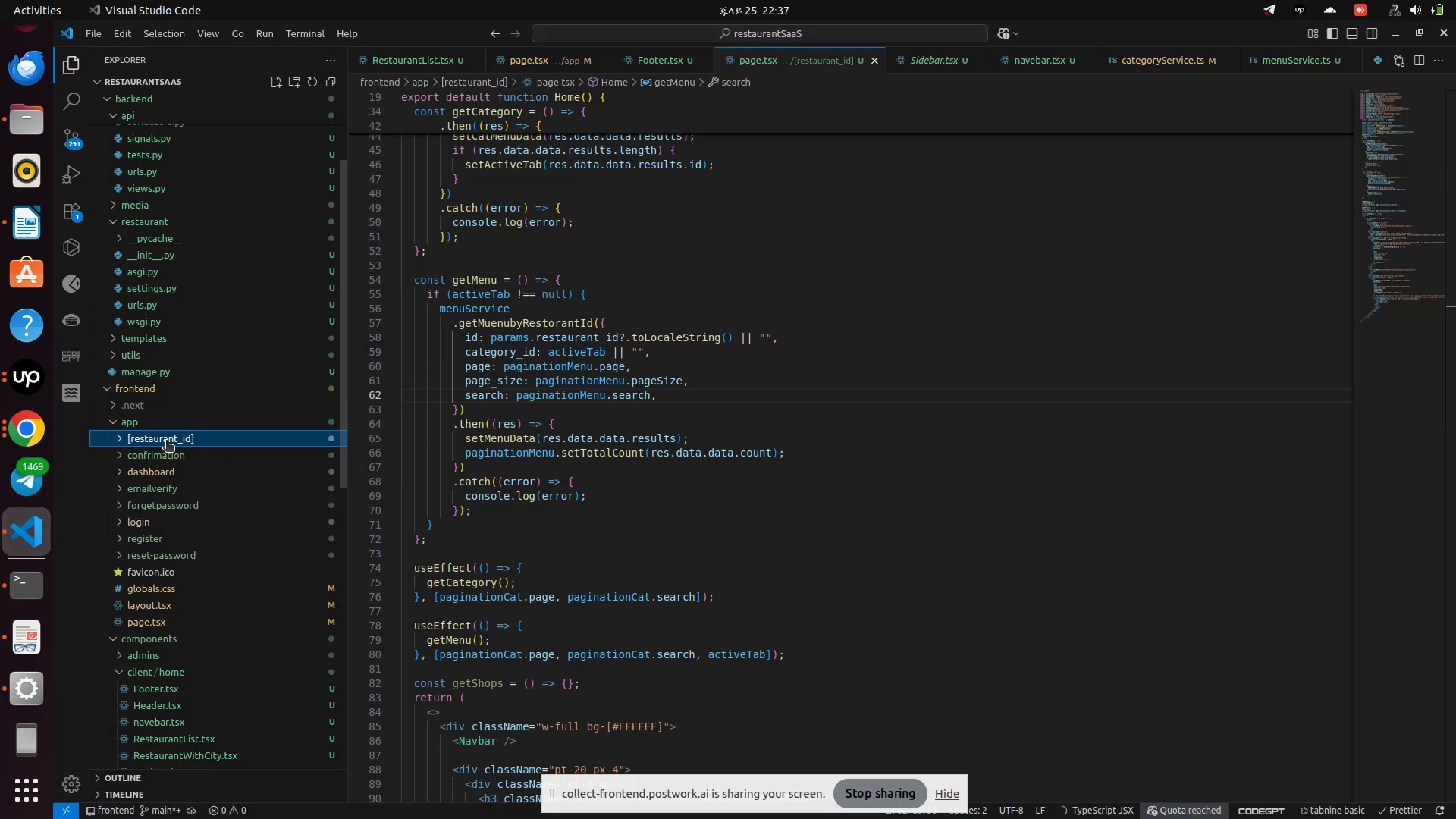 
left_click([166, 441])
 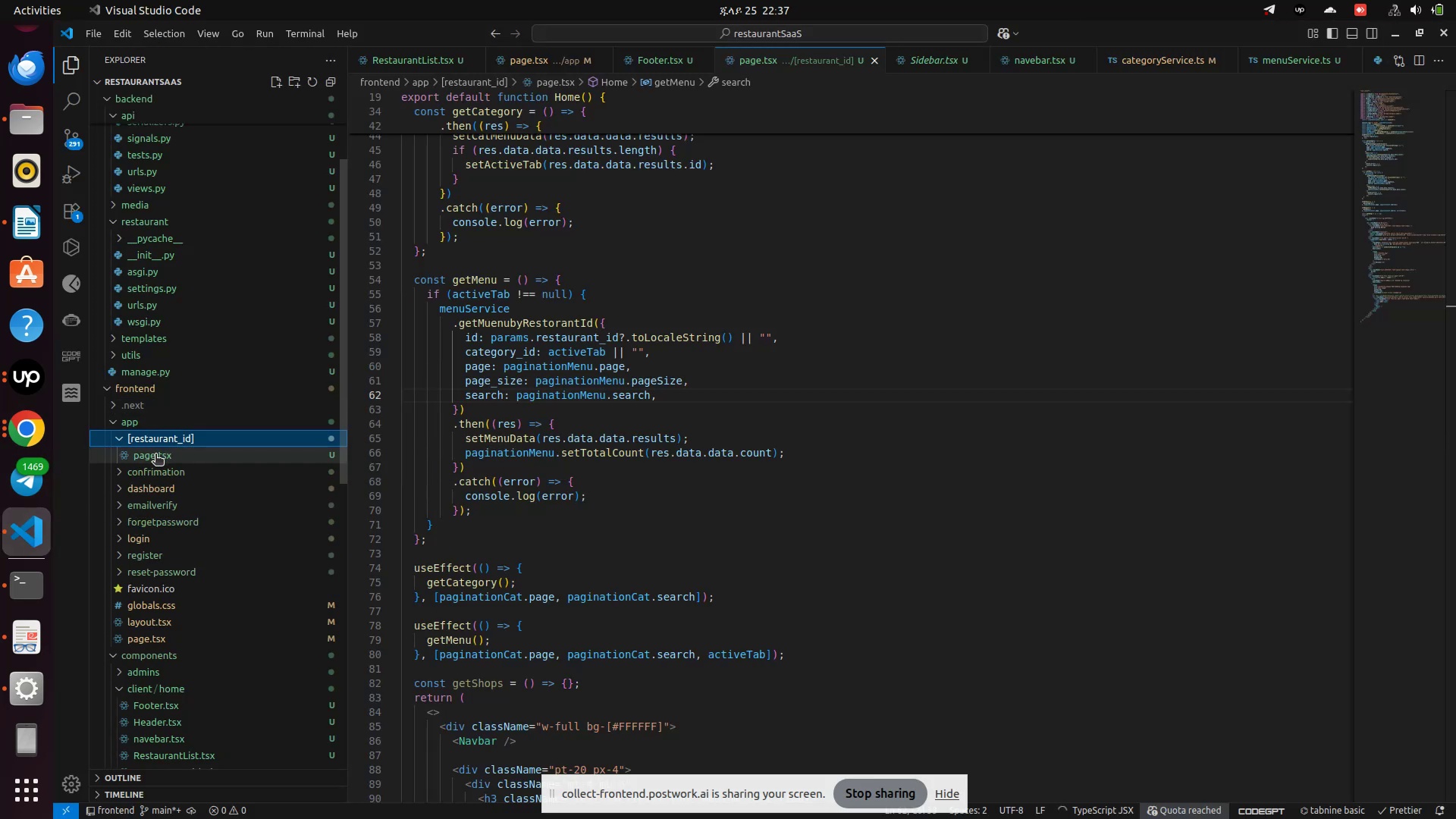 
left_click([155, 455])
 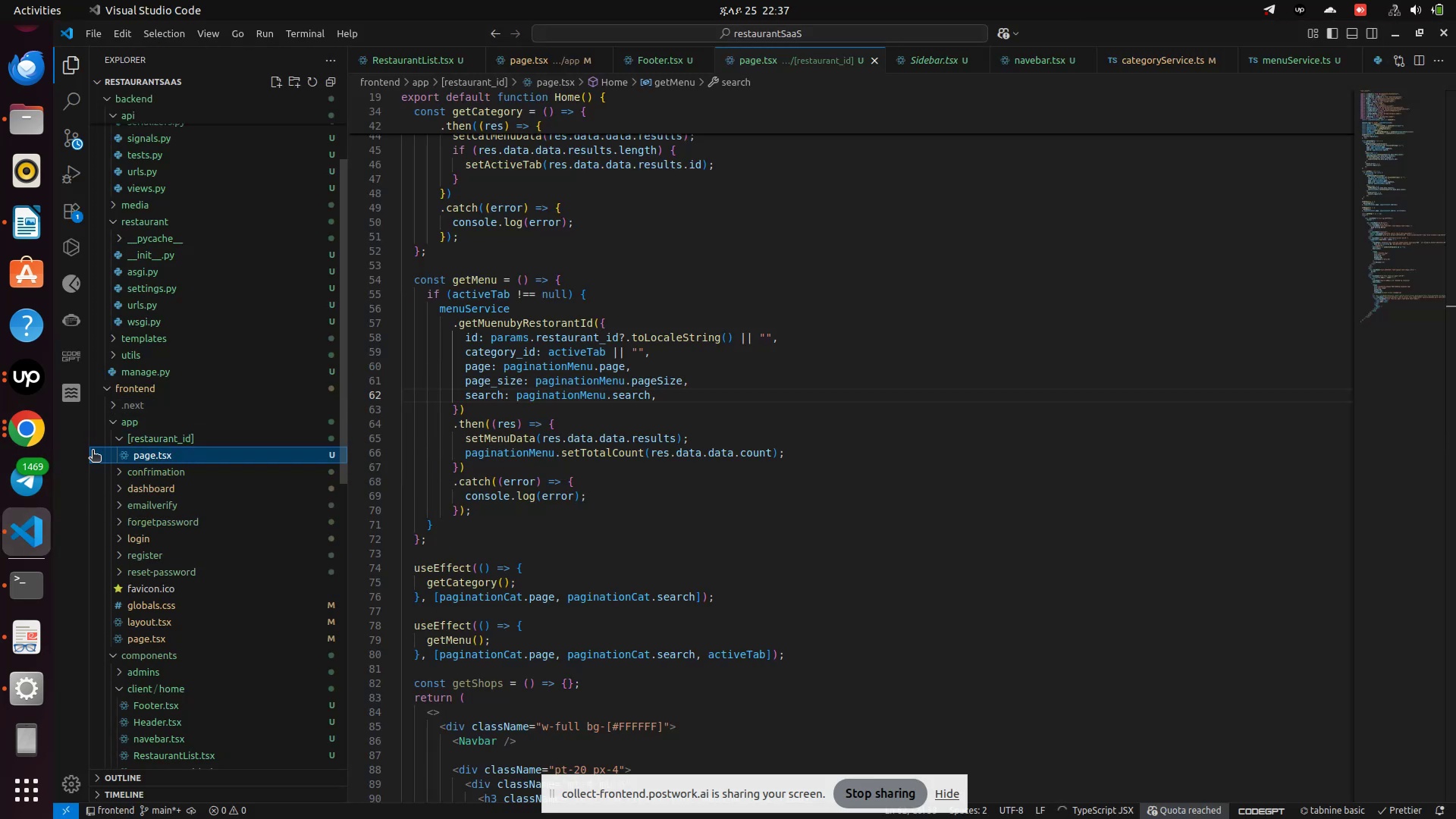 
left_click([37, 438])
 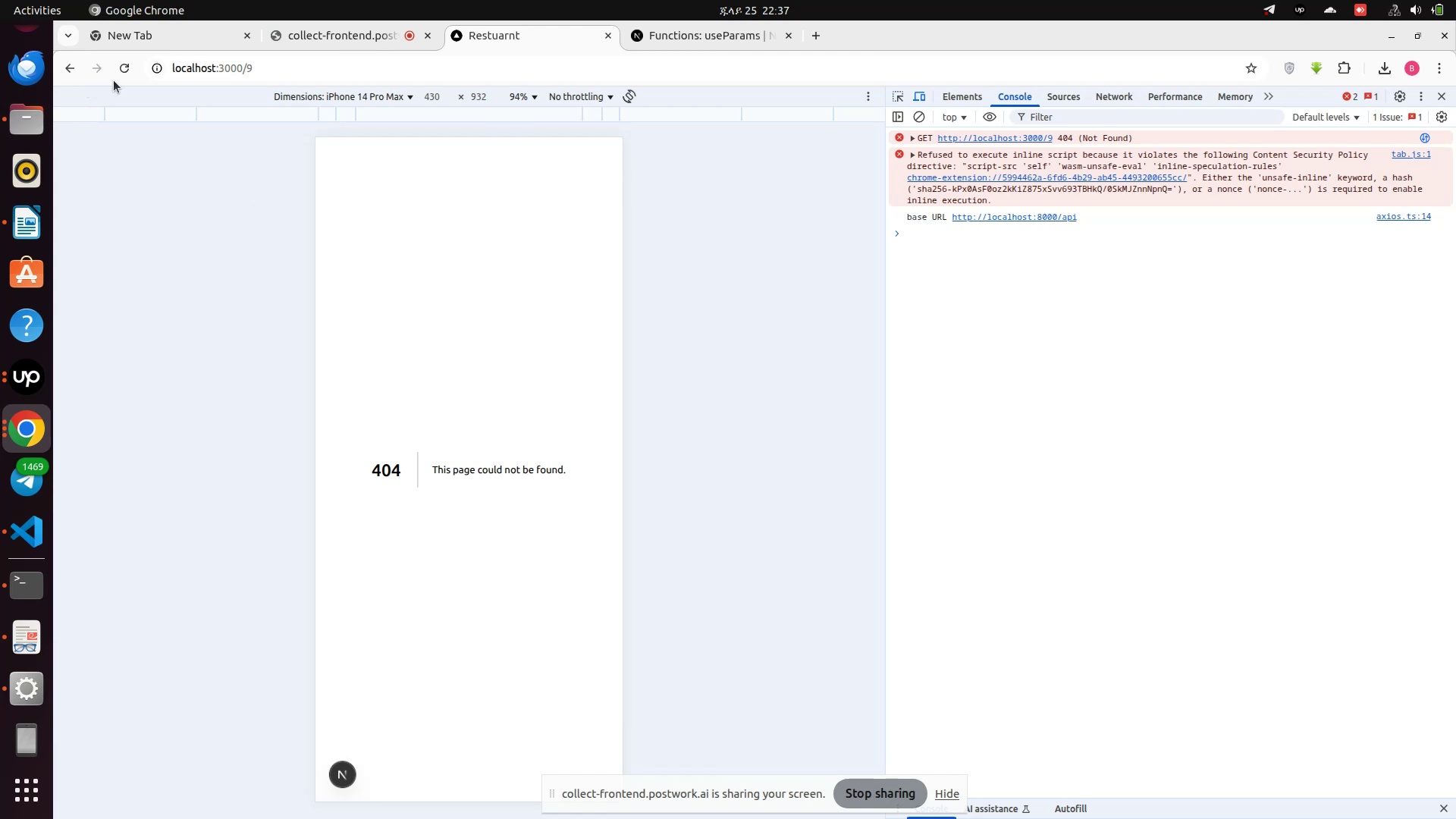 
left_click([124, 74])
 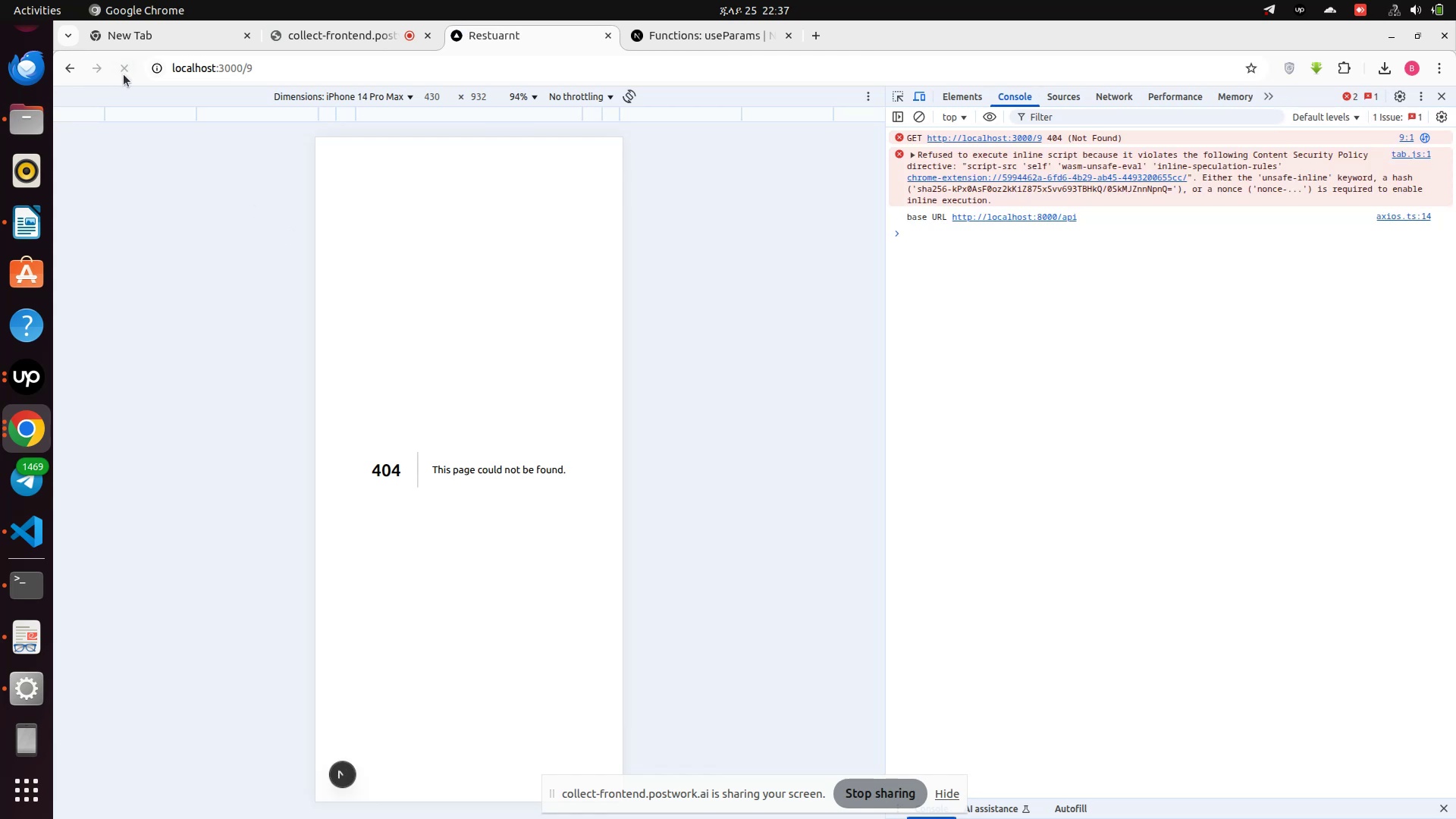 
wait(9.1)
 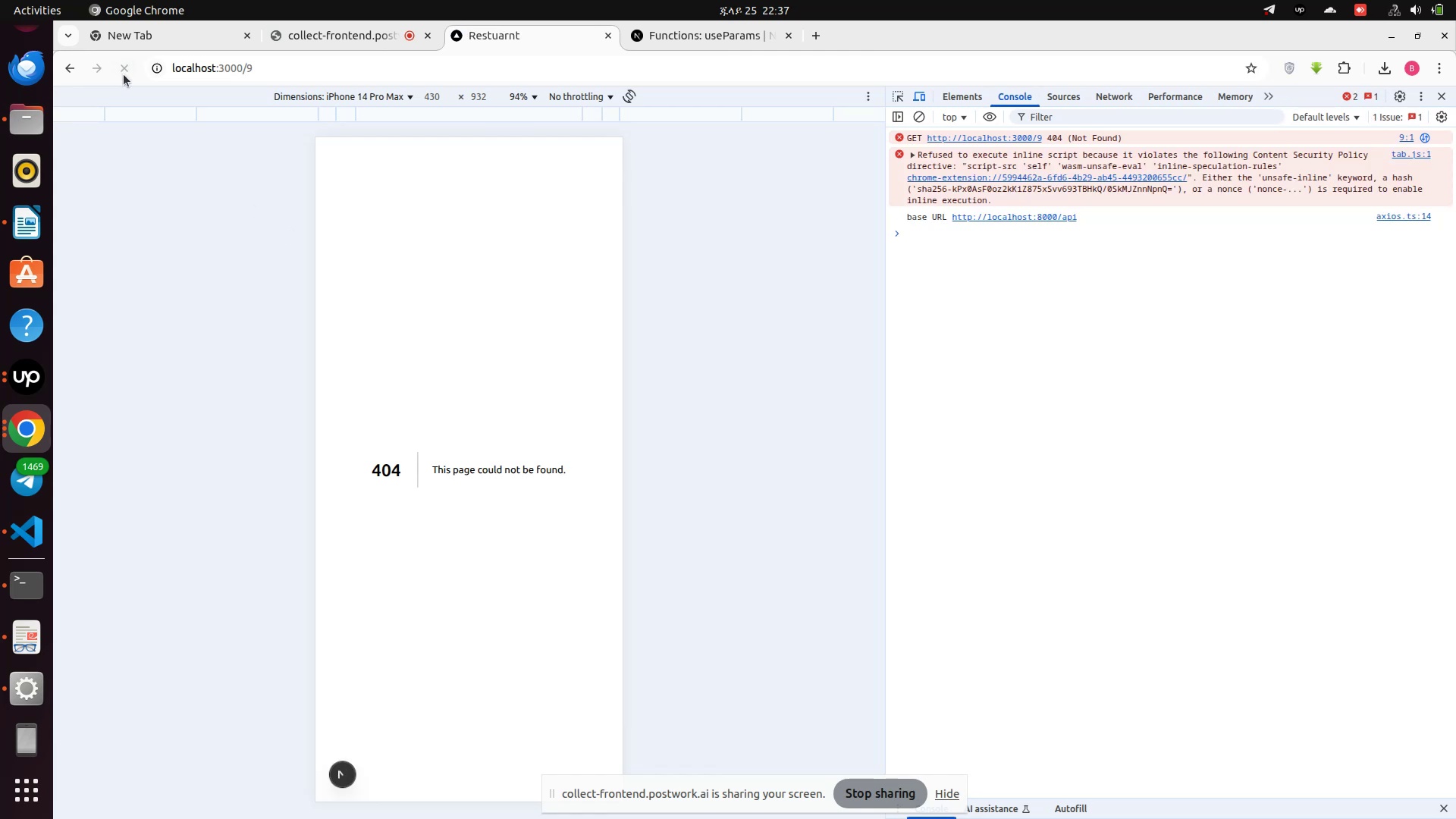 
left_click([43, 535])
 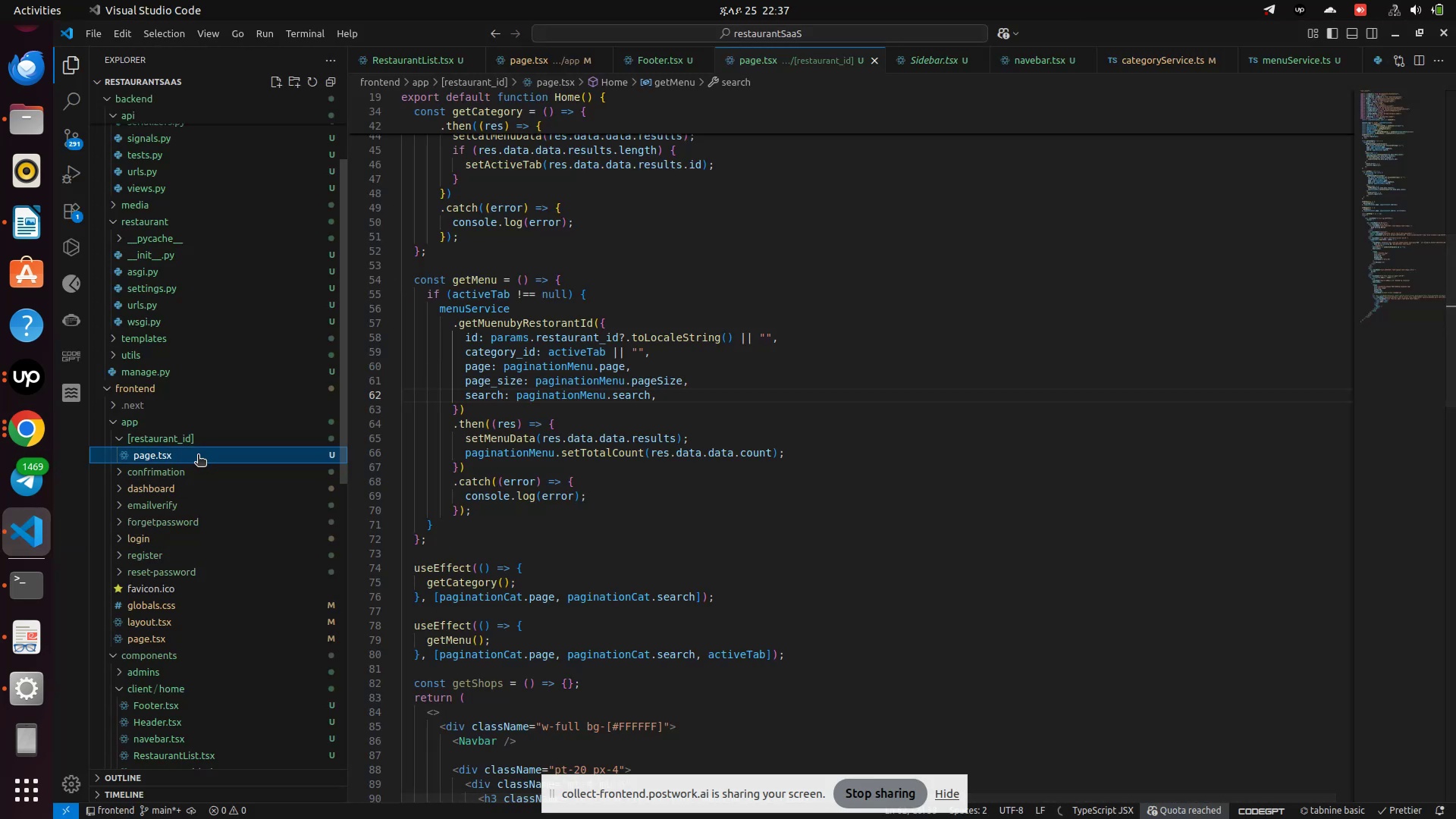 
right_click([180, 444])
 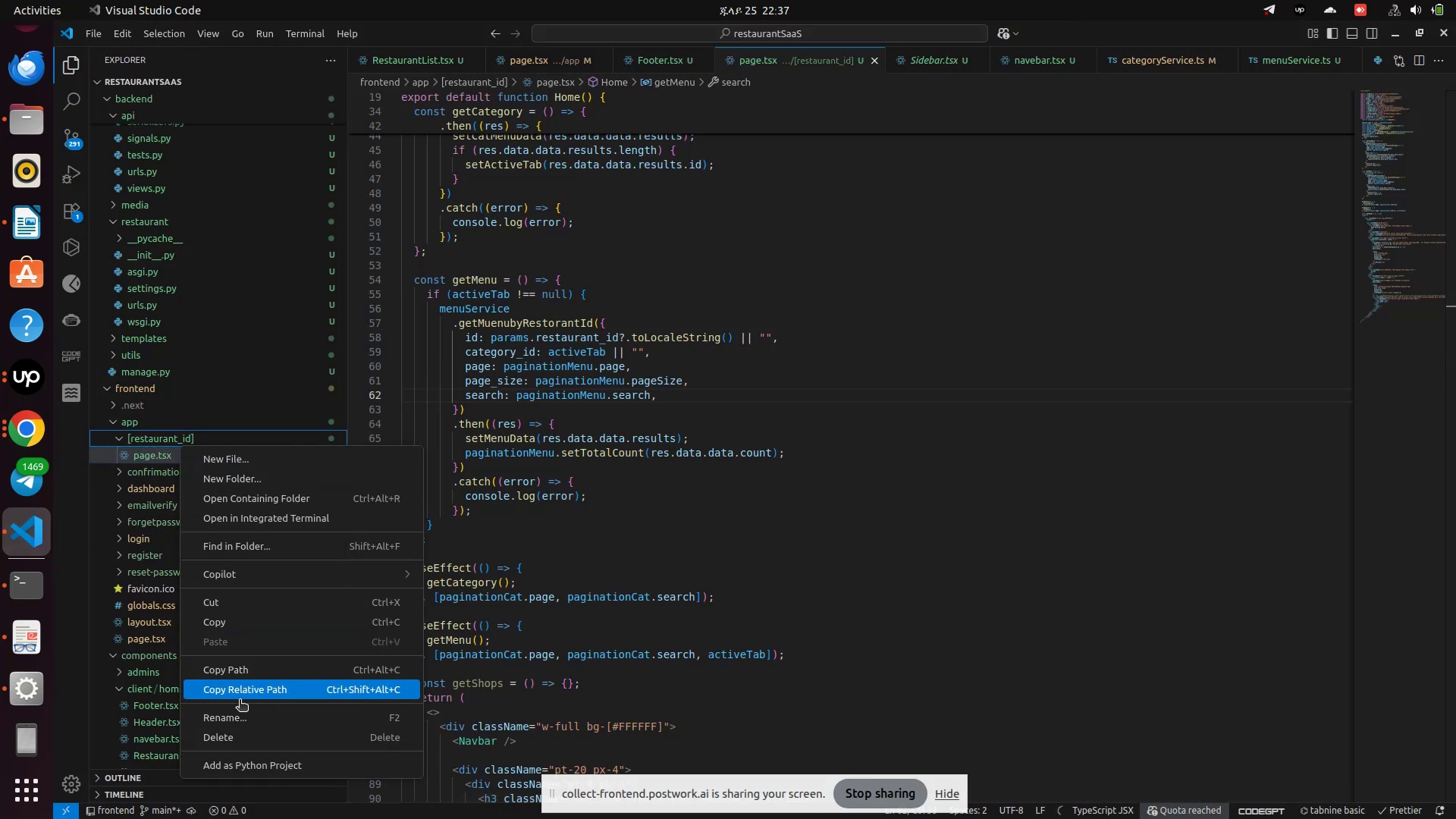 
left_click([234, 711])
 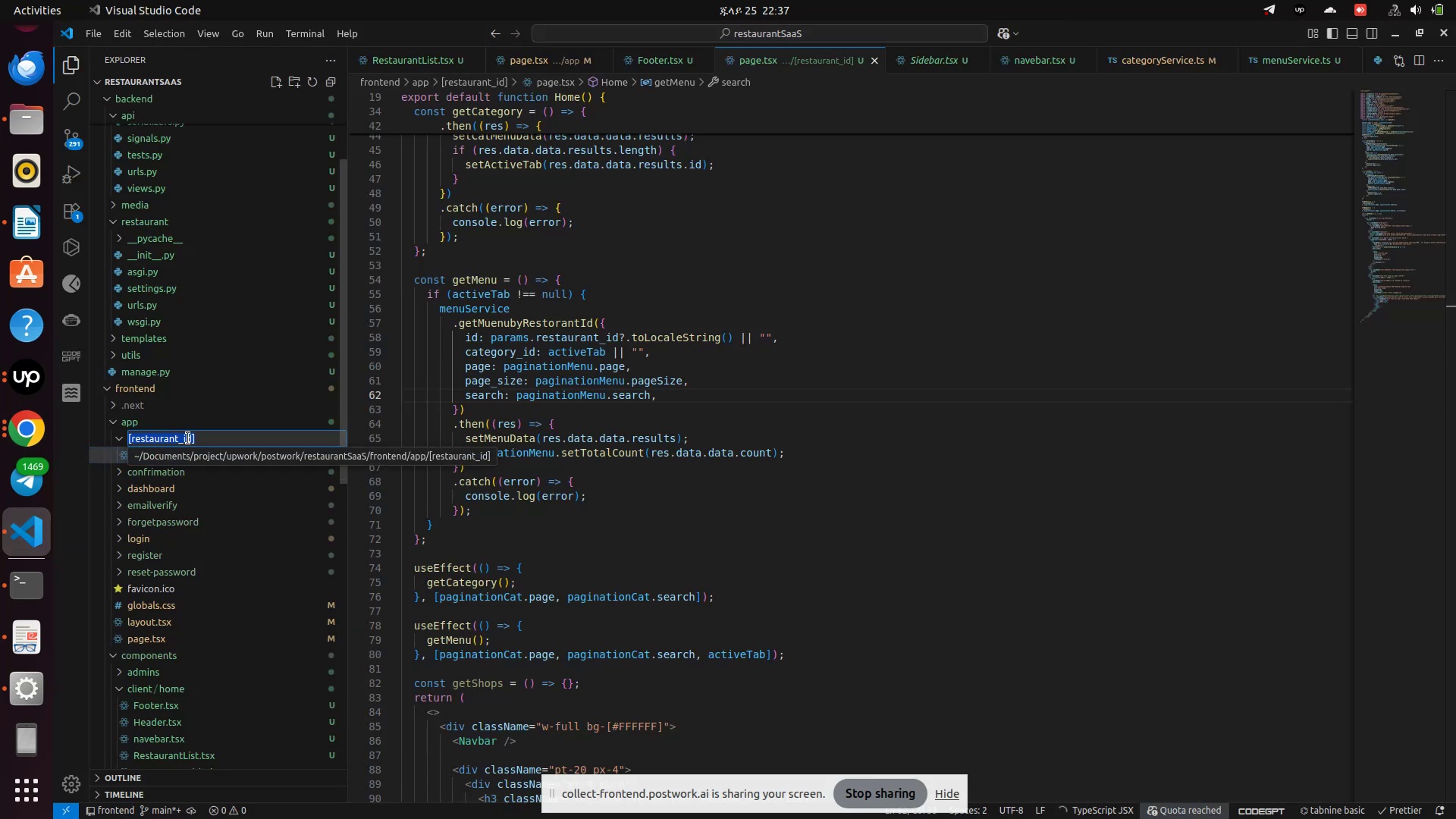 
left_click([188, 438])
 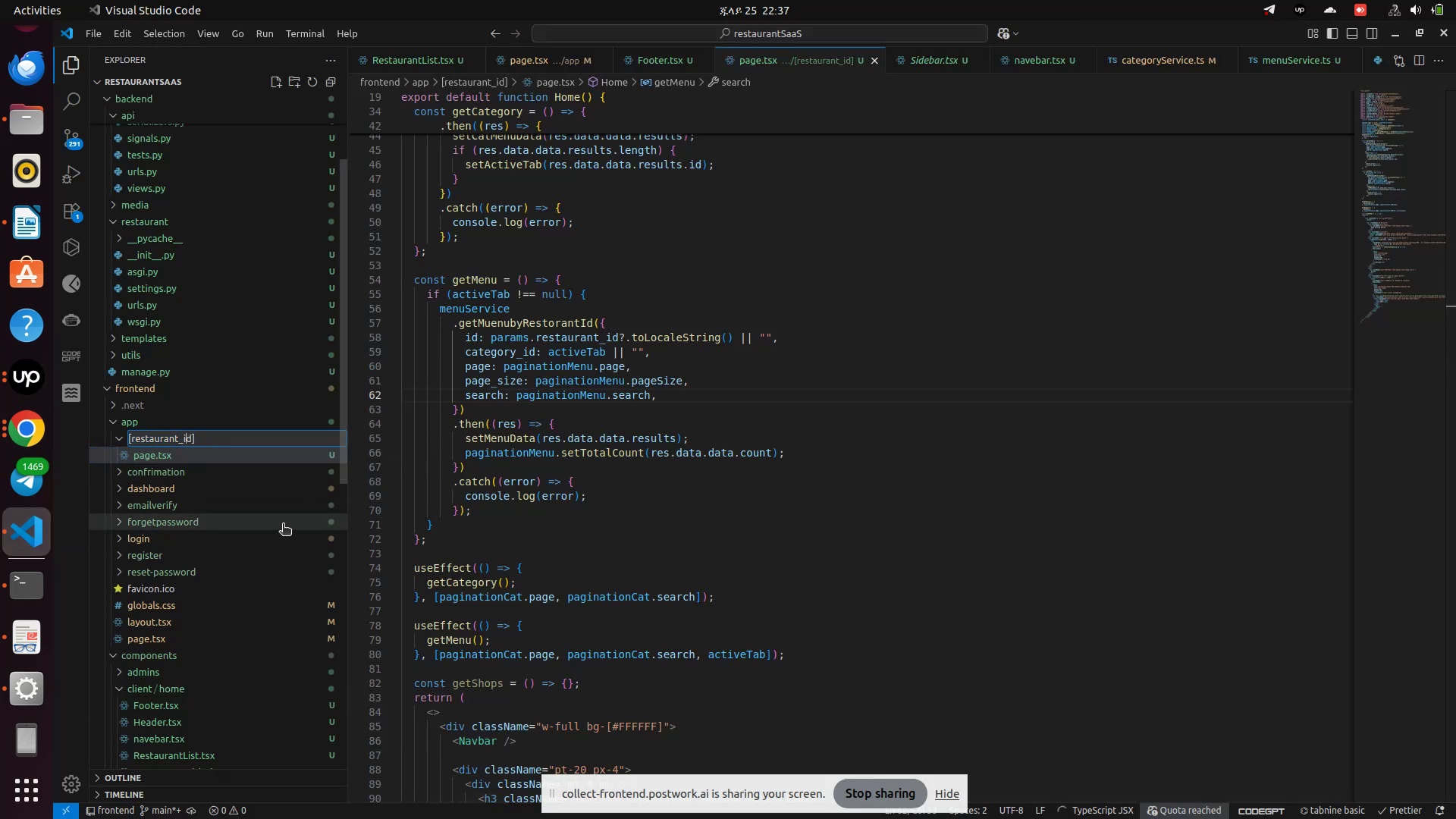 
key(Backspace)
 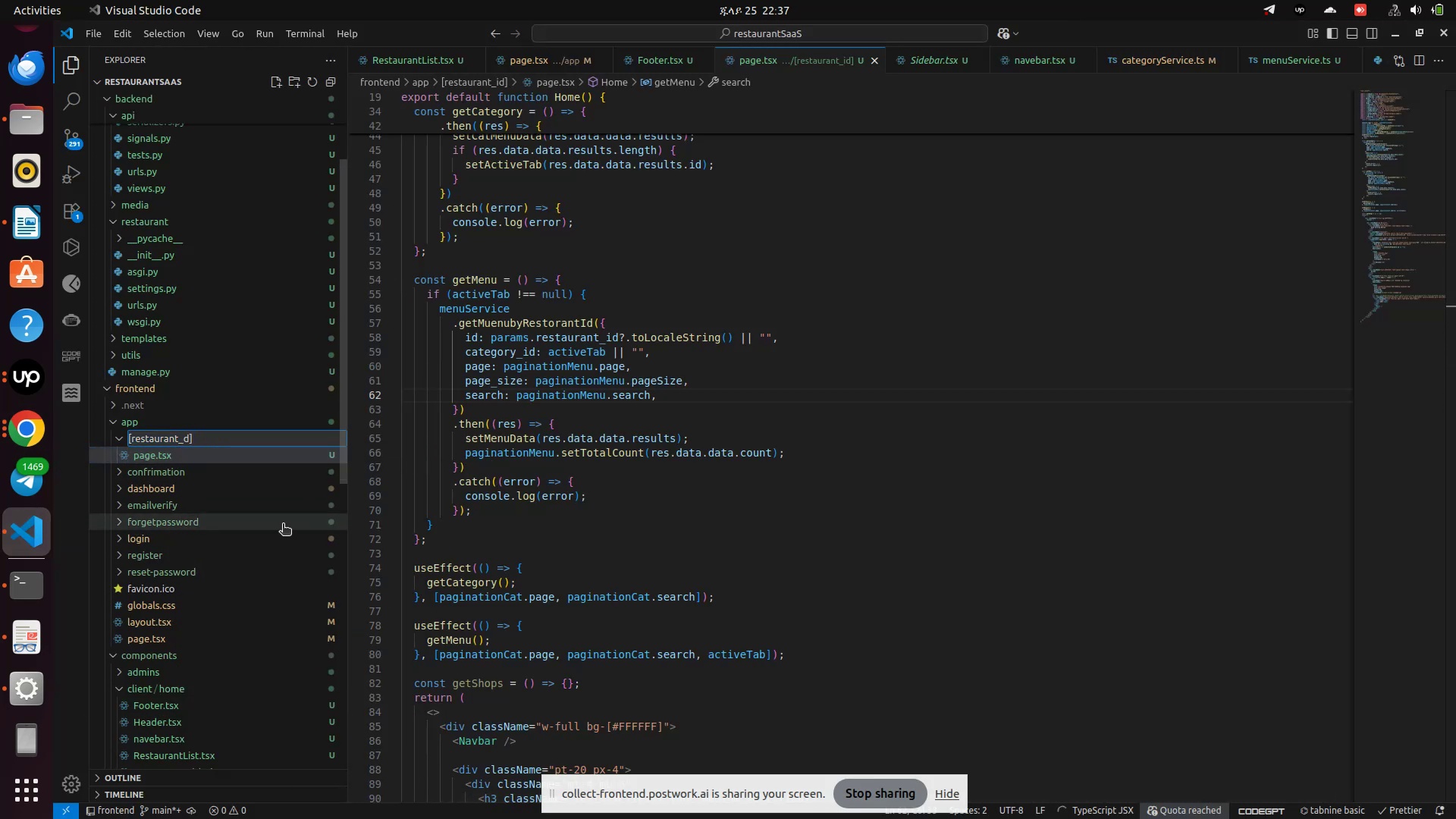 
key(Backspace)
 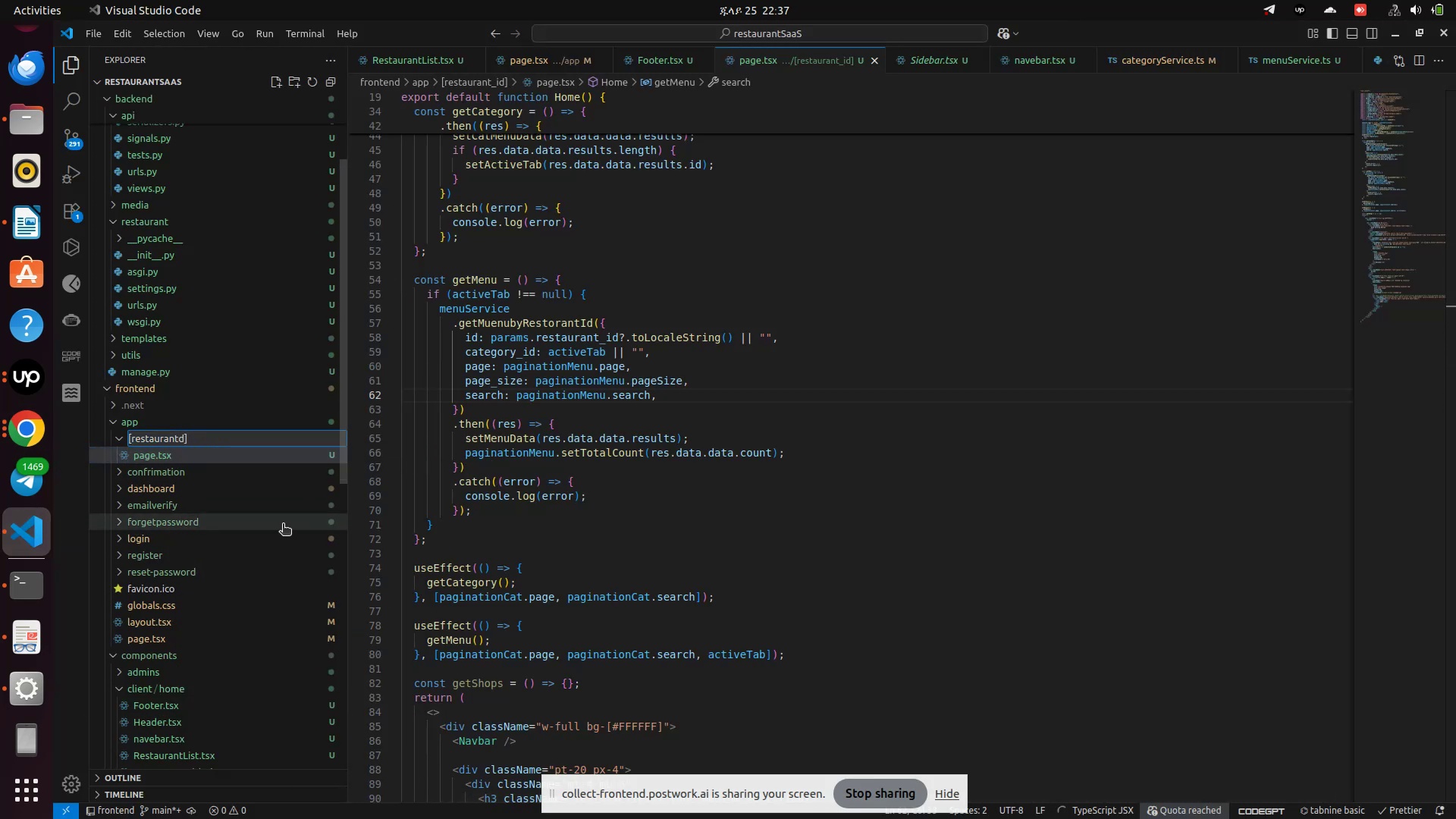 
key(Shift+I)
 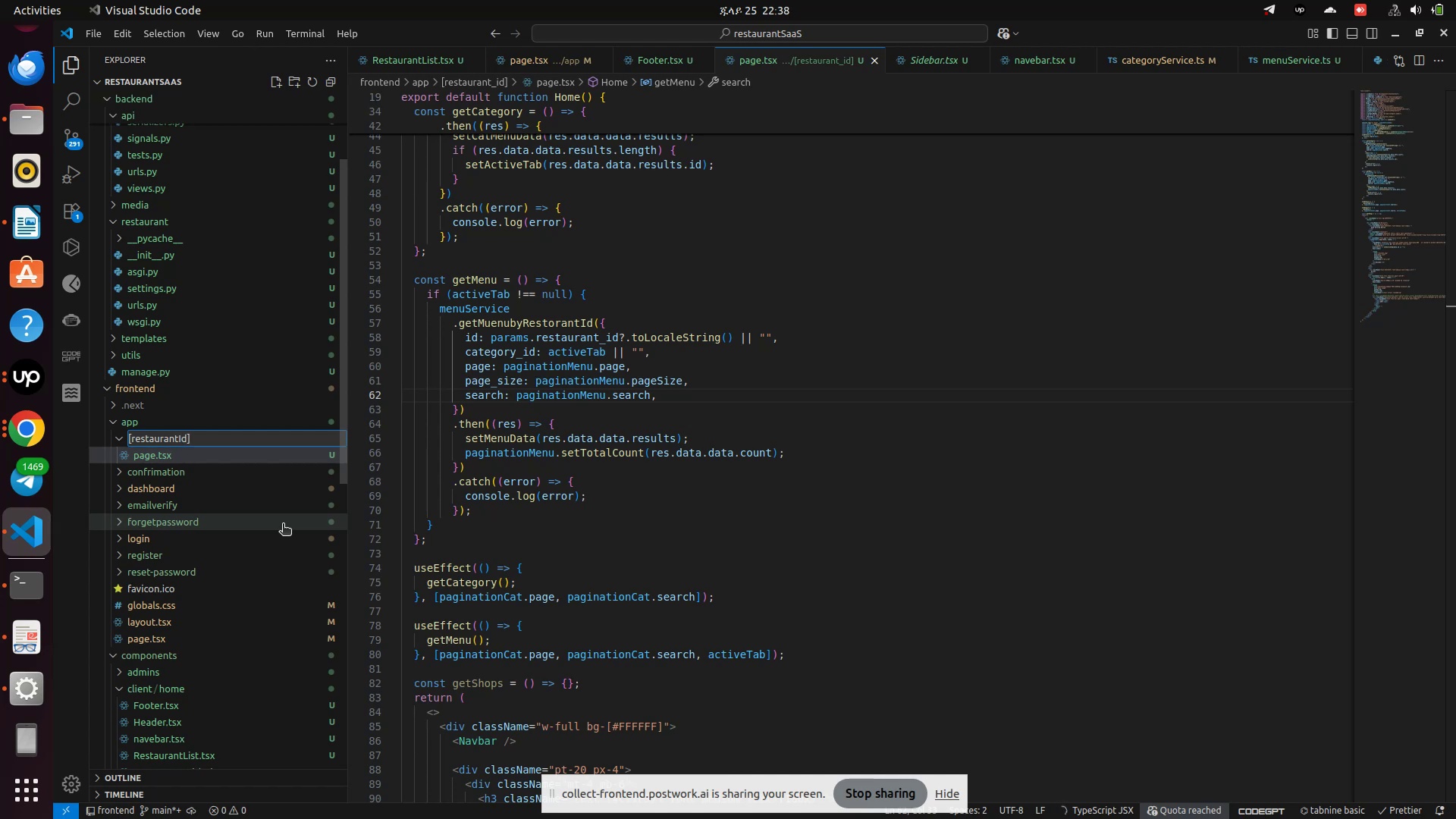 
key(Backspace)
 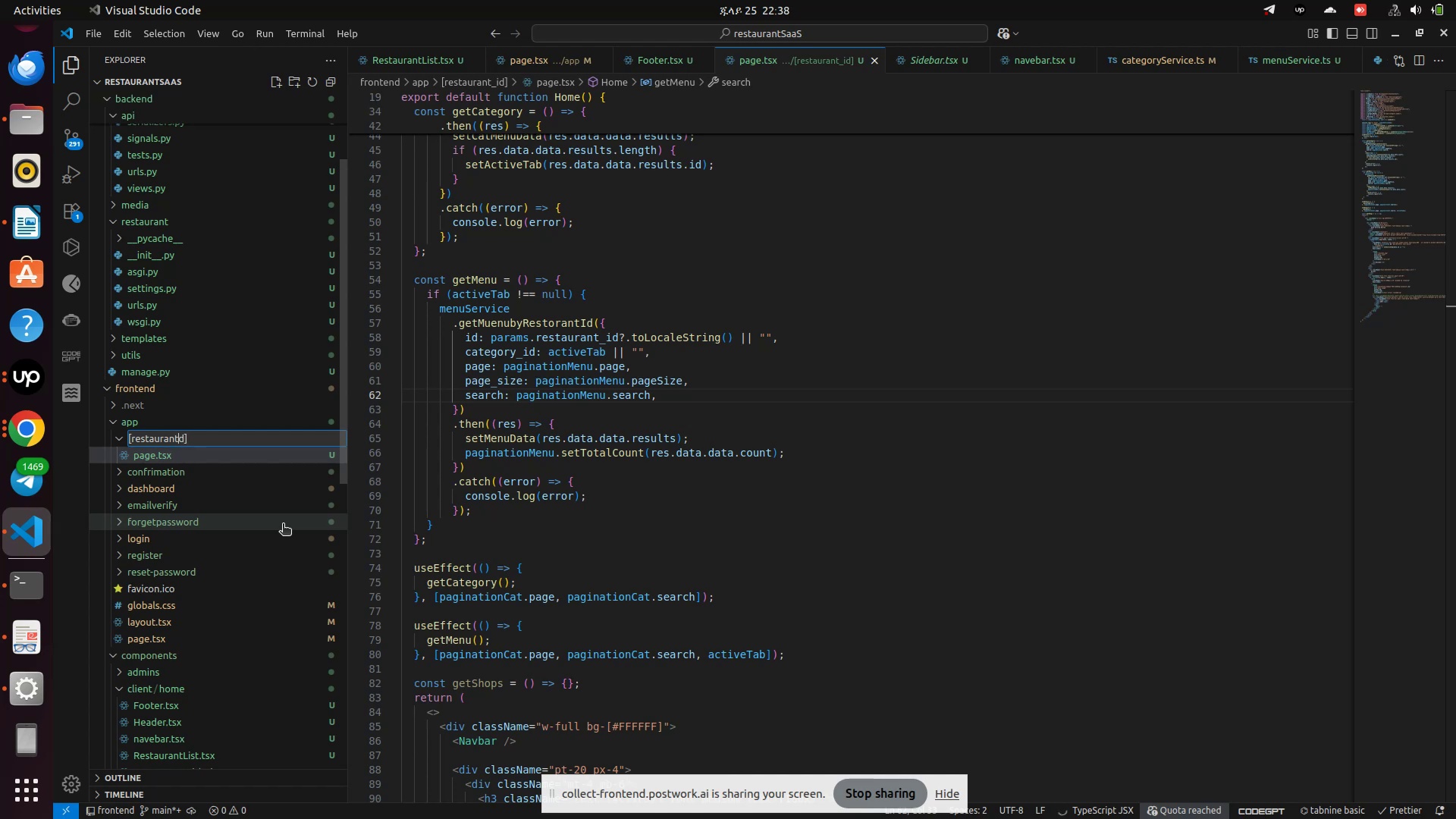 
key(Shift+I)
 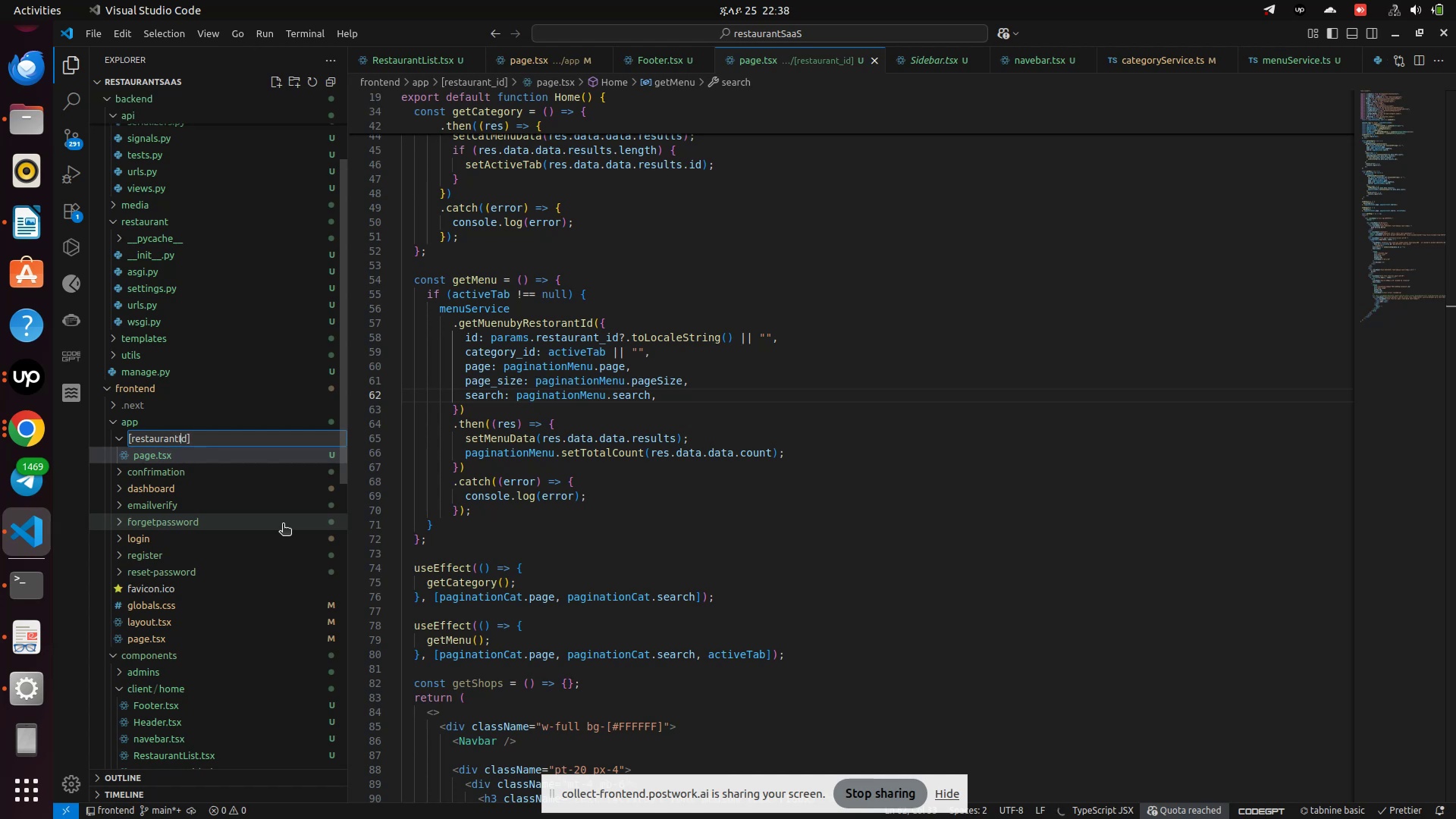 
key(Enter)
 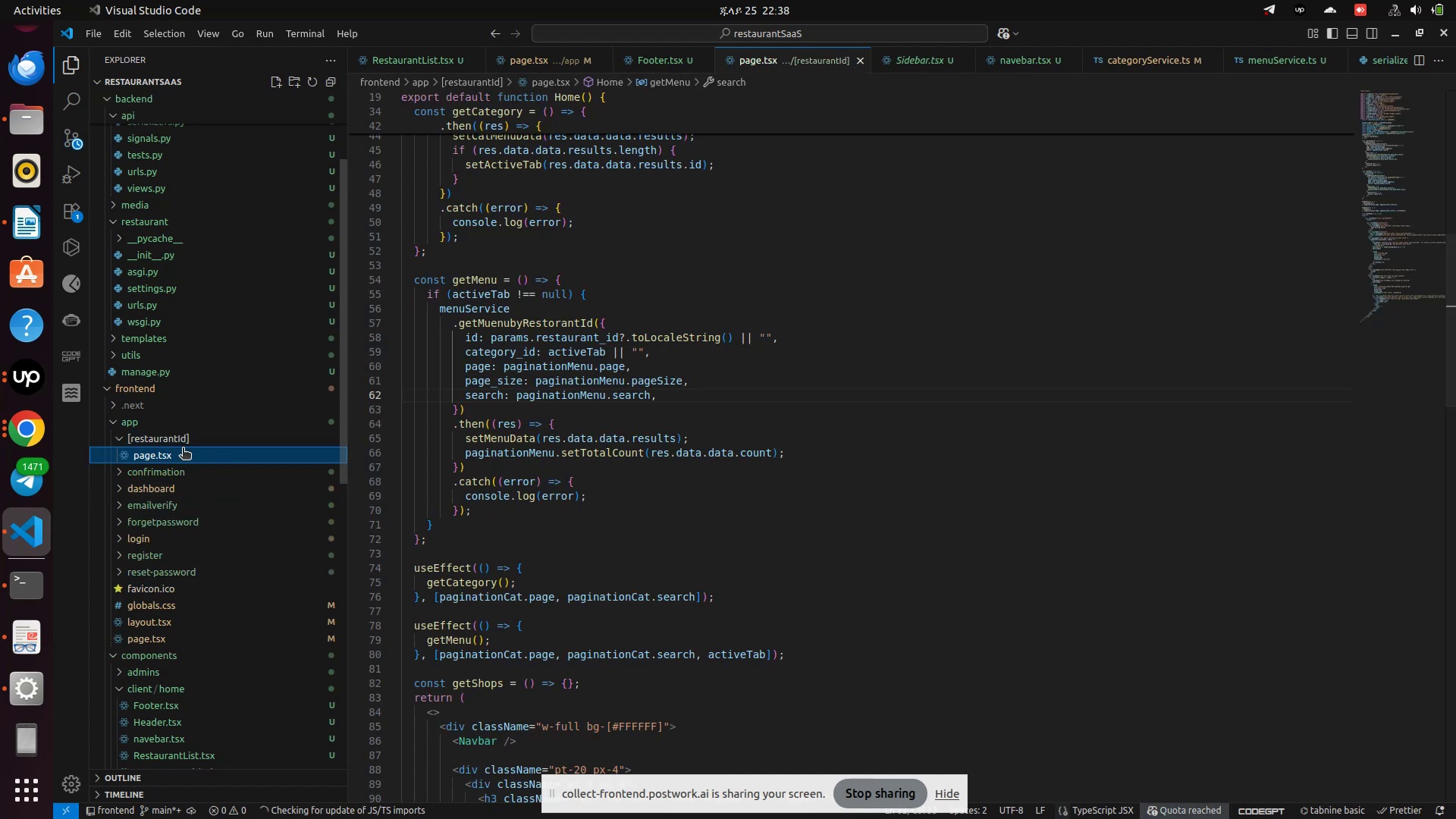 
scroll: coordinate [586, 415], scroll_direction: up, amount: 17.0
 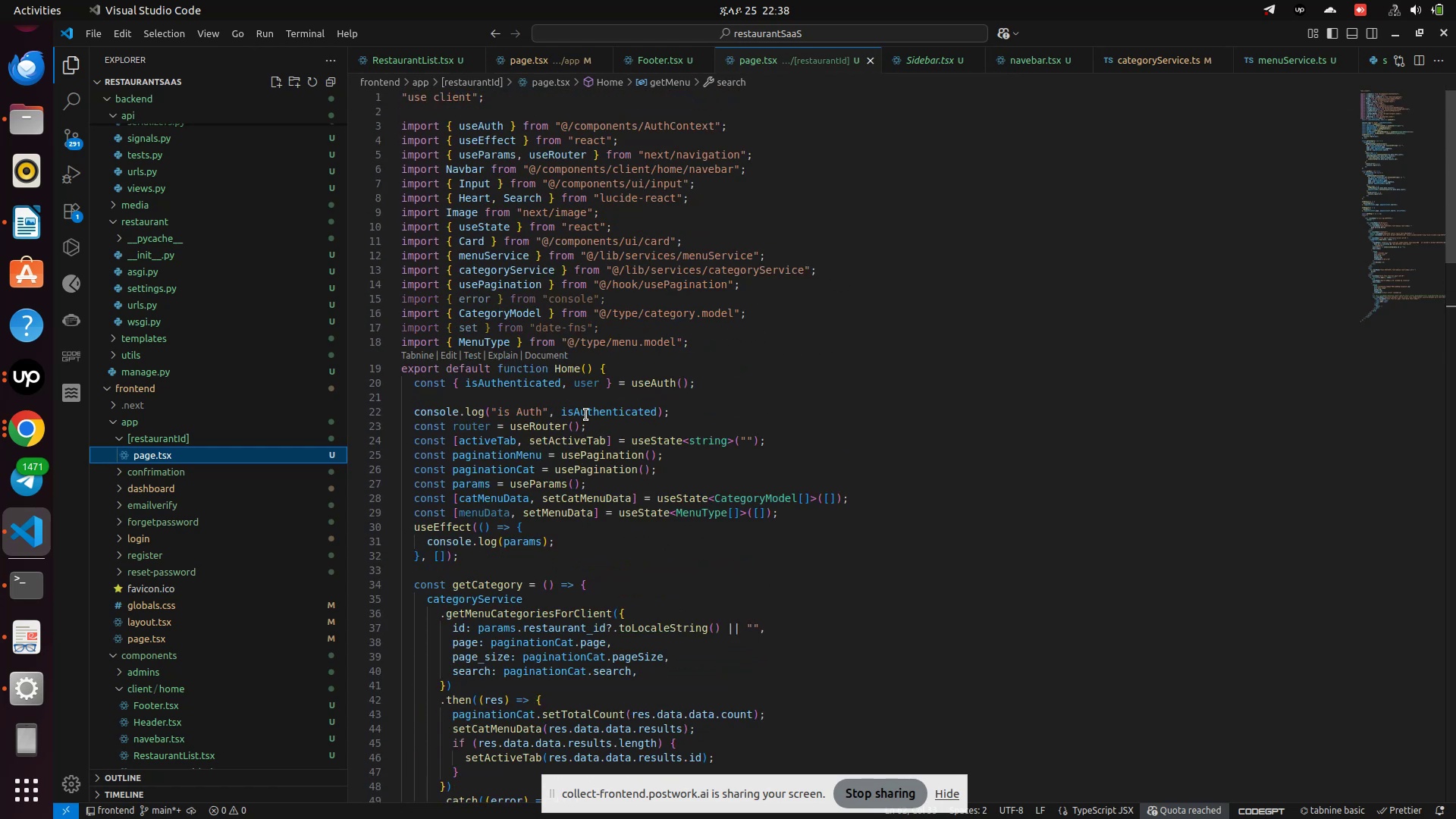 
scroll: coordinate [586, 415], scroll_direction: down, amount: 9.0
 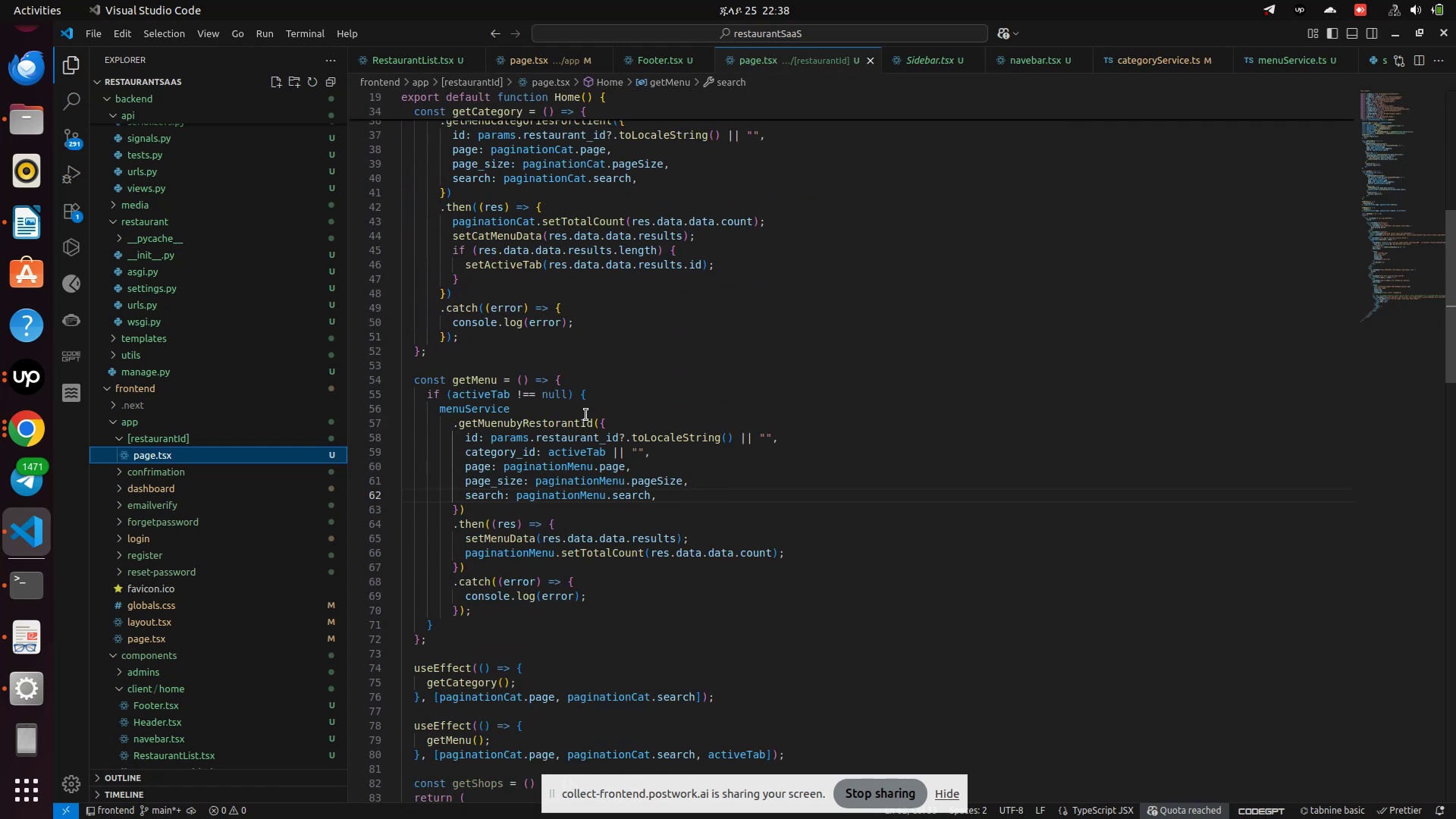 
left_click([607, 435])
 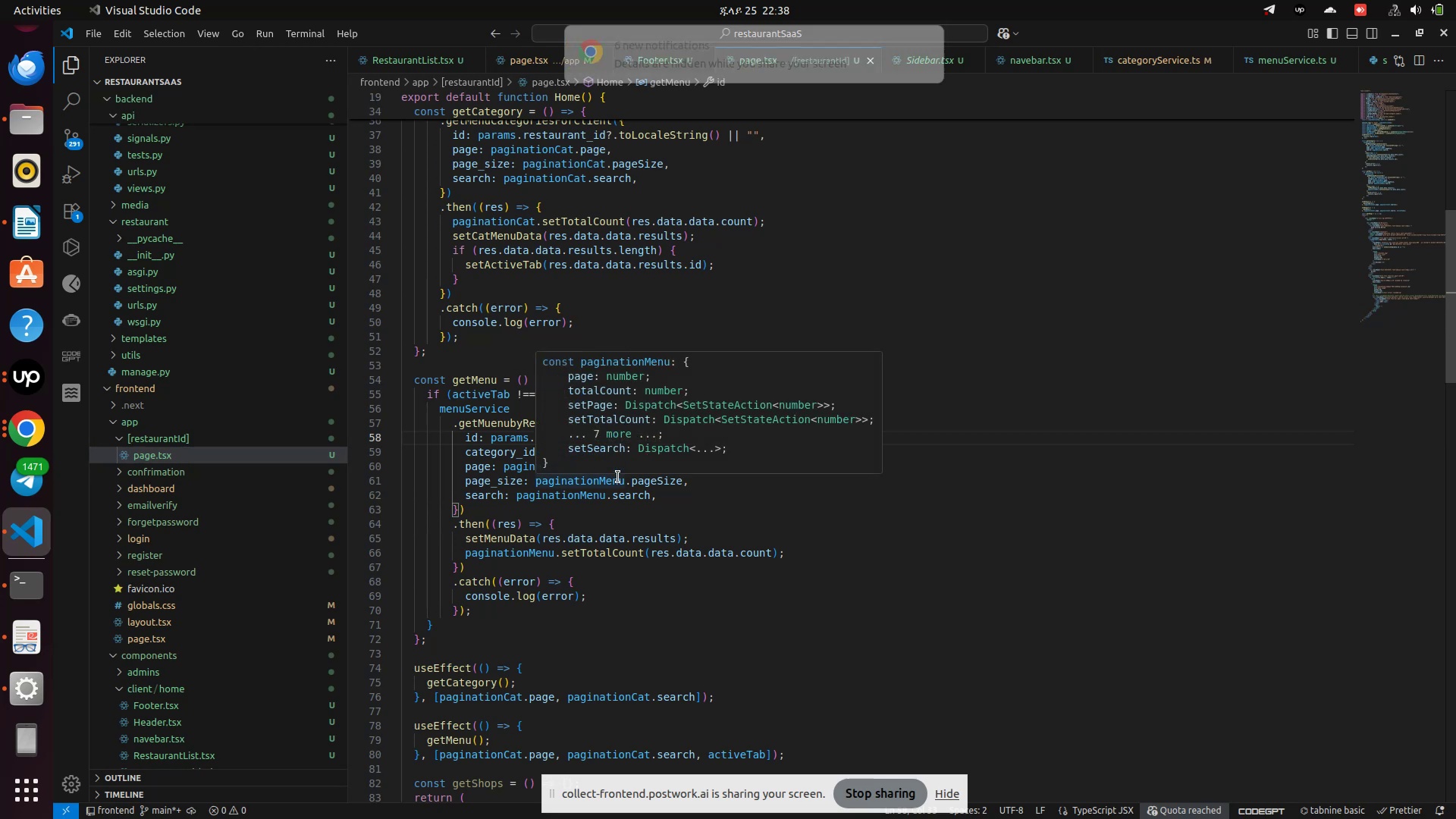 
key(Backspace)
 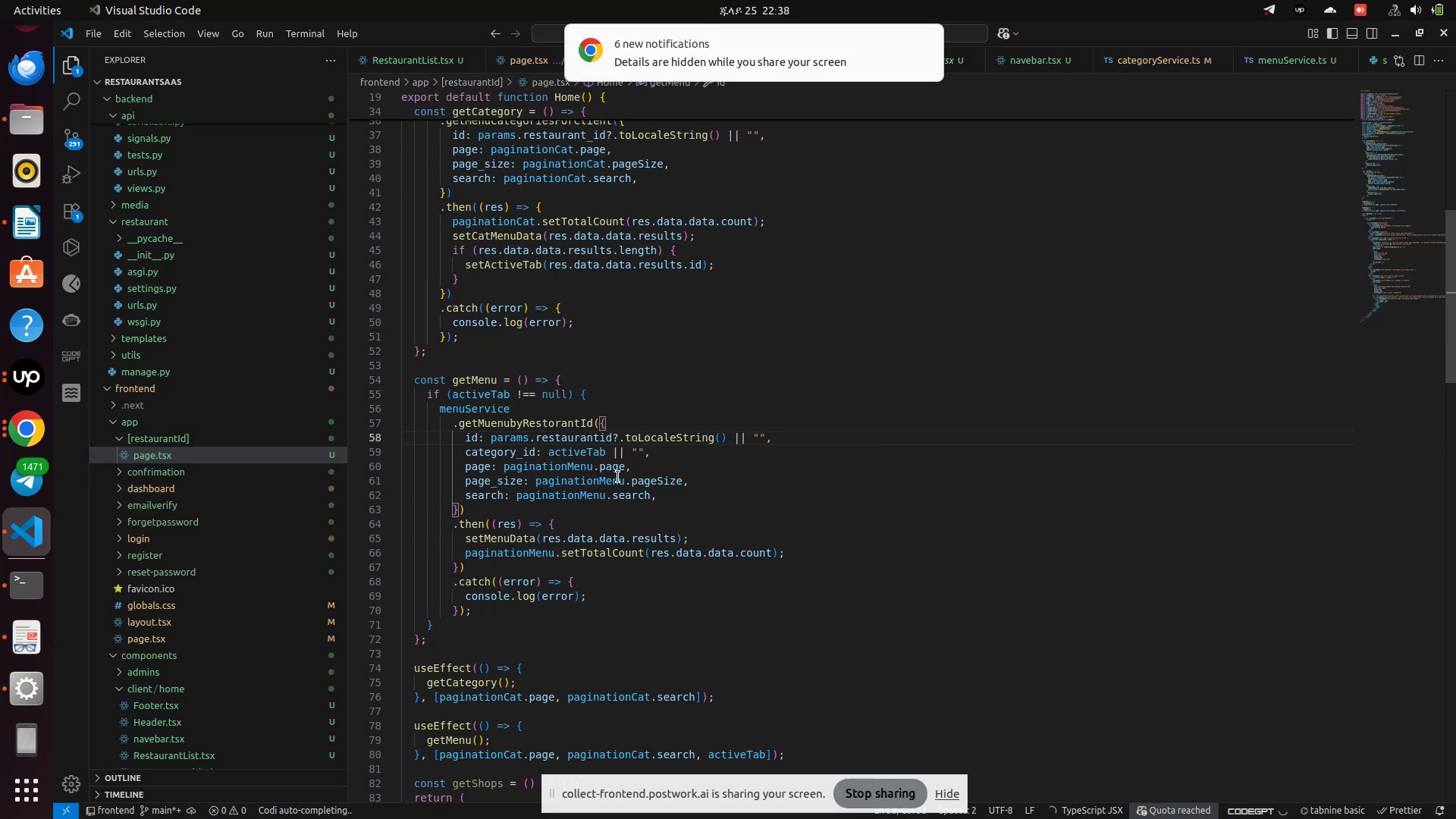 
key(ArrowRight)
 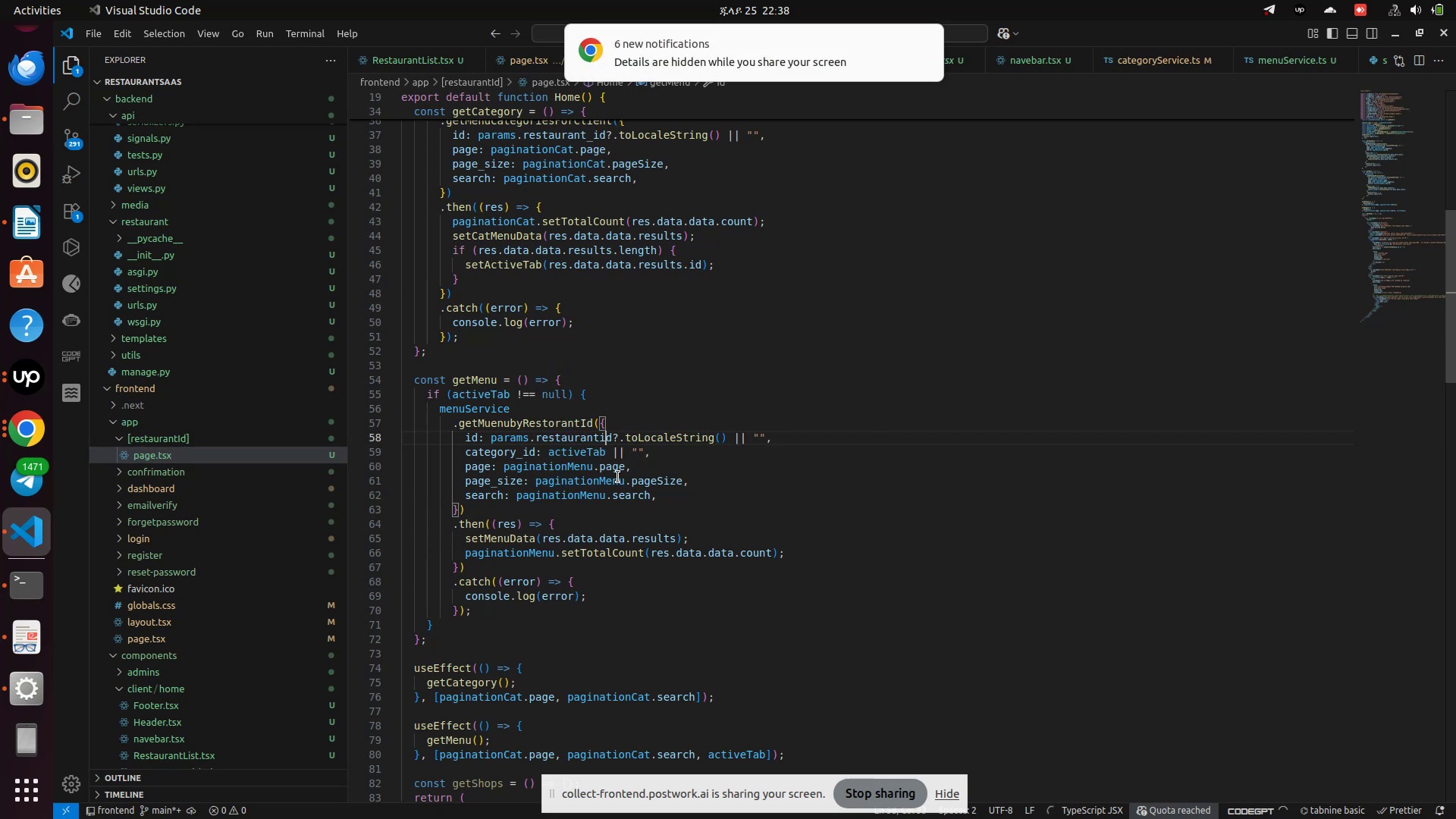 
key(Backspace)
 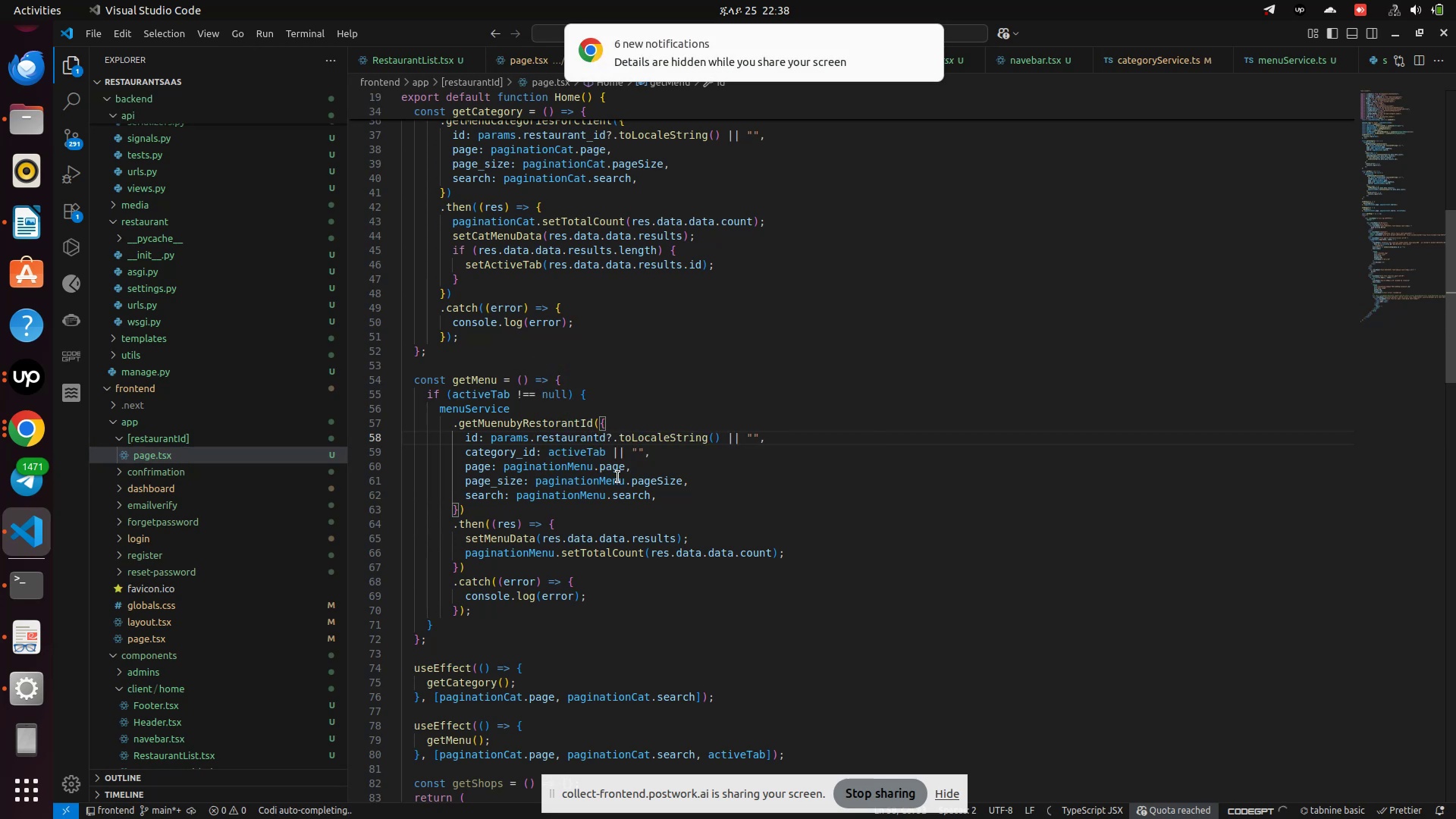 
key(Shift+I)
 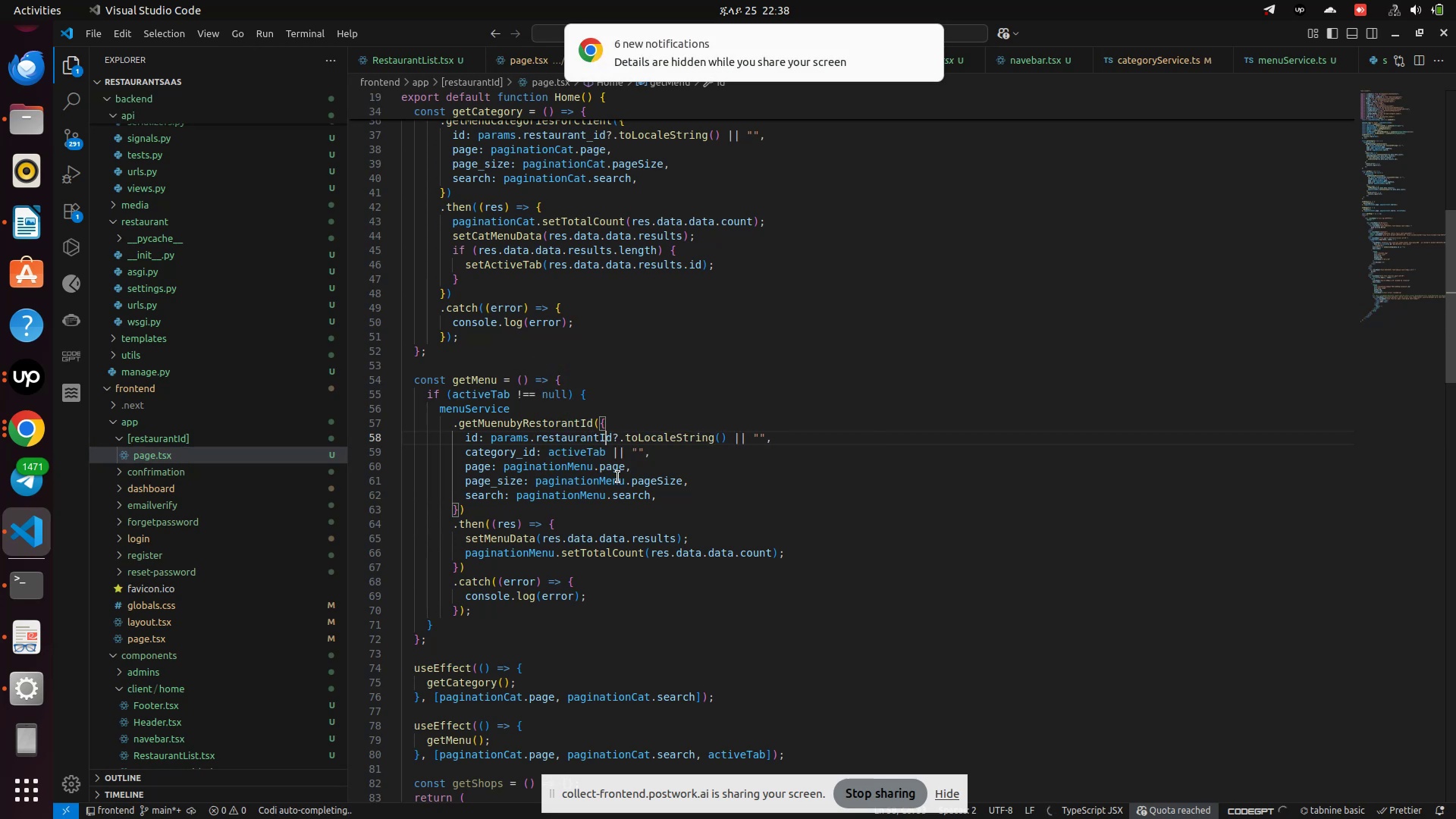 
key(Control+S)
 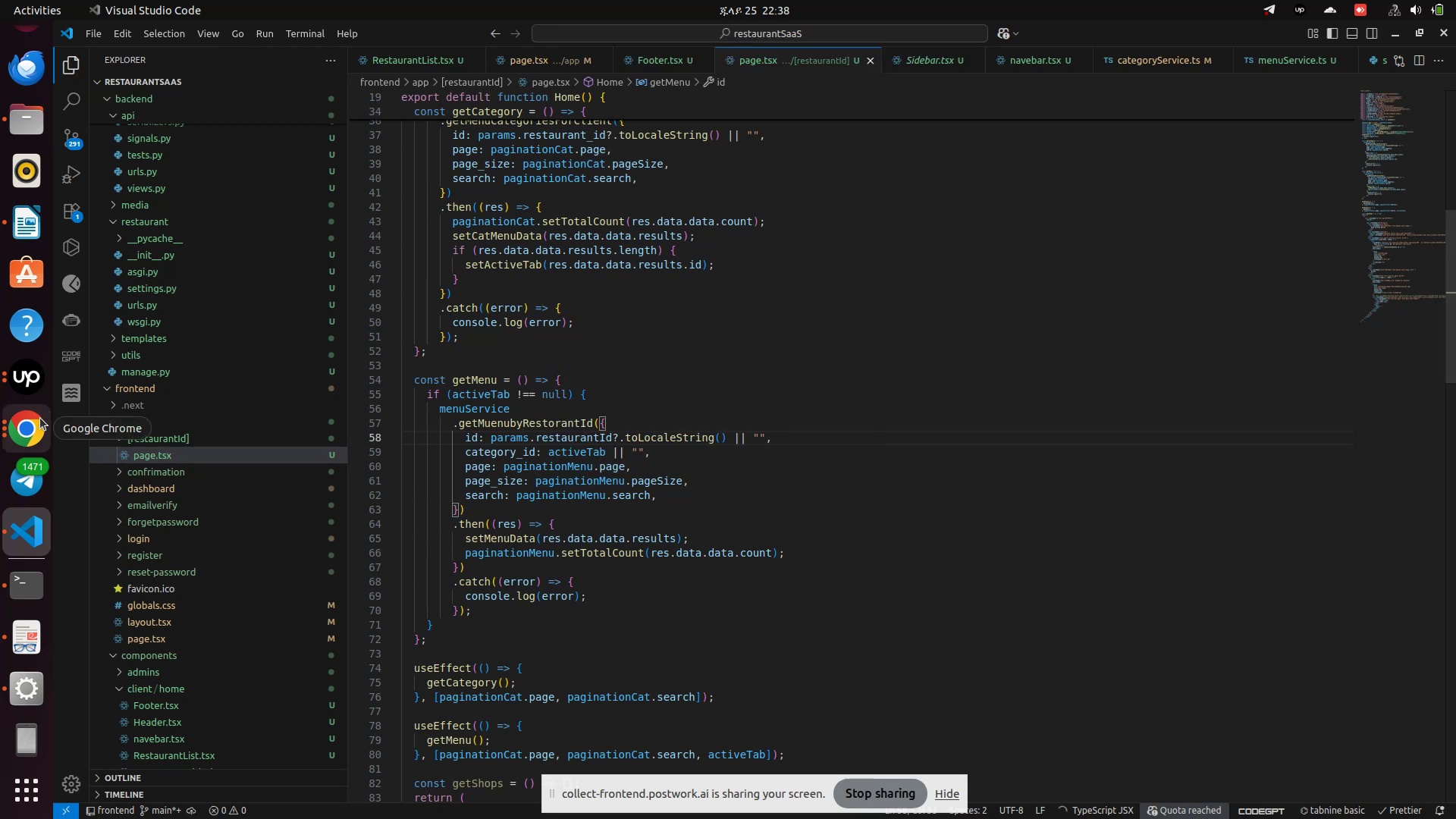 
left_click([33, 435])
 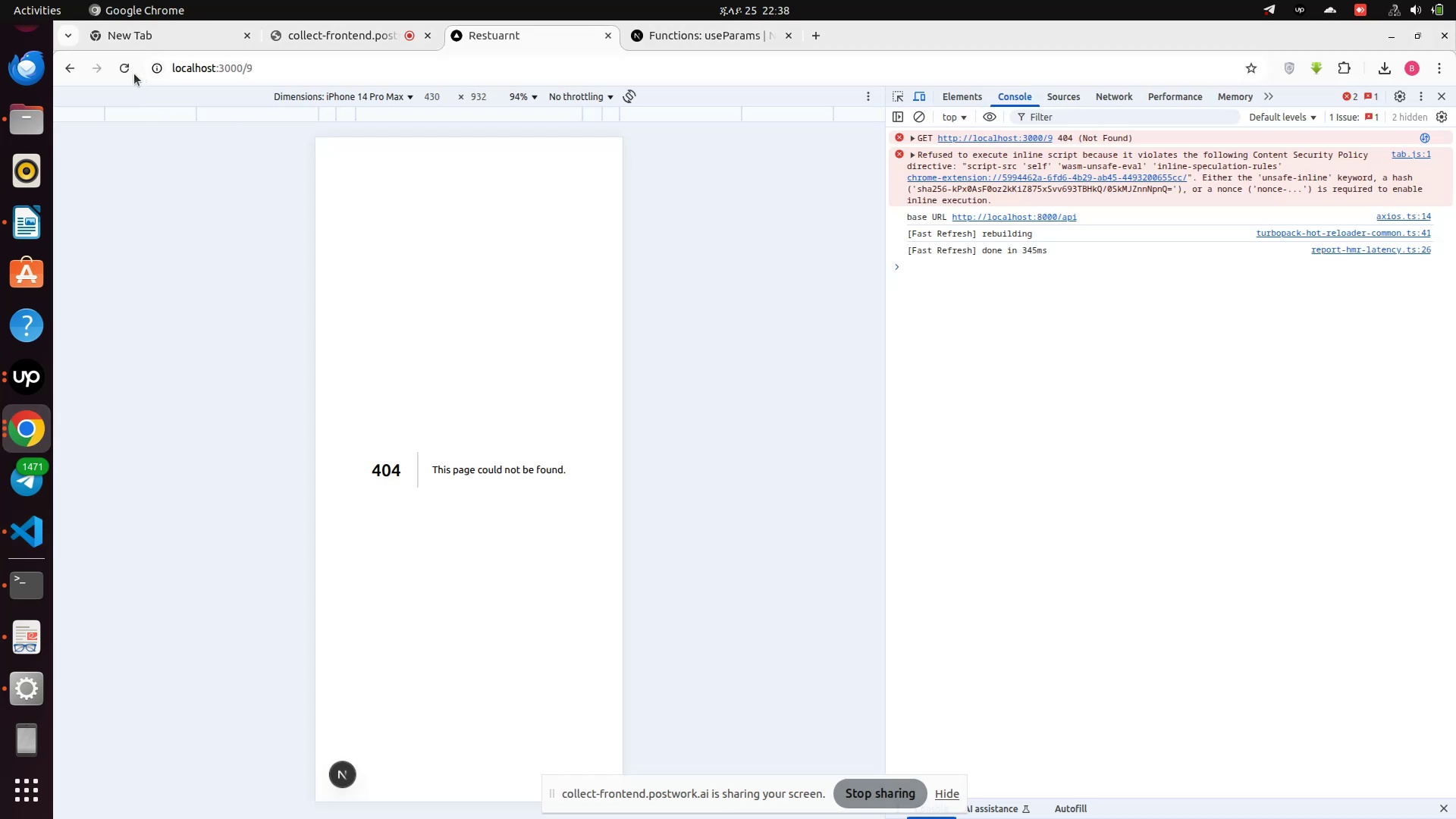 
left_click([126, 74])
 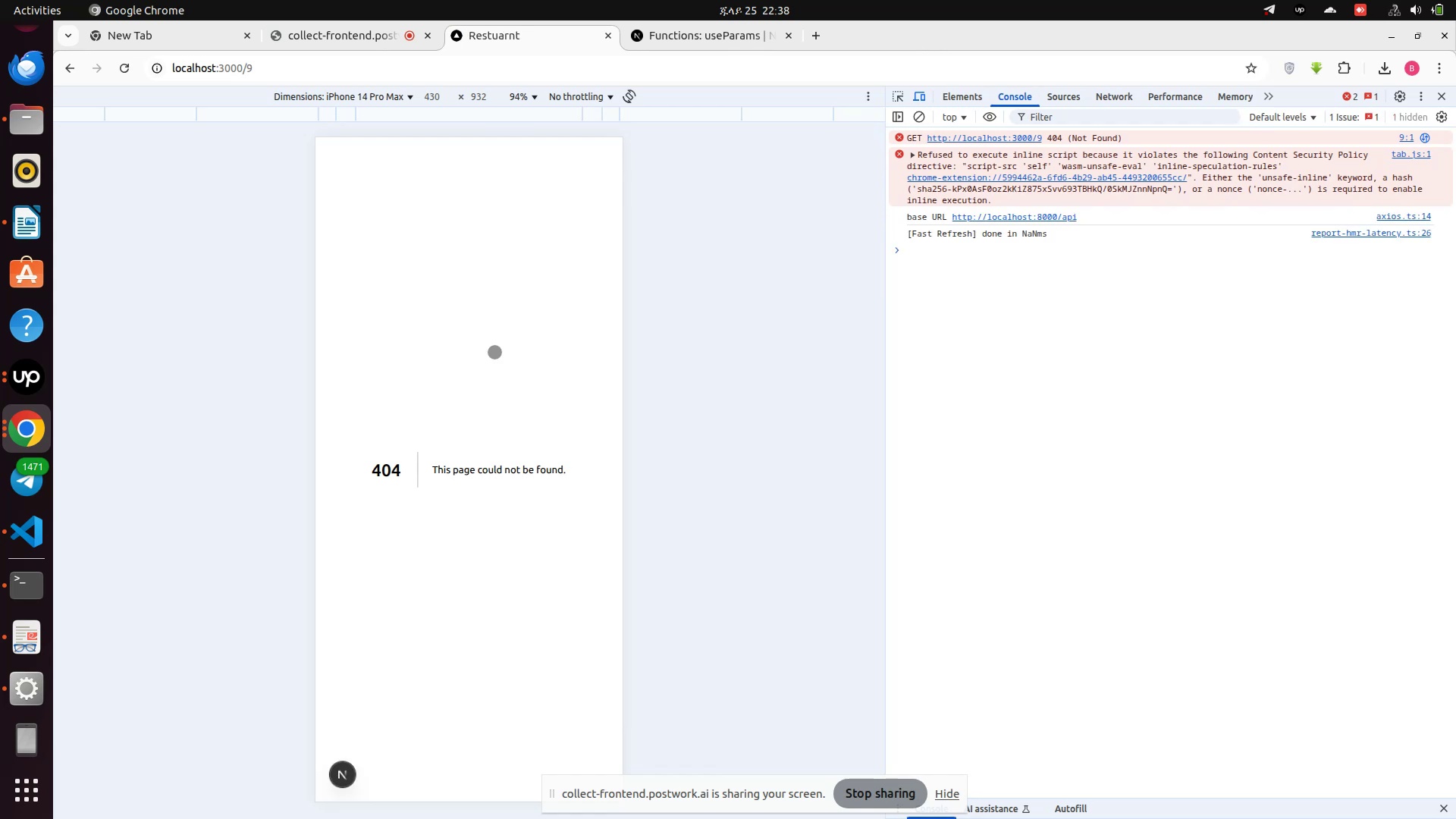 
wait(13.22)
 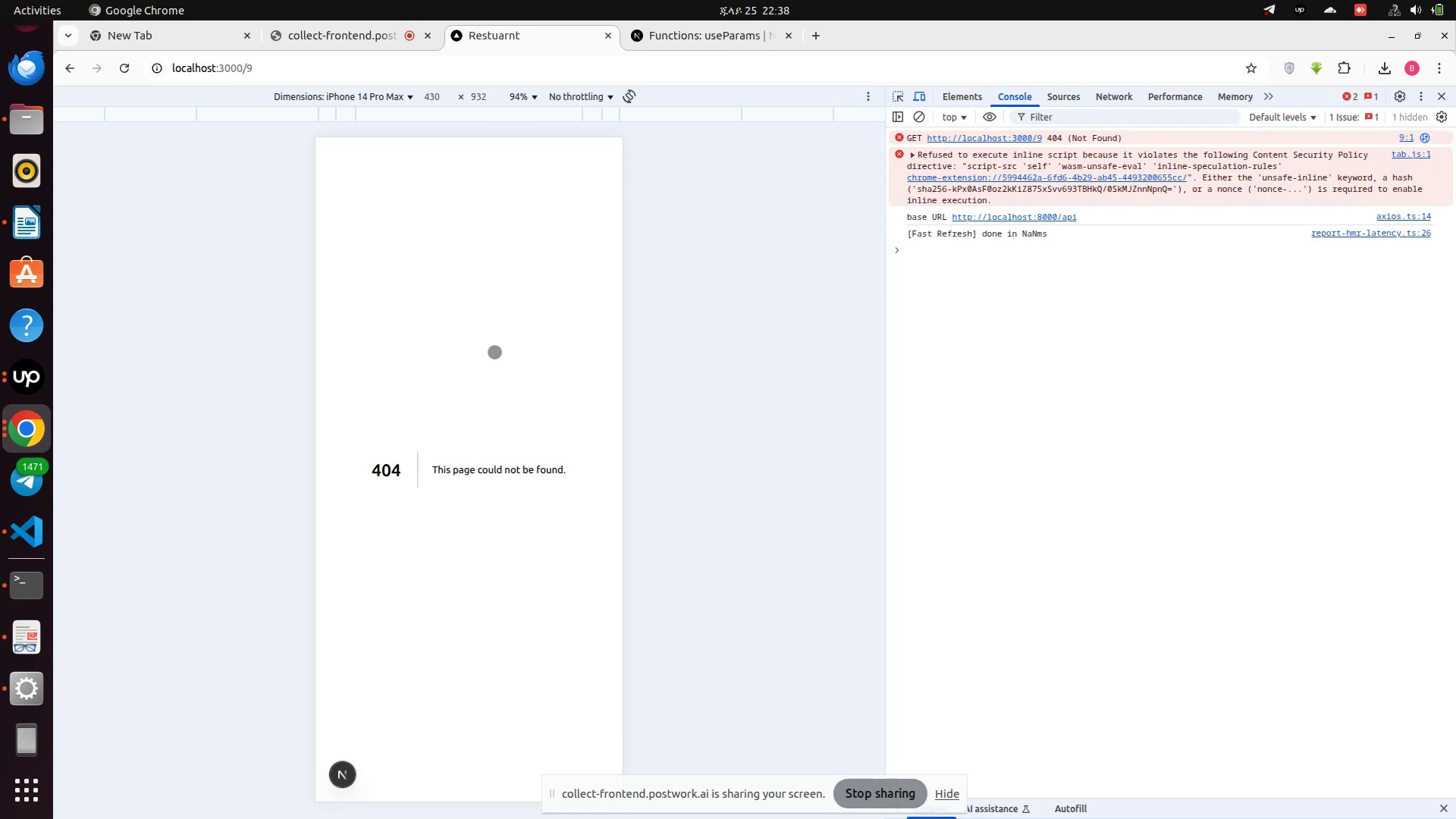 
left_click([299, 71])
 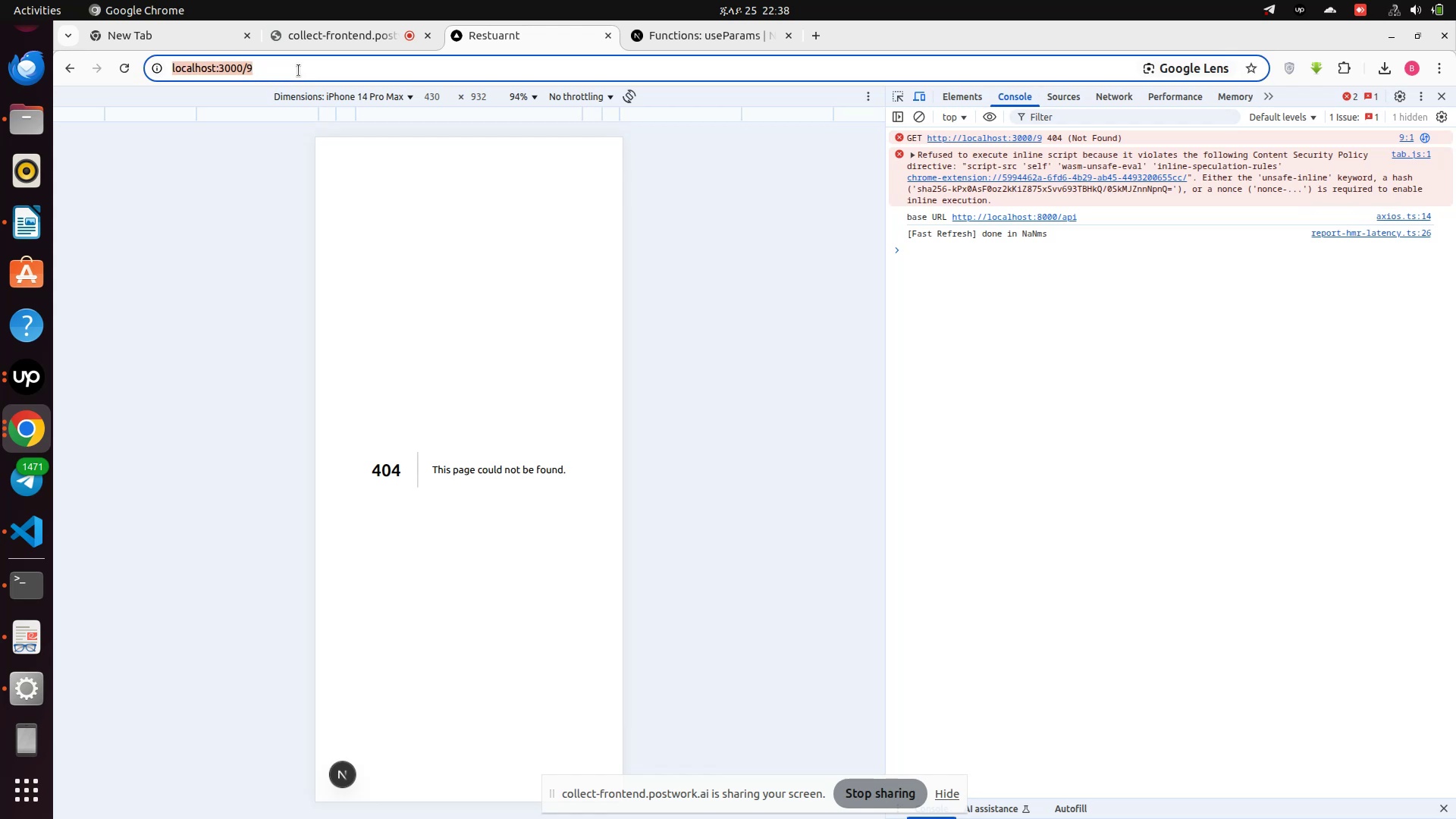 
left_click([299, 71])
 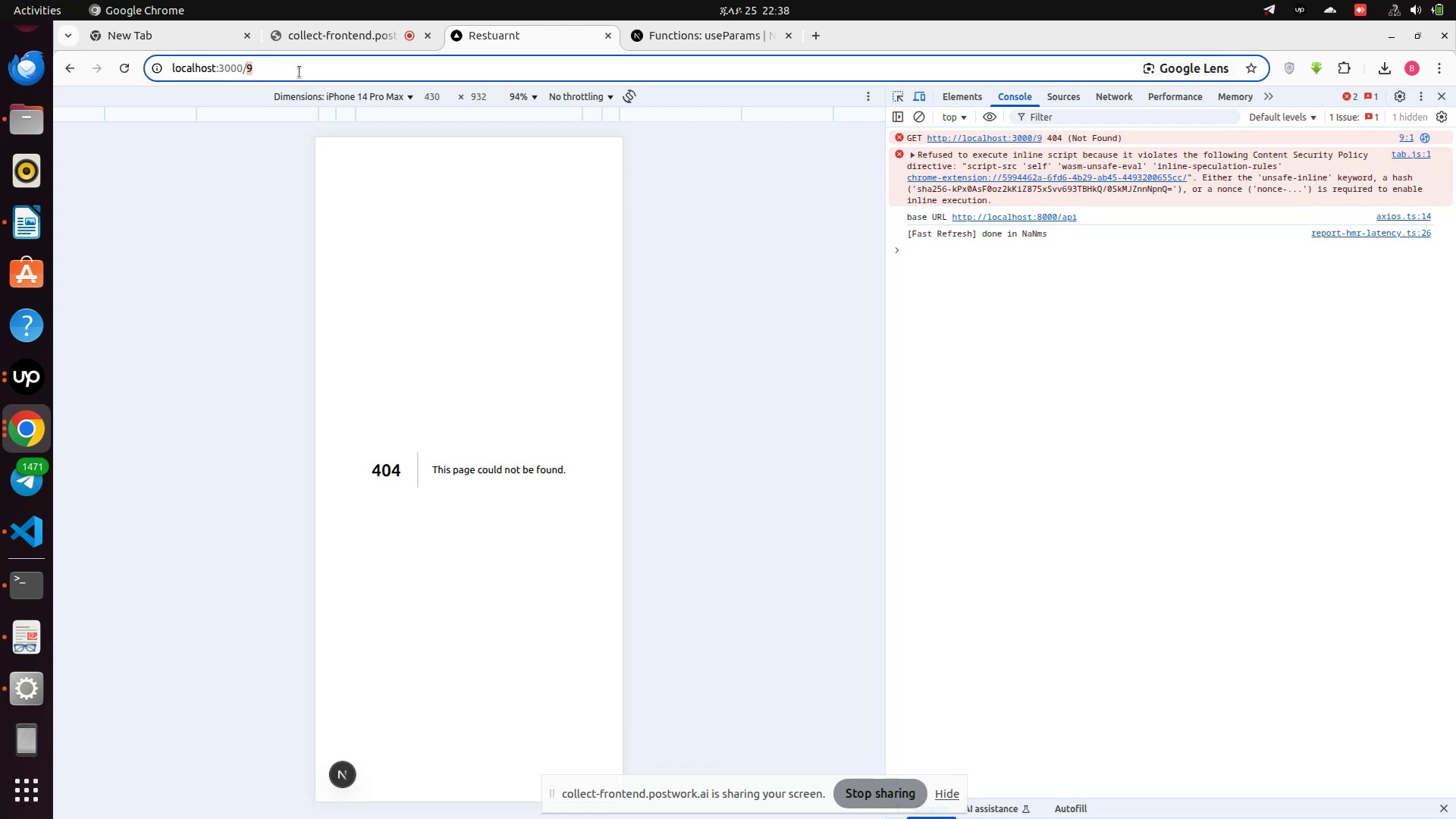 
key(Backspace)
 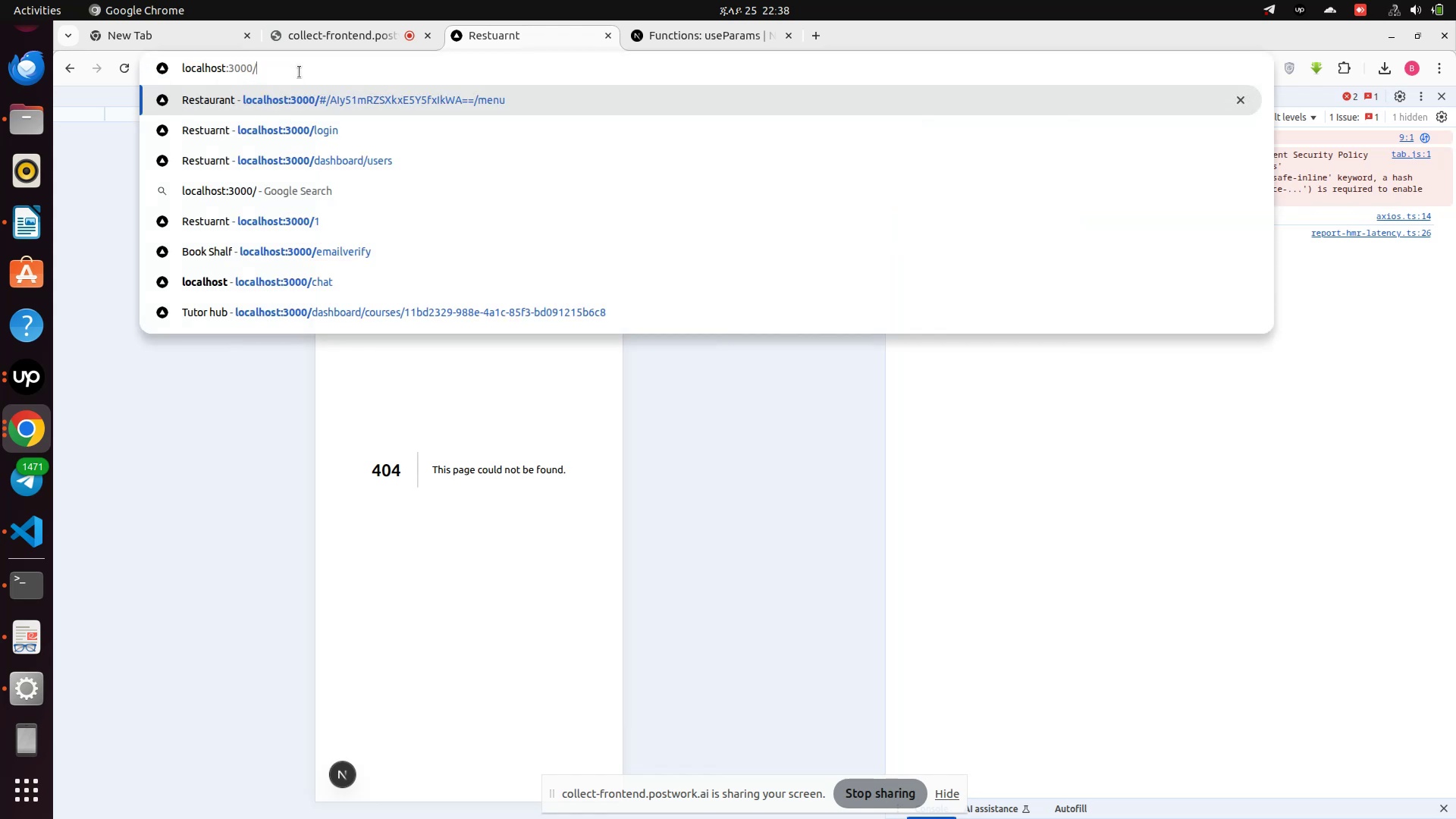 
key(Backspace)
 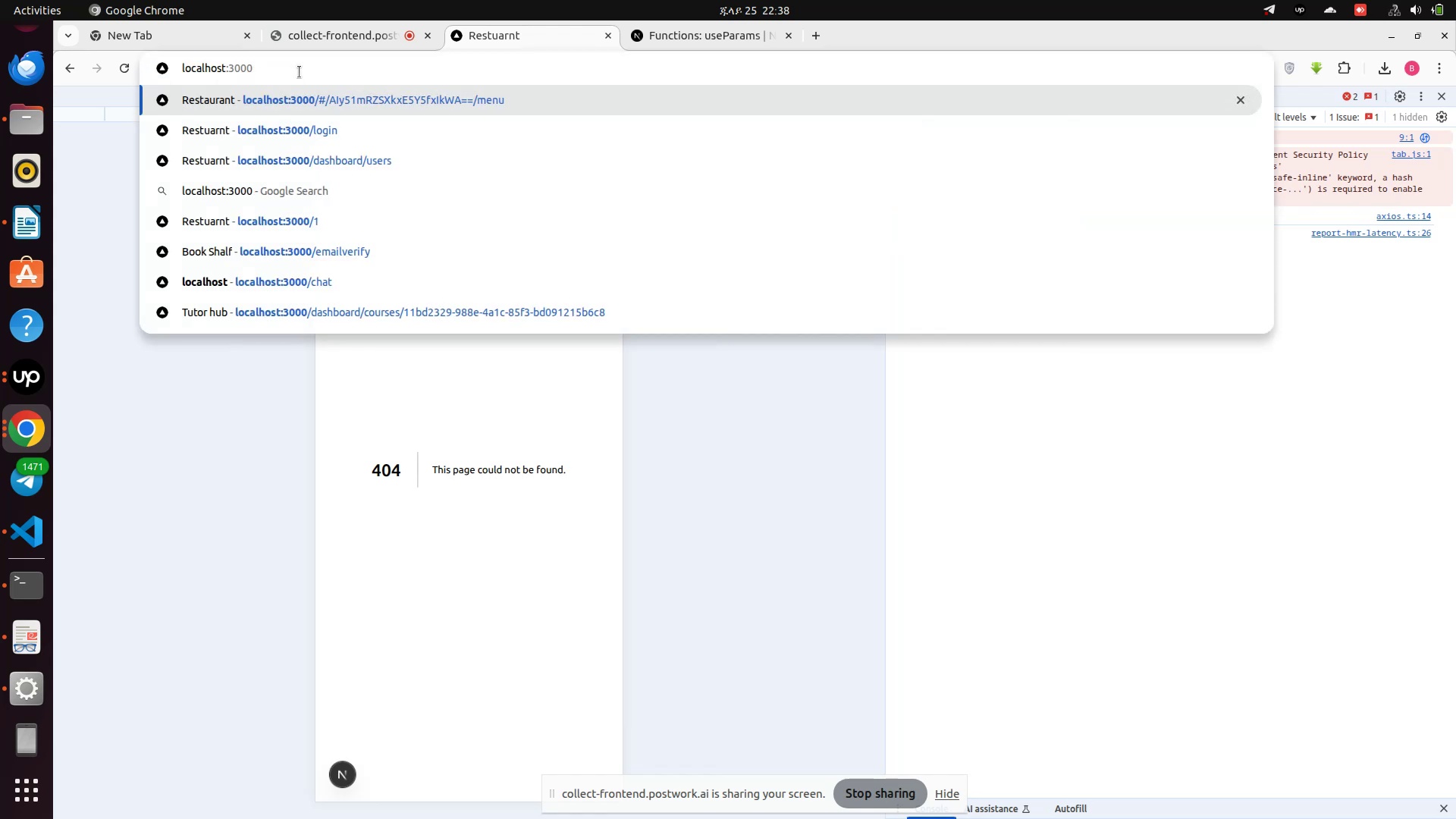 
key(Enter)
 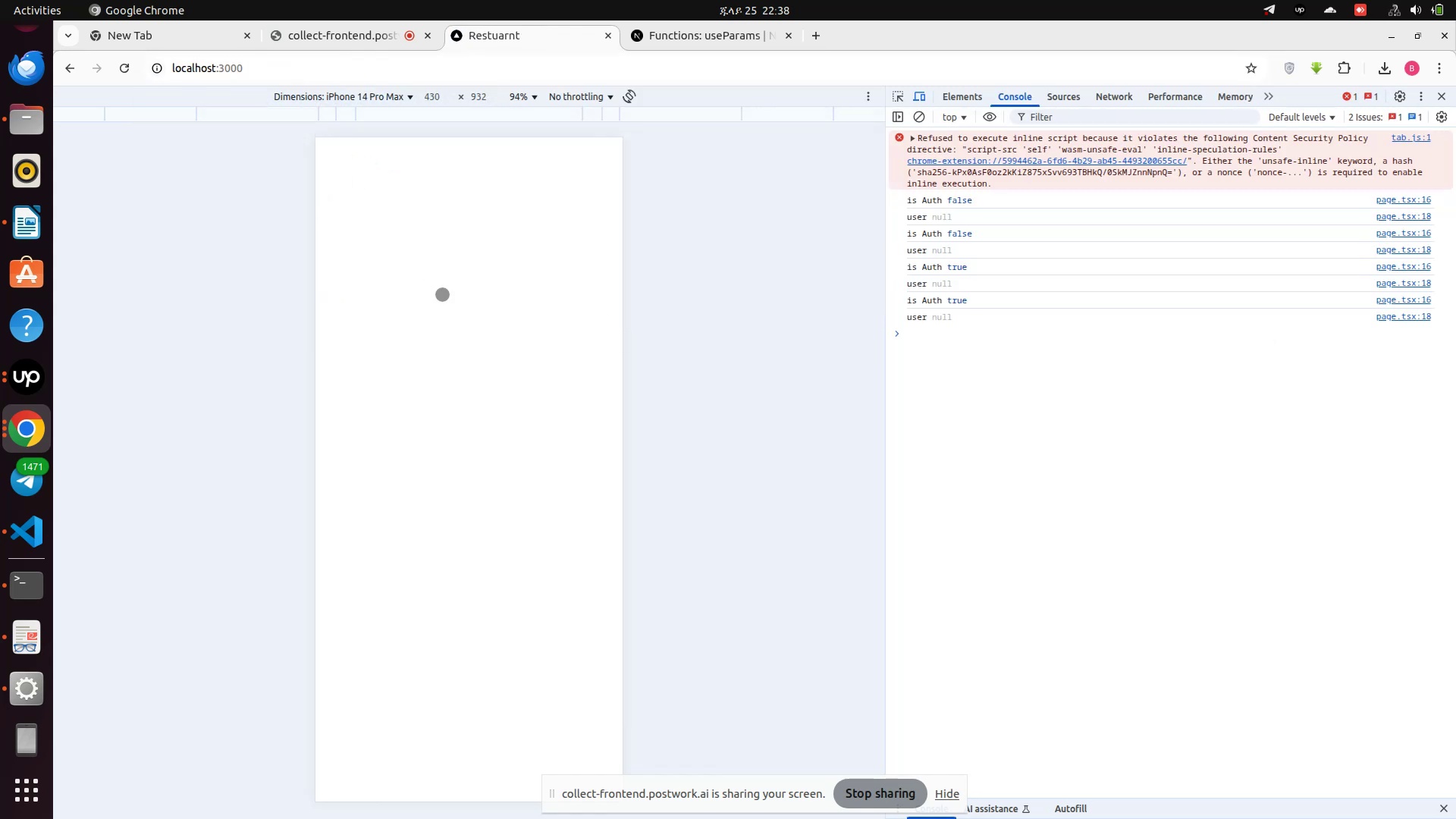 
wait(6.18)
 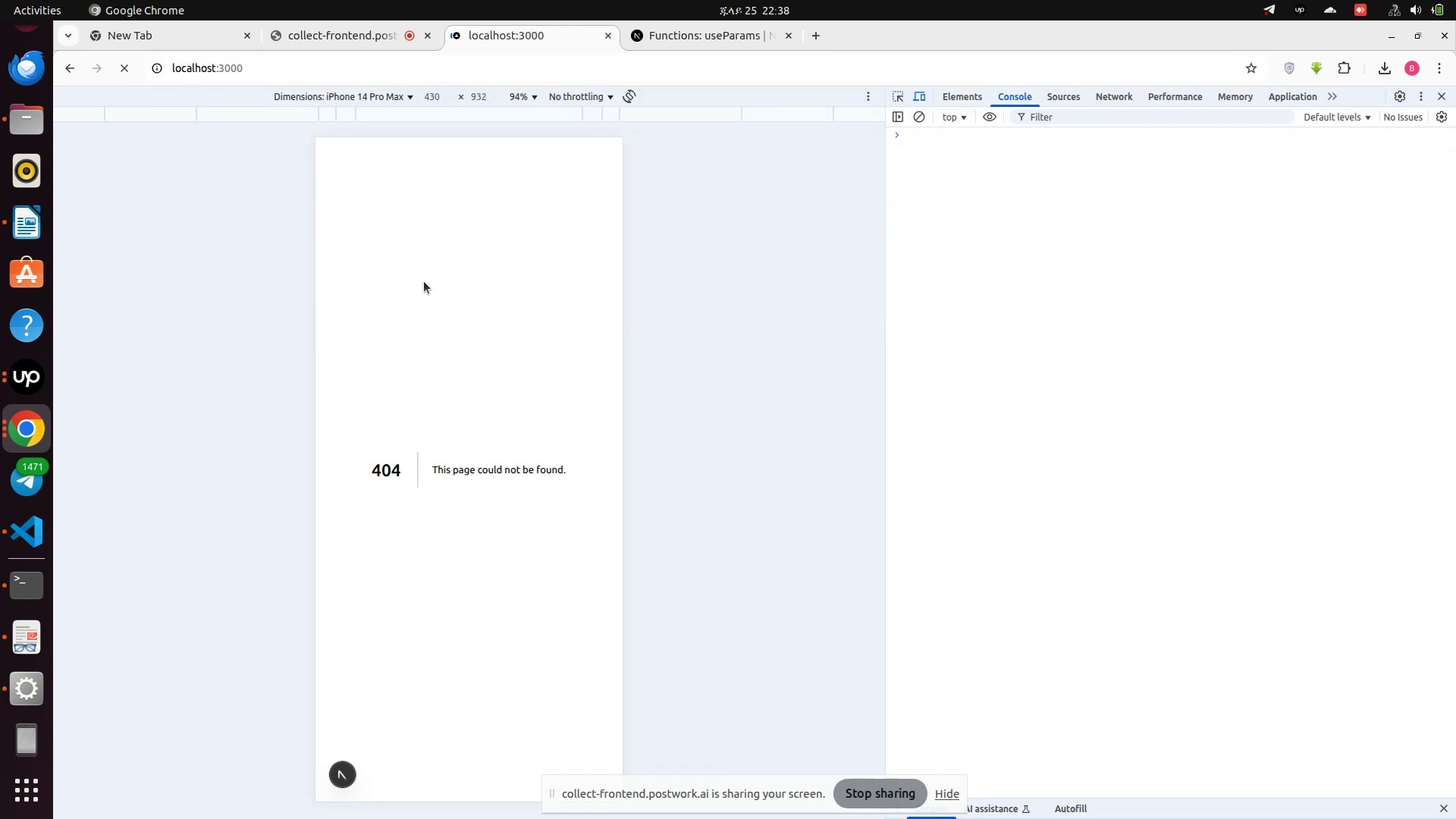 
scroll: coordinate [485, 622], scroll_direction: down, amount: 23.0
 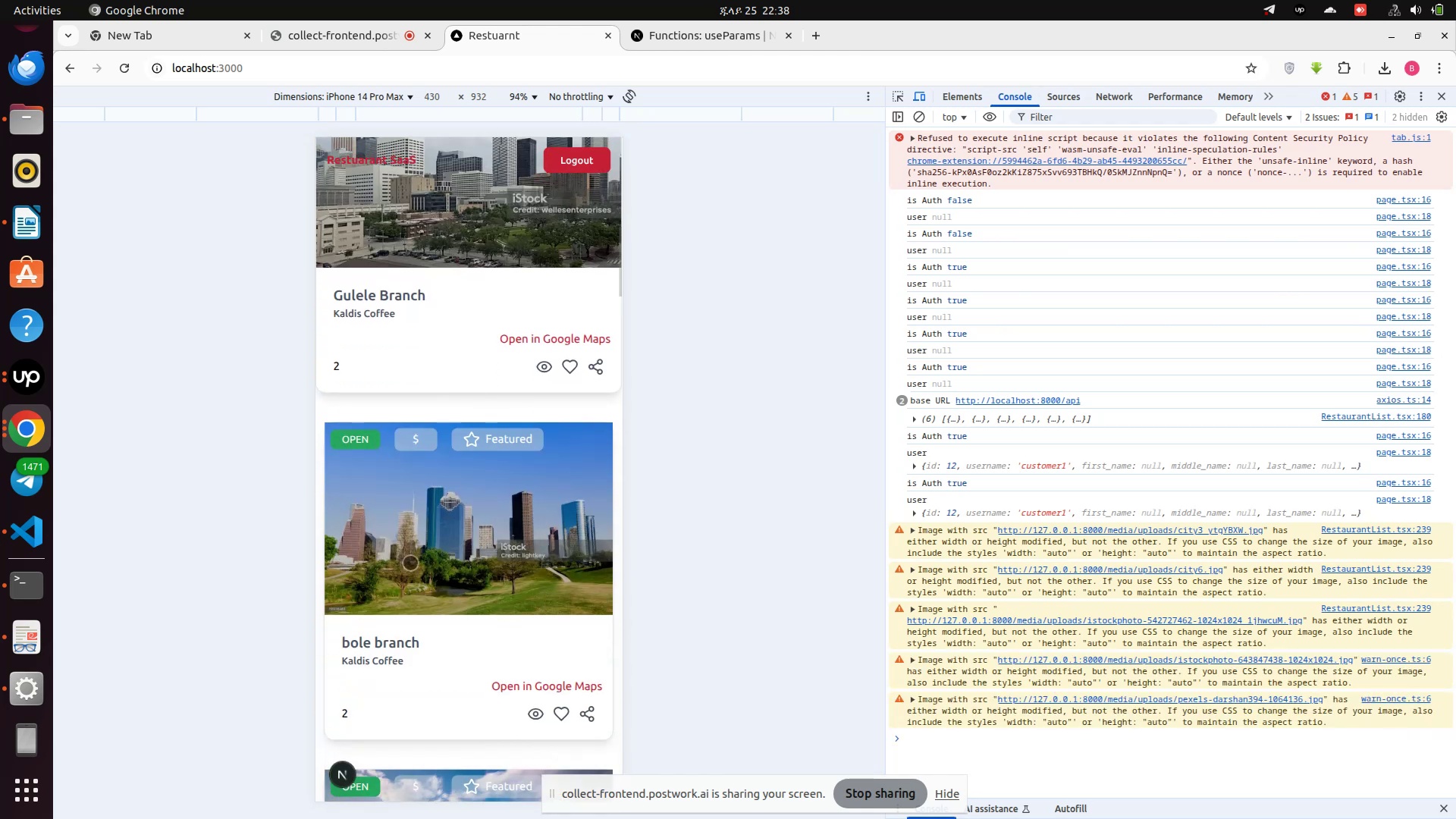 
left_click([410, 563])
 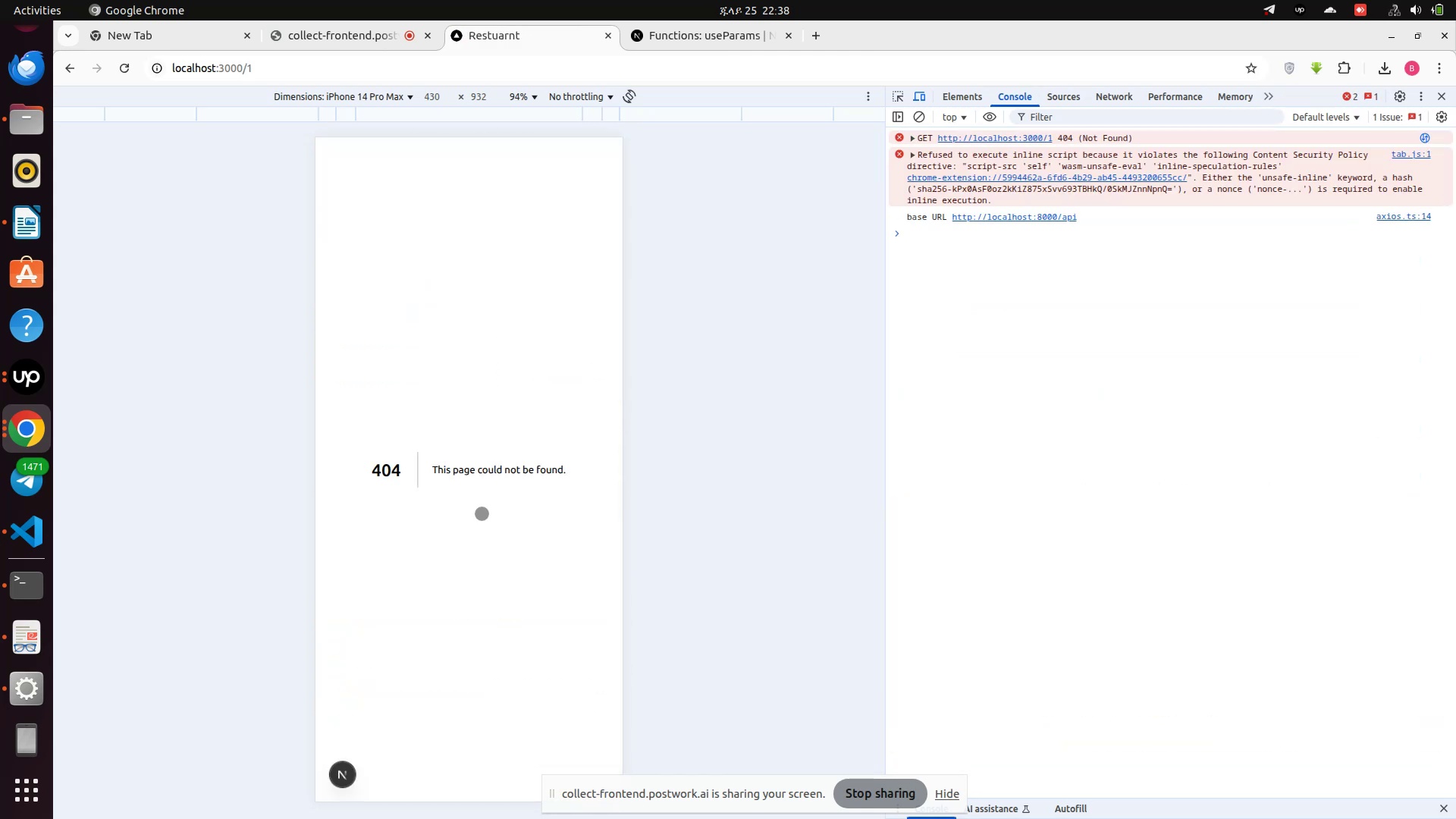 
wait(10.66)
 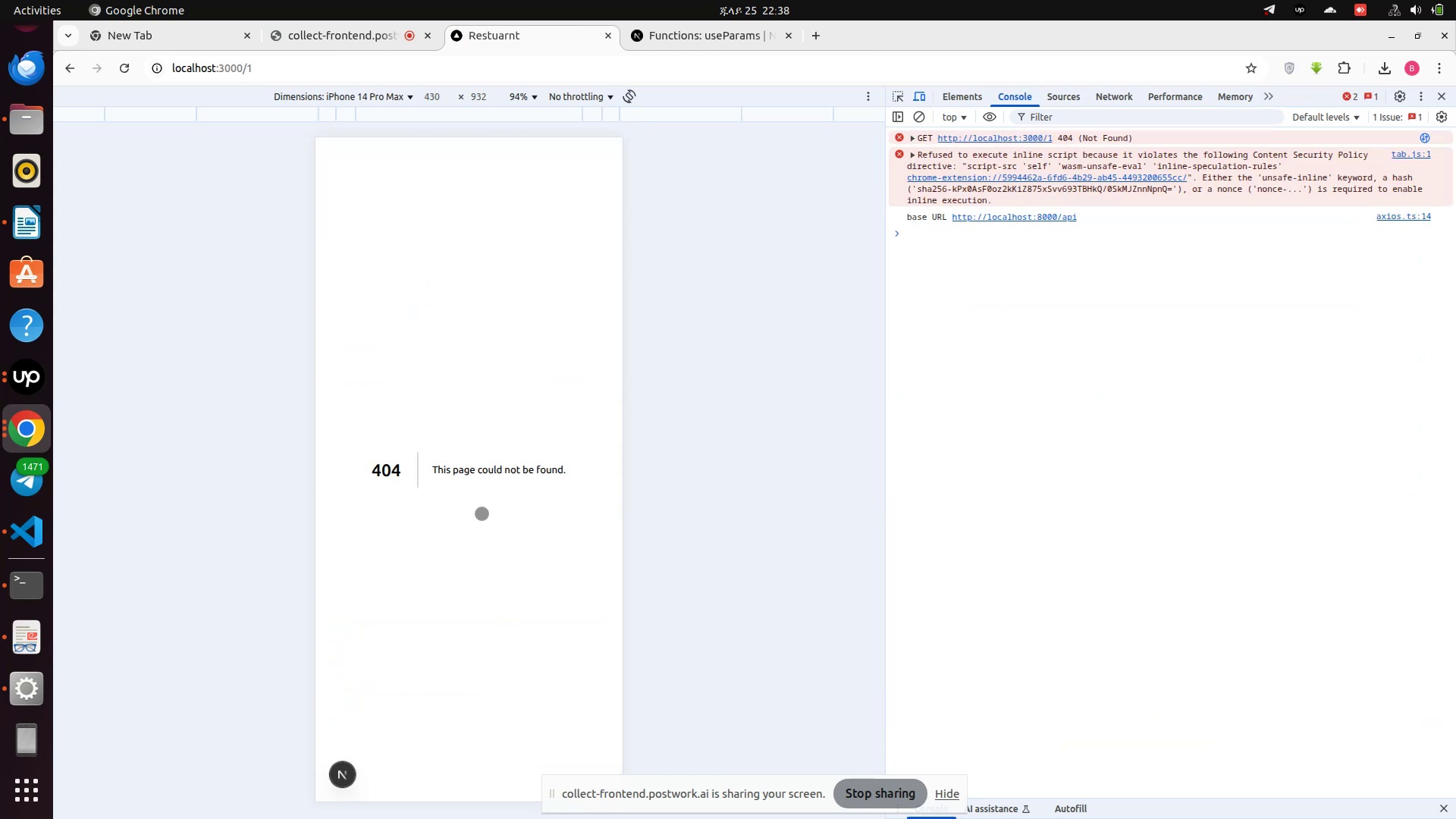 
left_click([339, 26])
 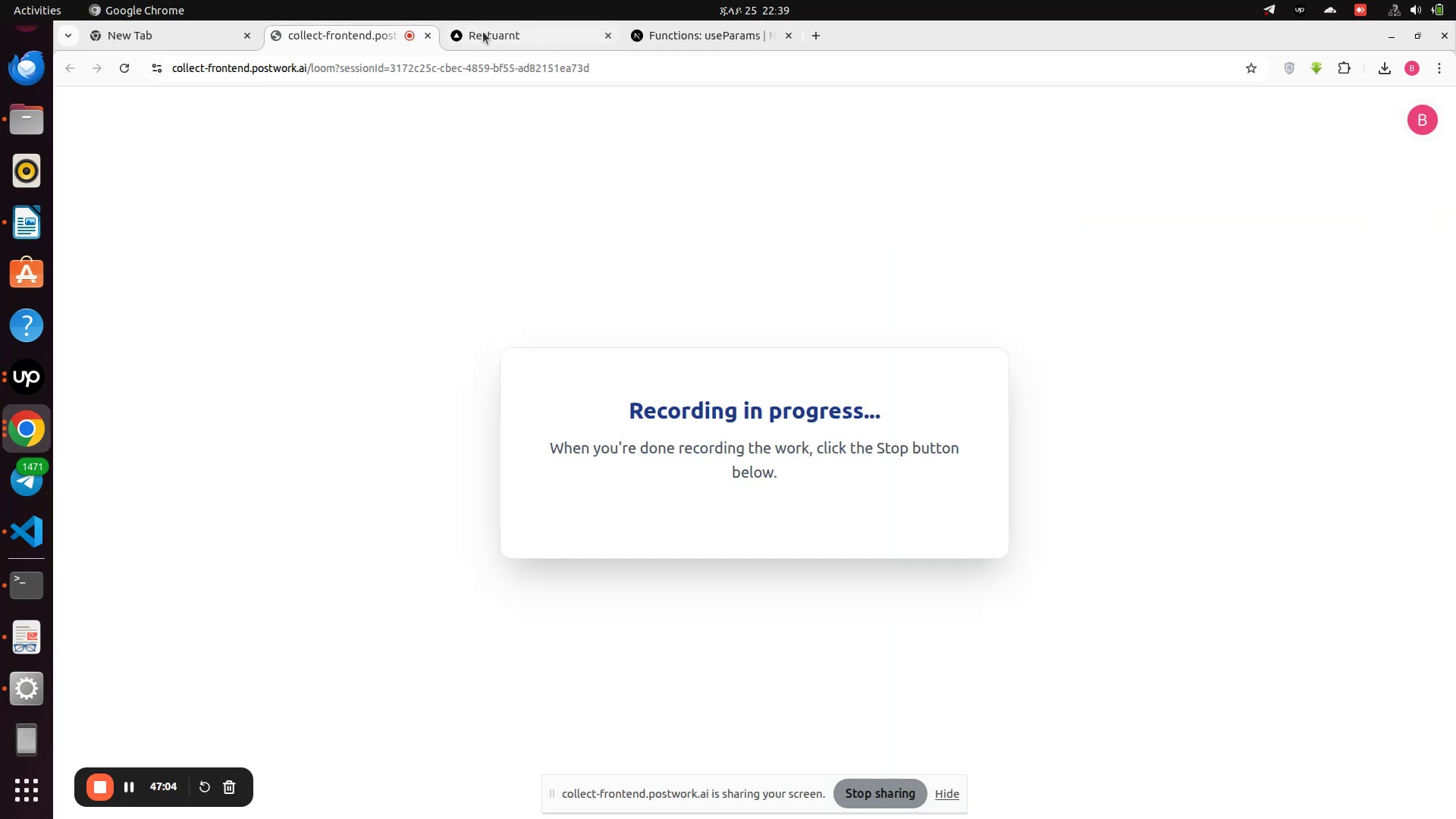 
left_click([491, 42])
 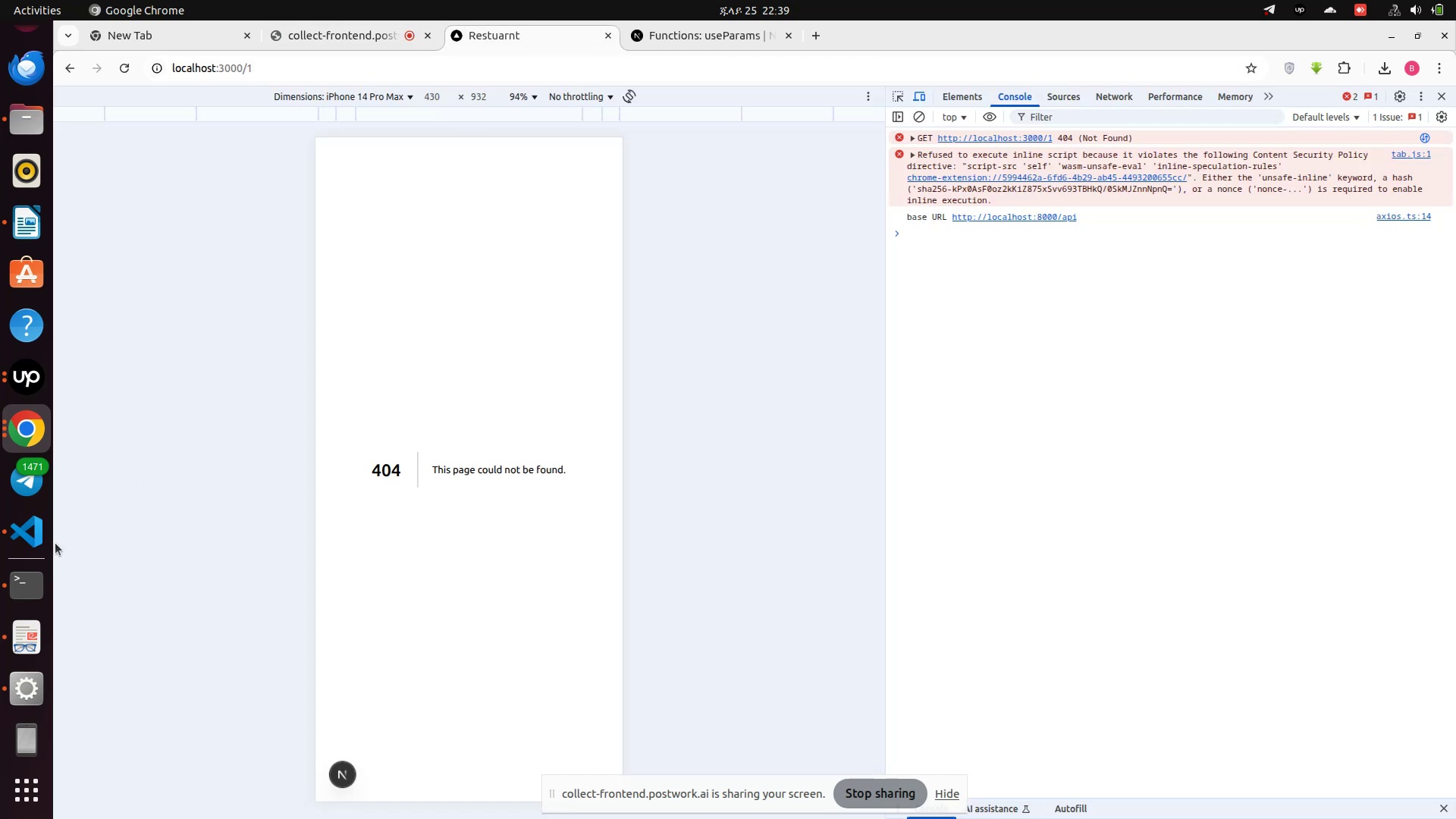 
left_click([33, 536])
 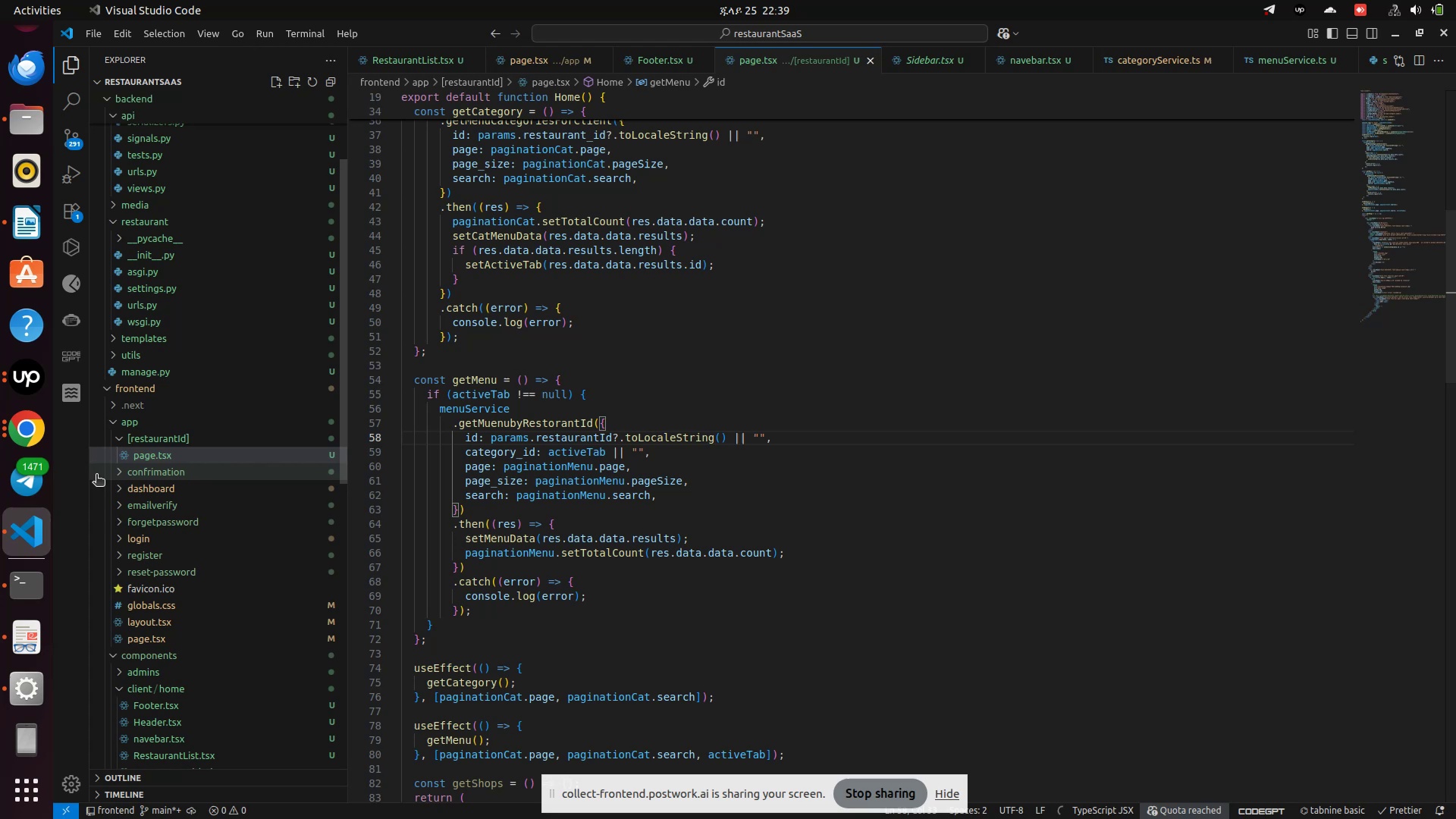 
wait(17.65)
 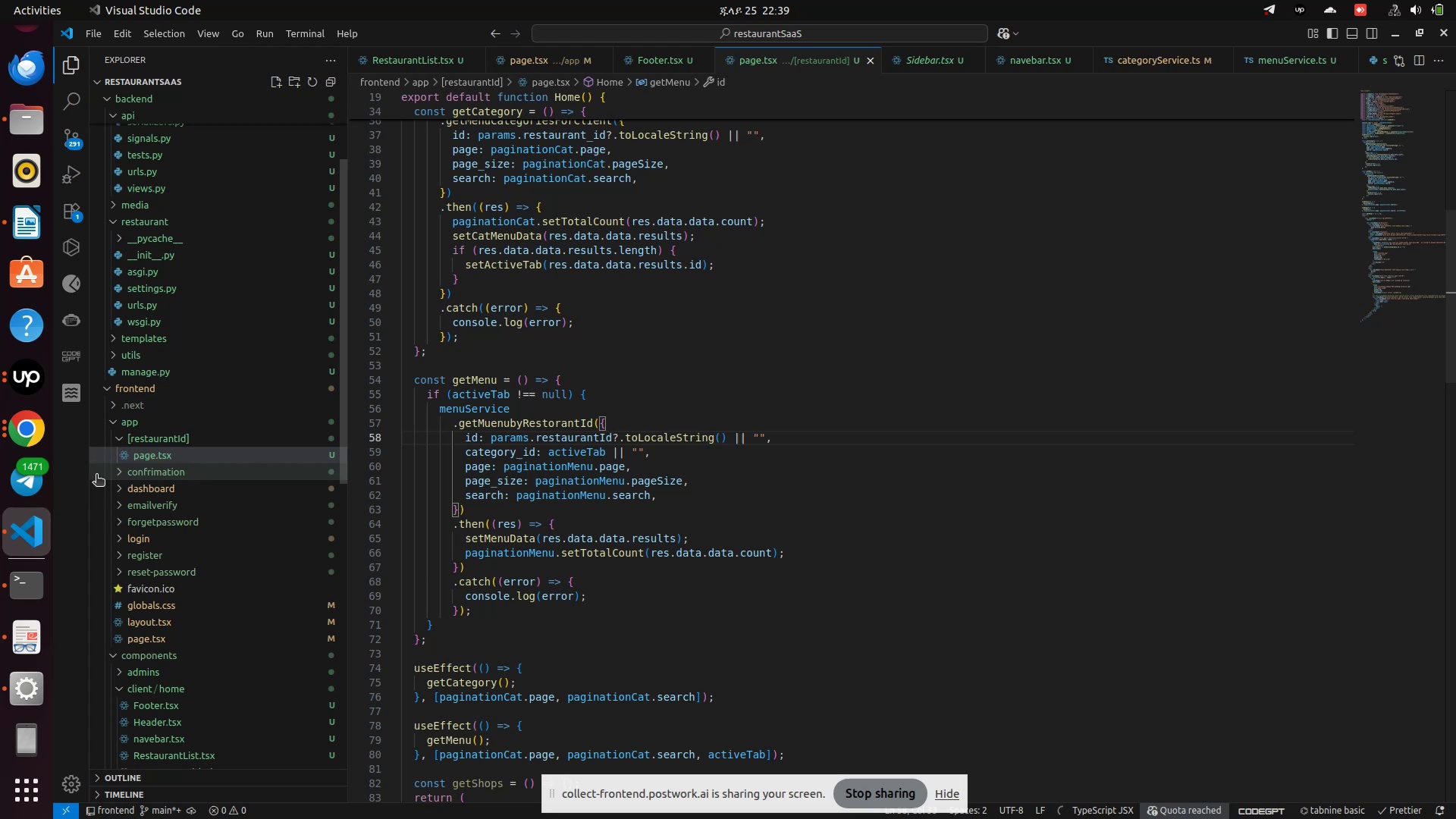 
right_click([170, 440])
 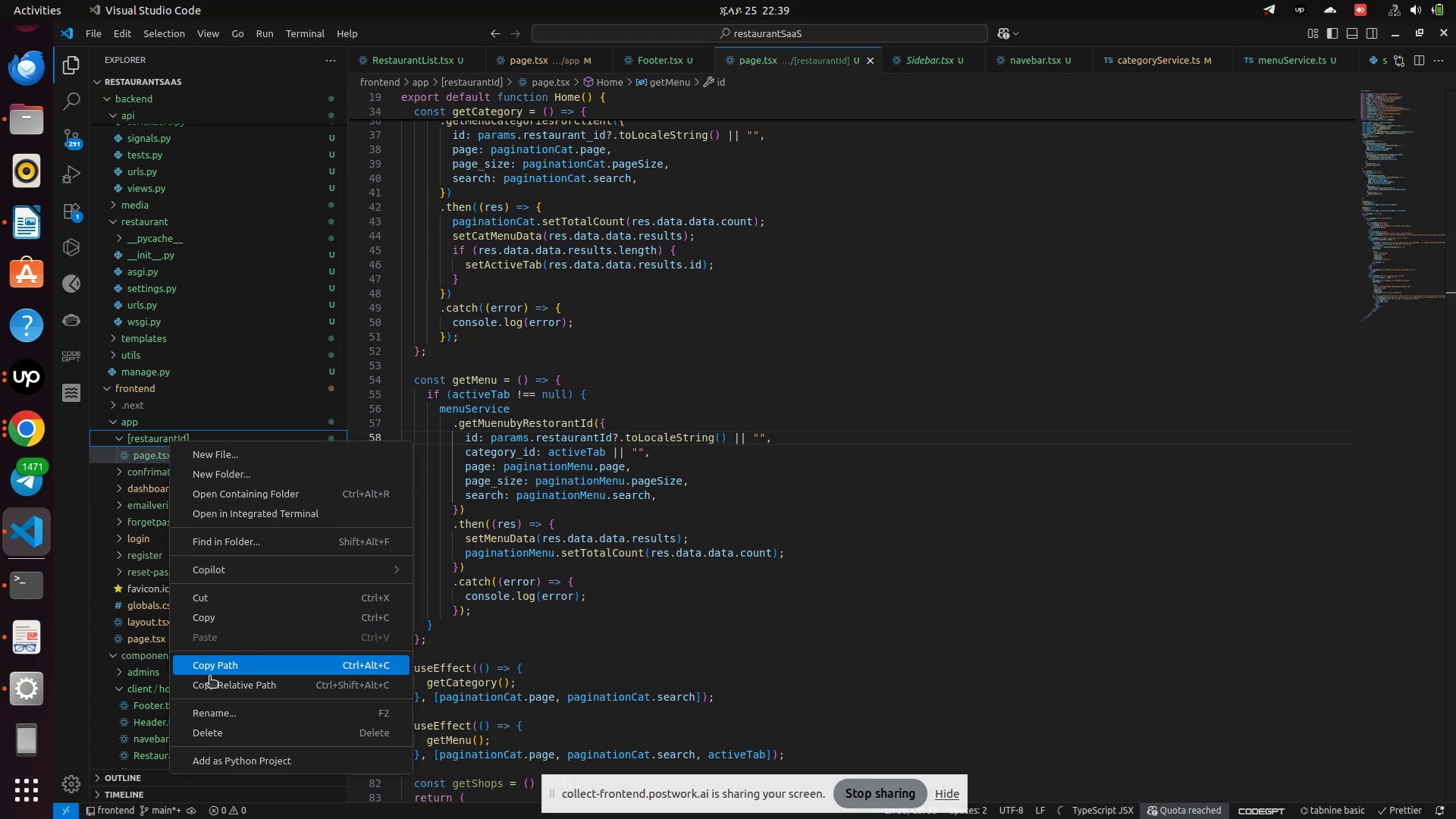 
left_click([216, 720])
 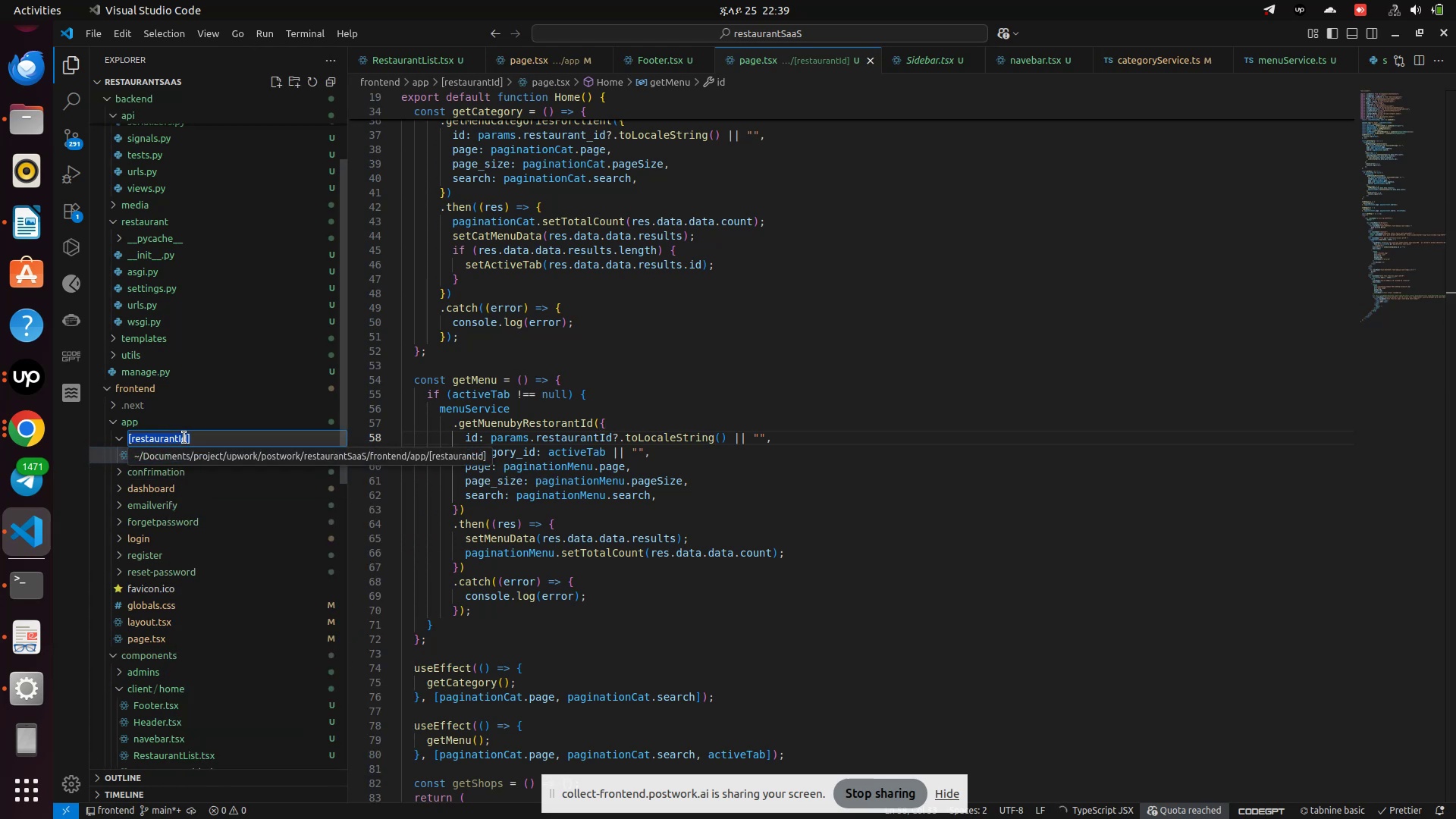 
left_click([184, 438])
 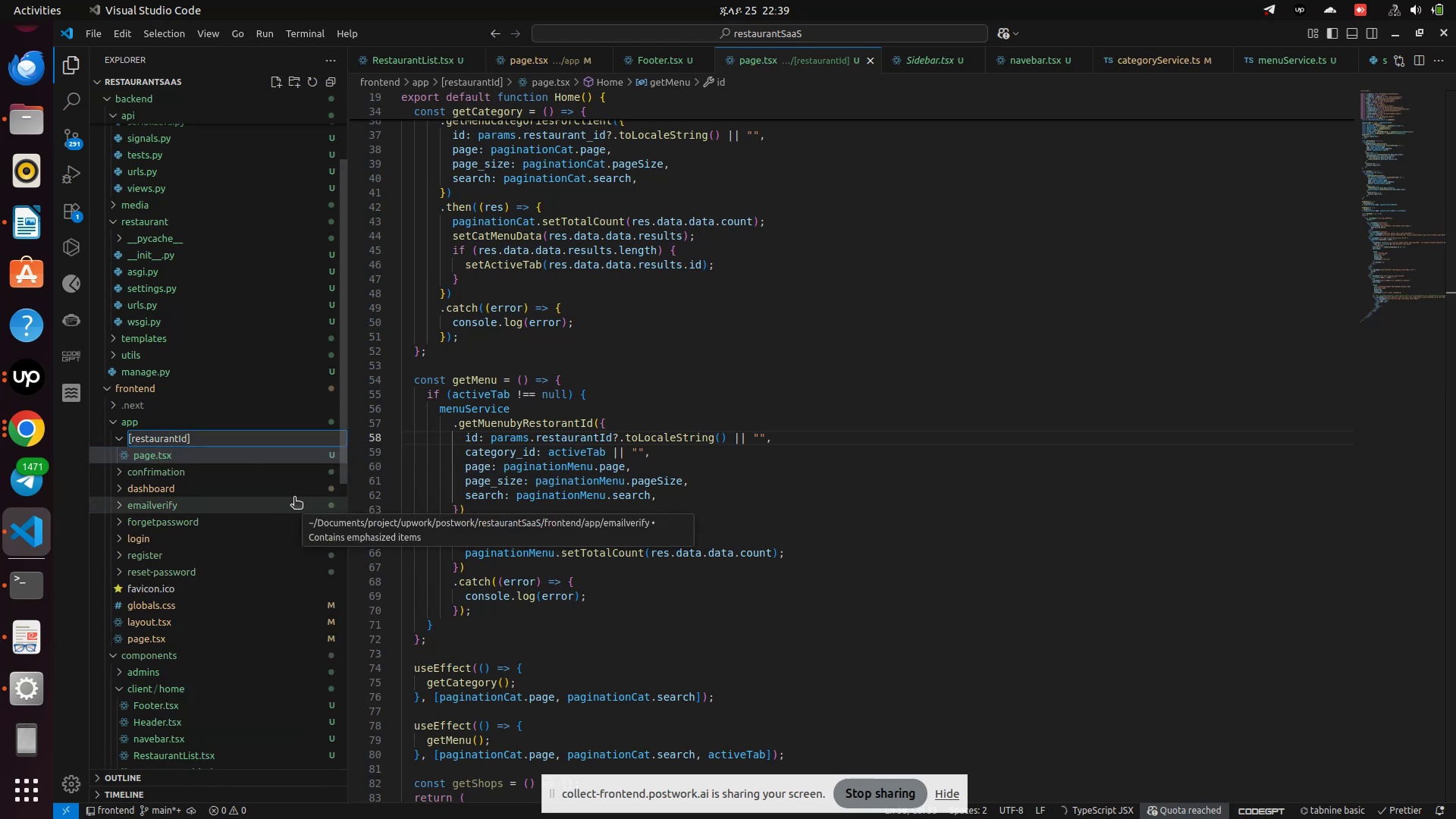 
key(Backspace)
key(Backspace)
type(-id)
 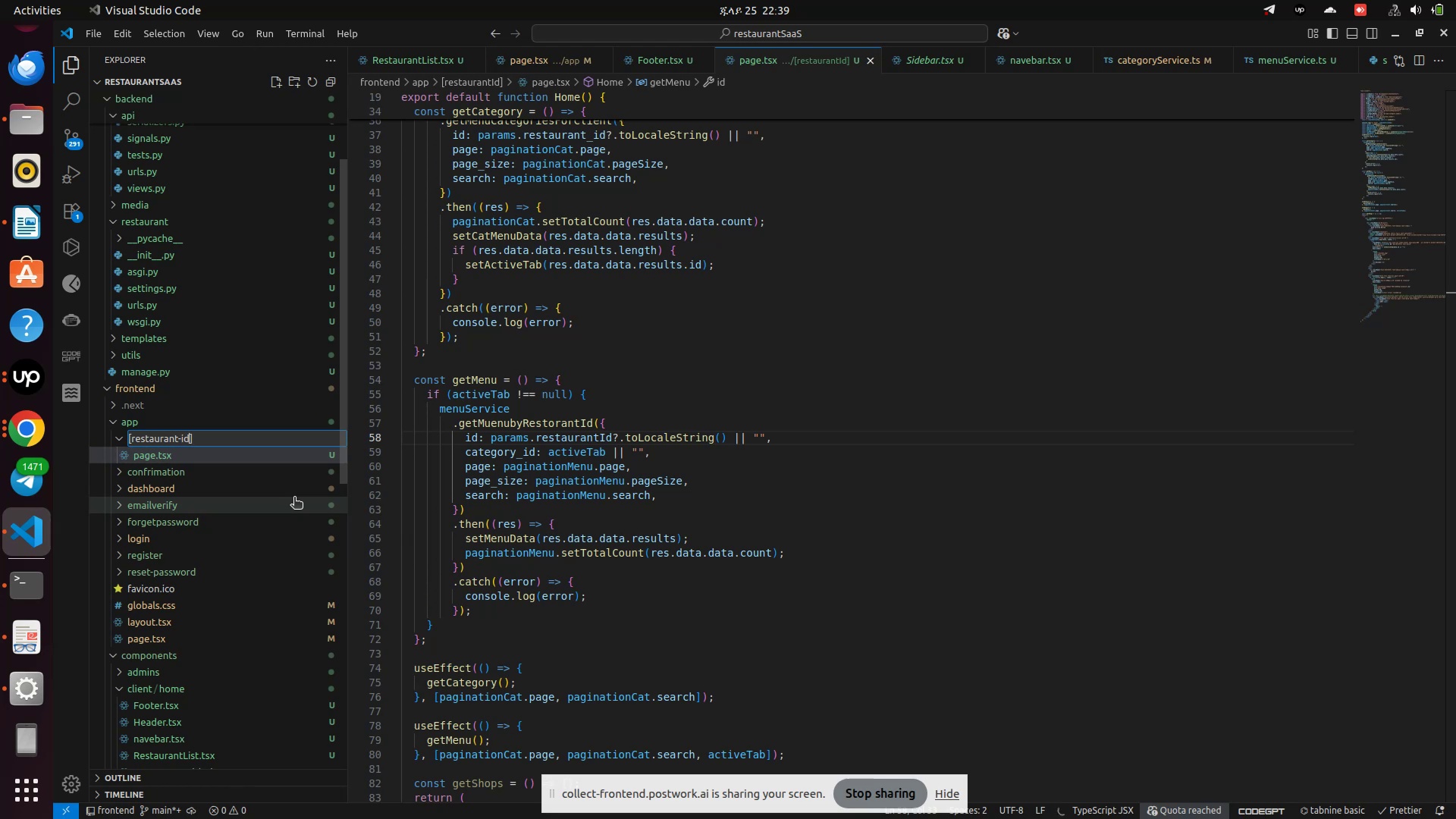 
key(Enter)
 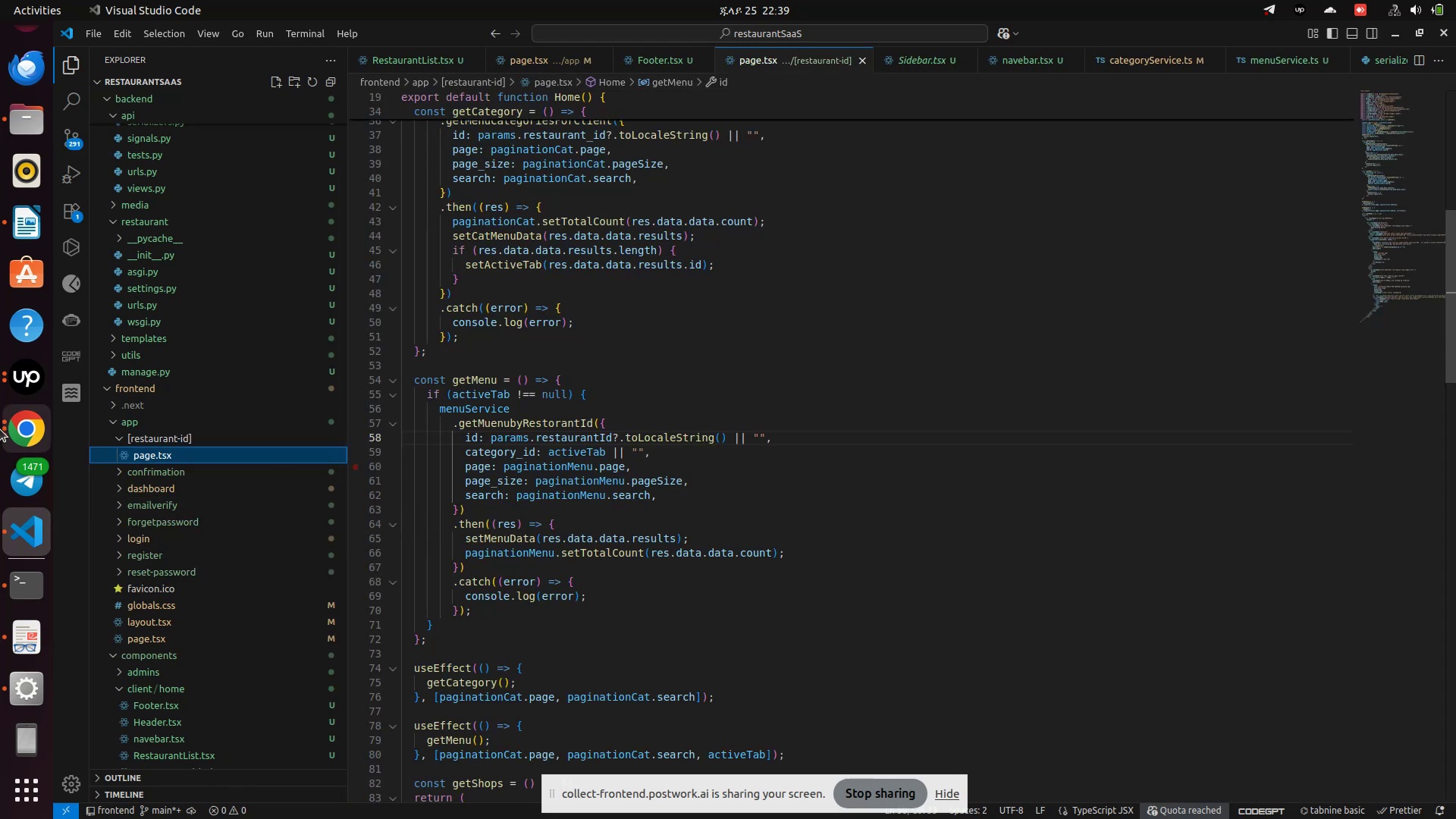 
left_click([11, 431])
 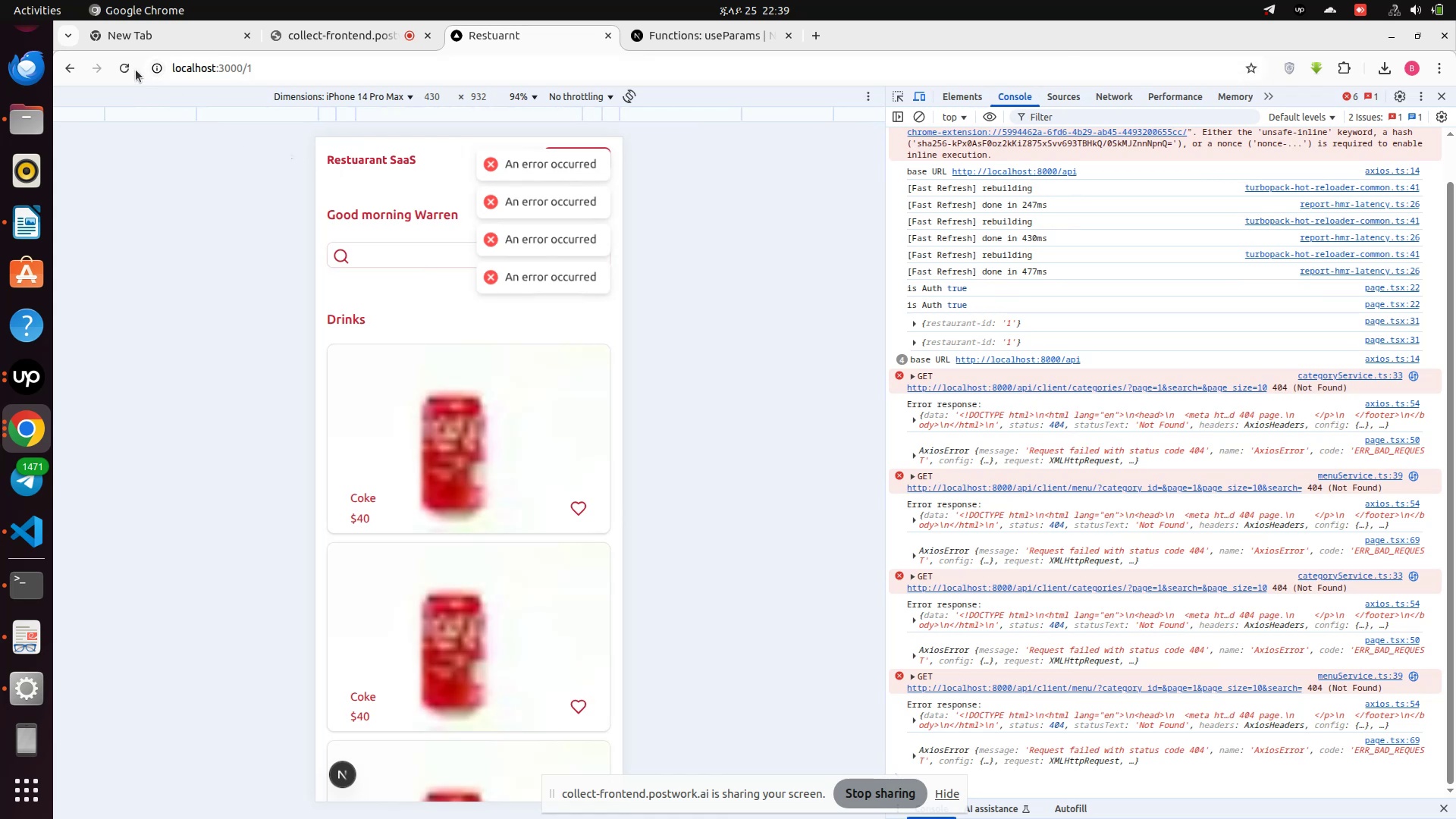 
wait(5.9)
 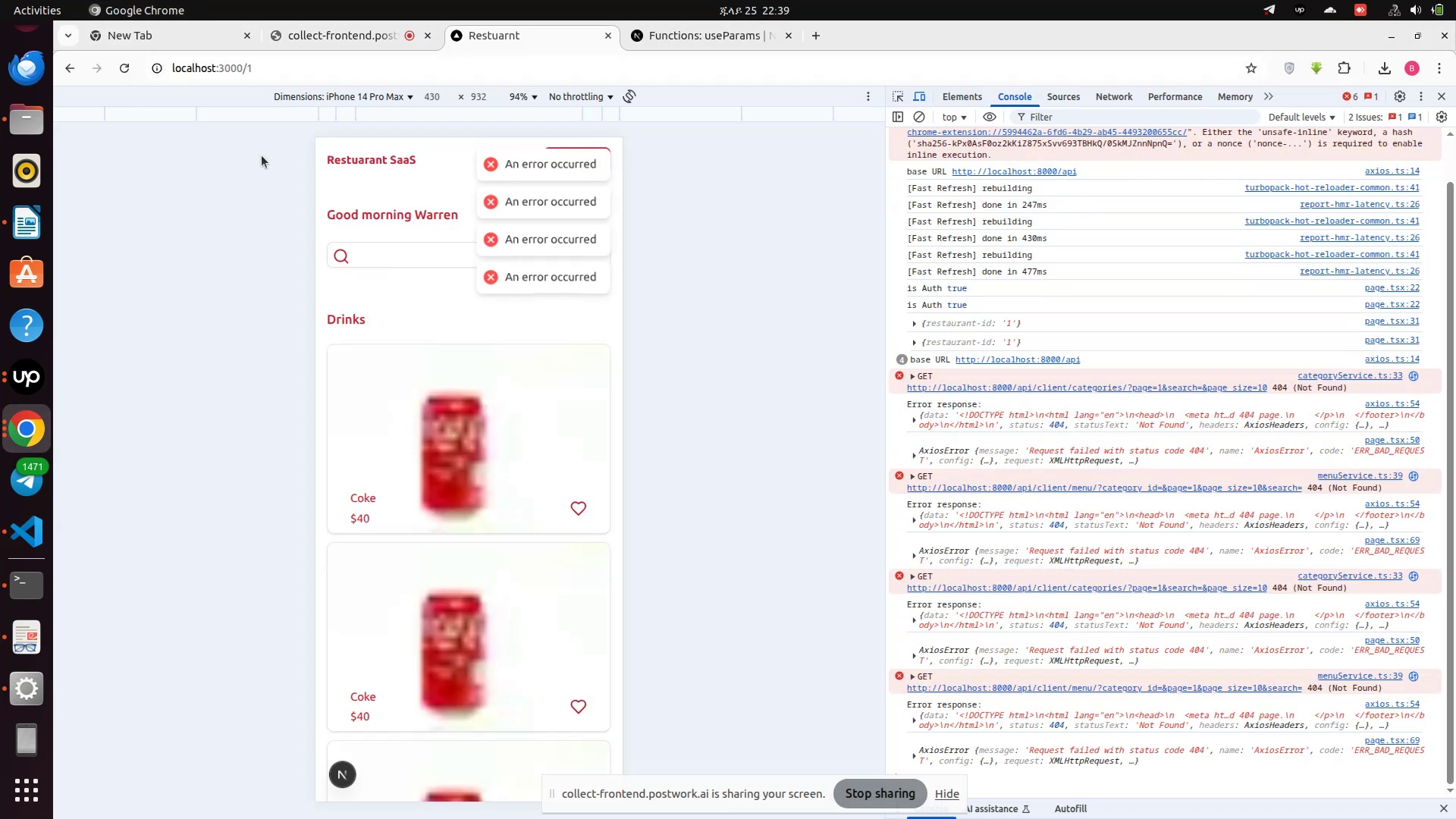 
left_click([133, 70])
 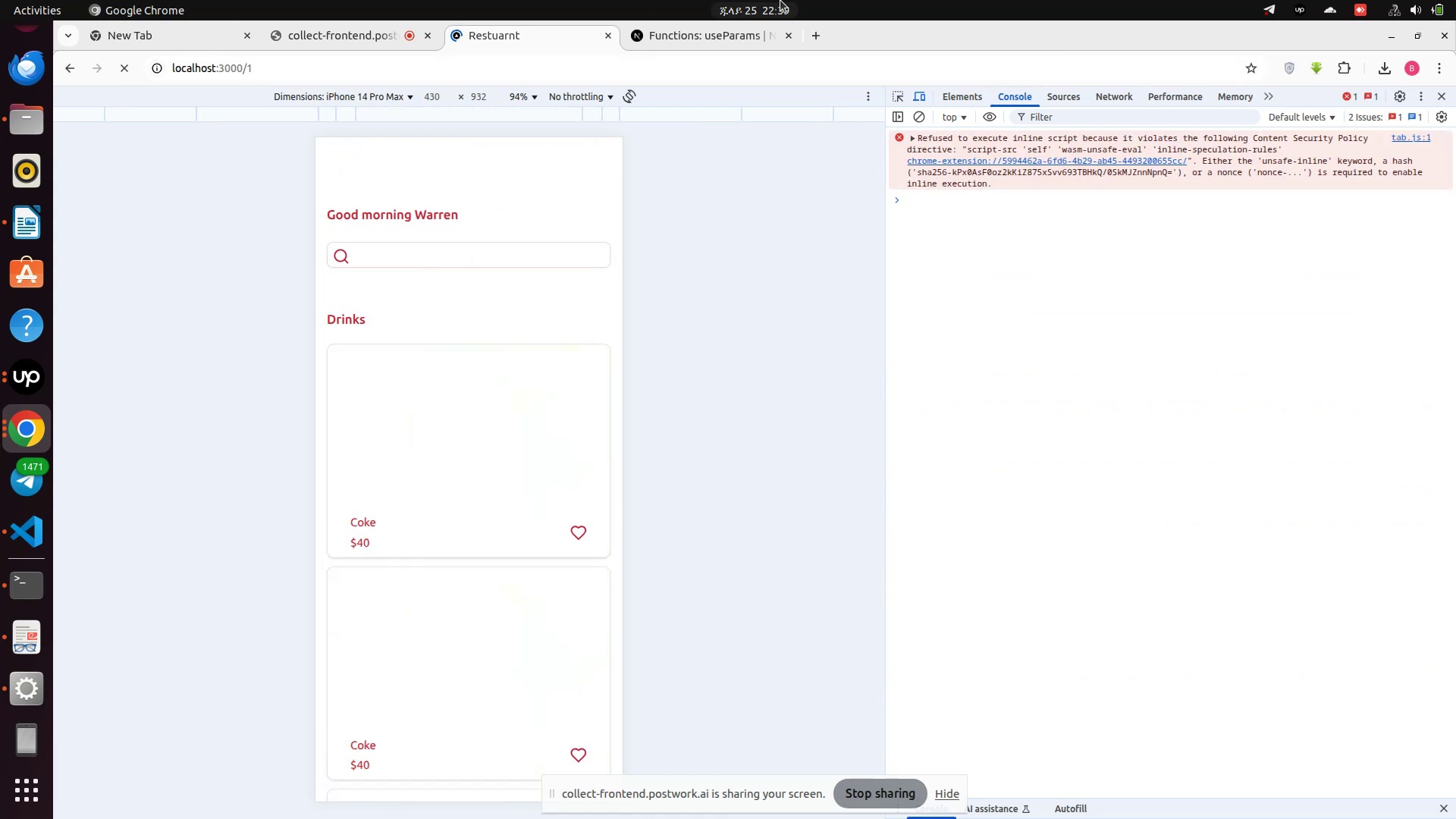 
left_click([707, 34])
 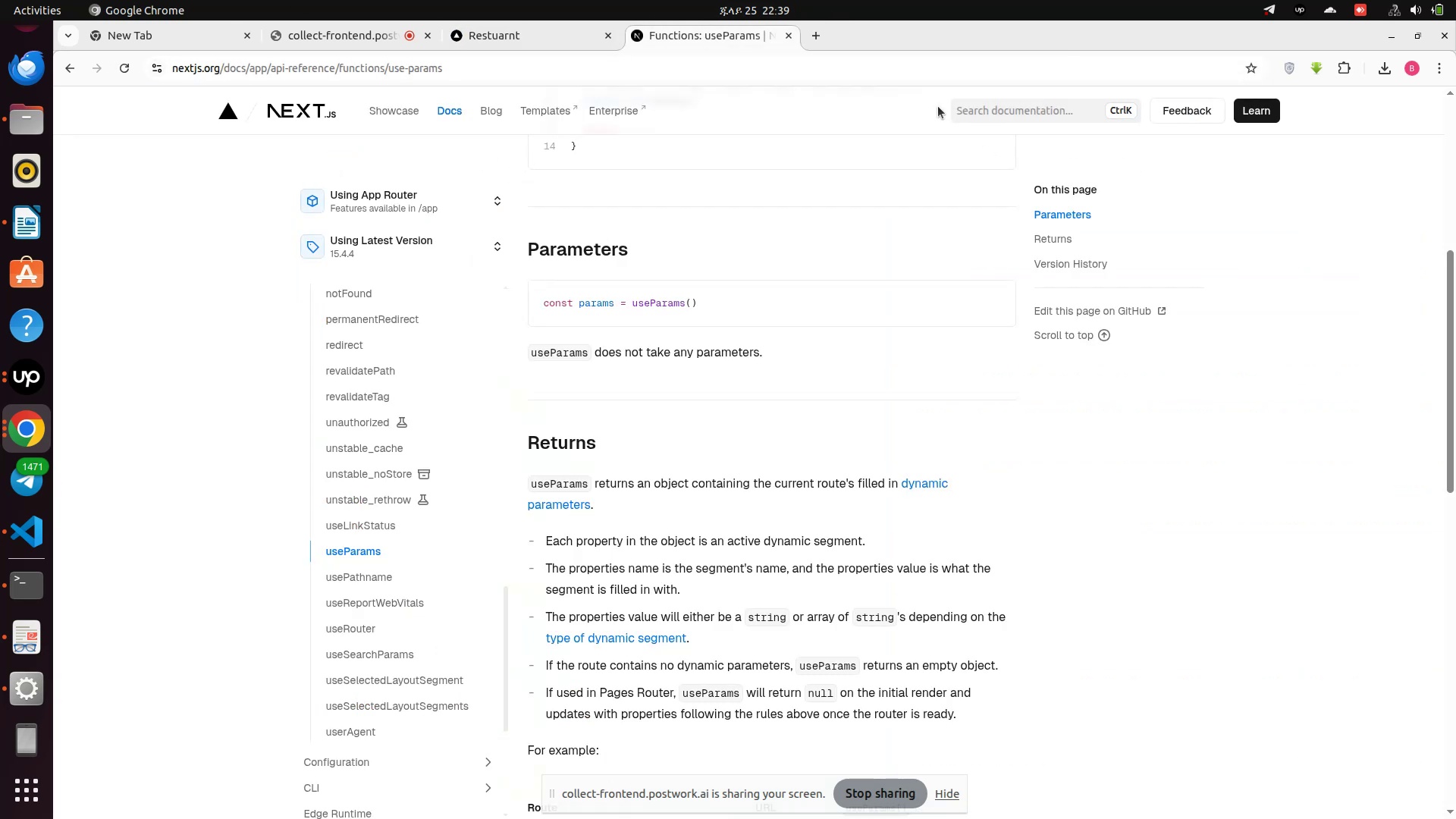 
left_click([977, 105])
 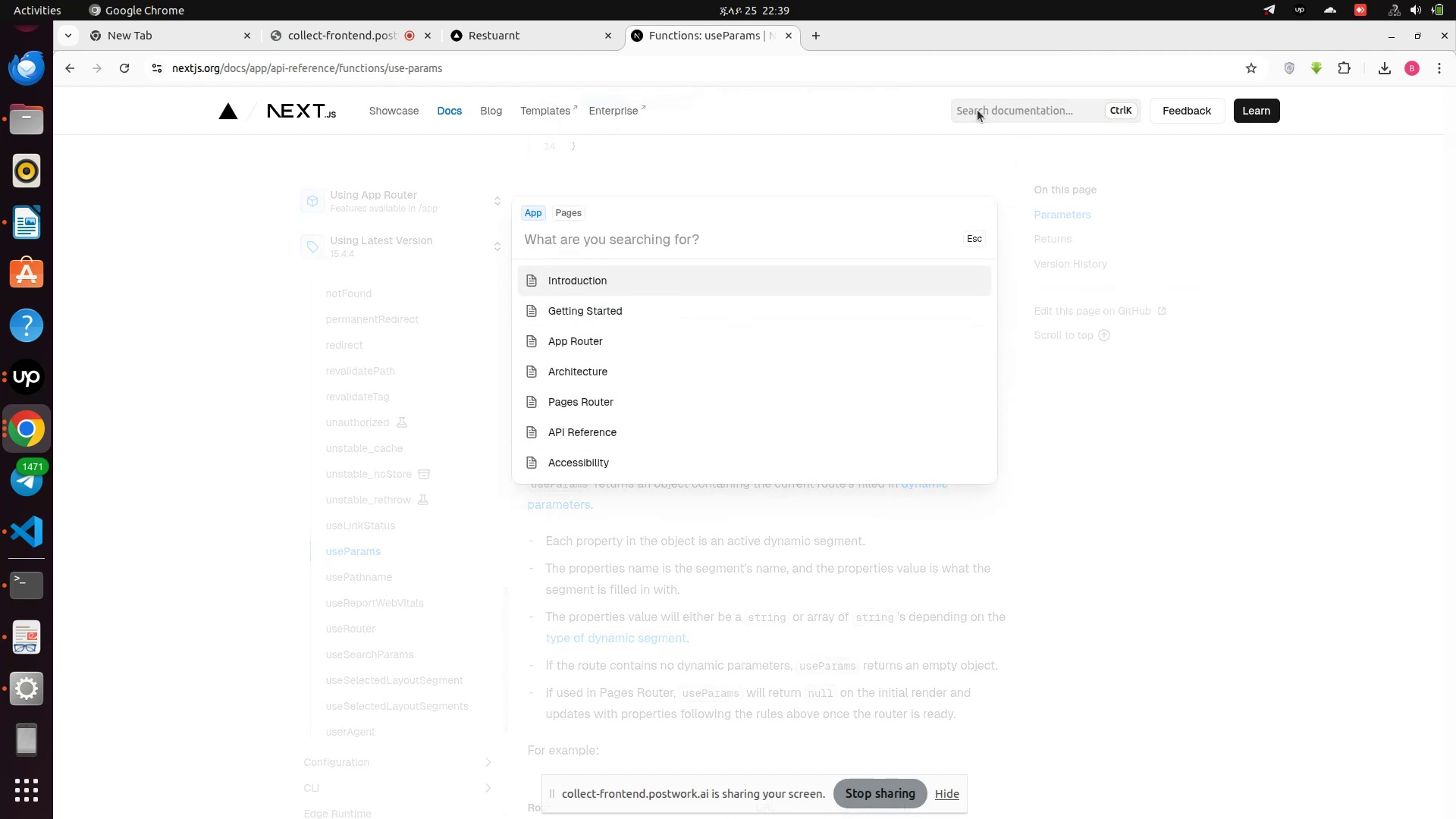 
type(slug)
 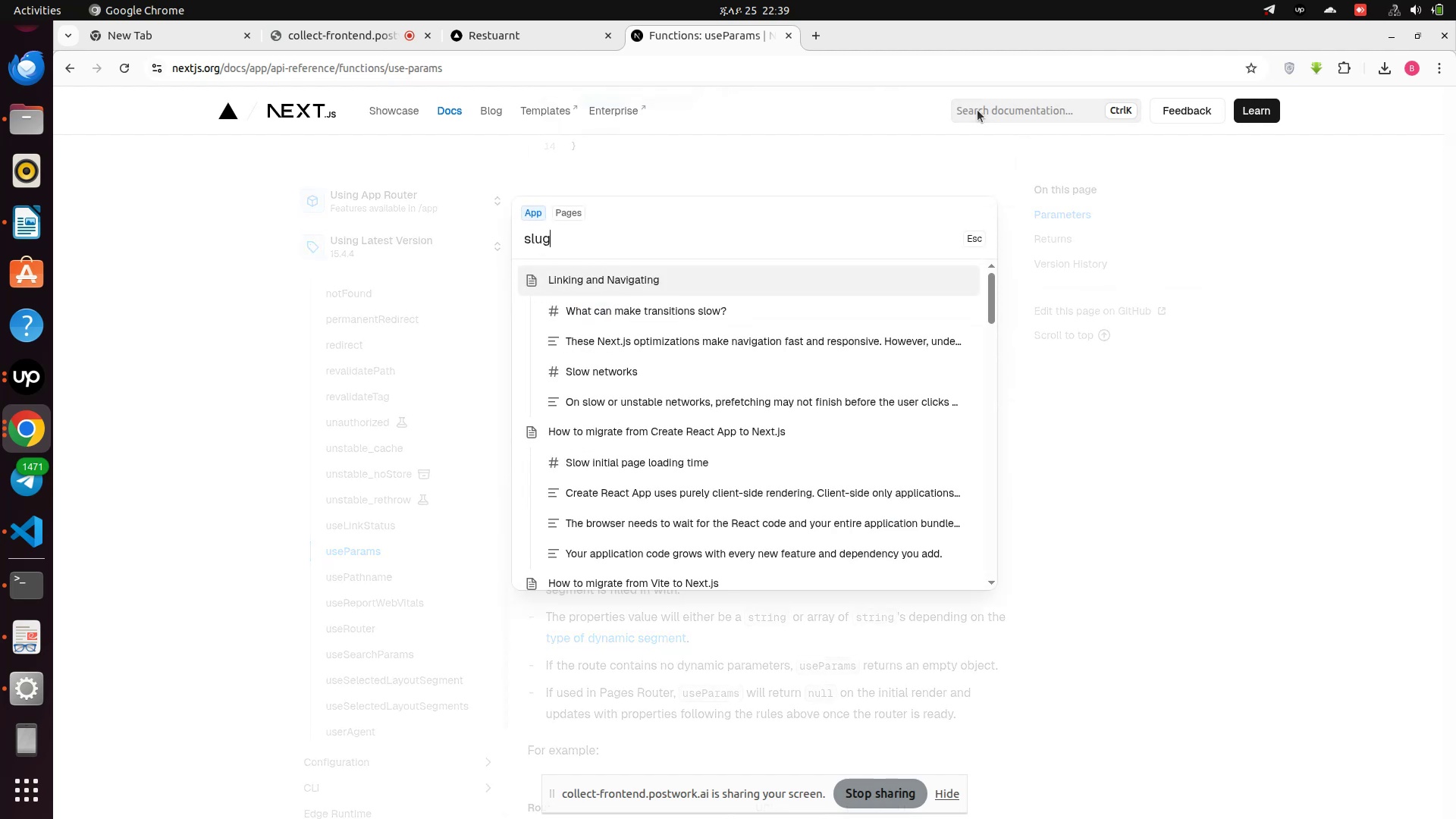 
key(Enter)
 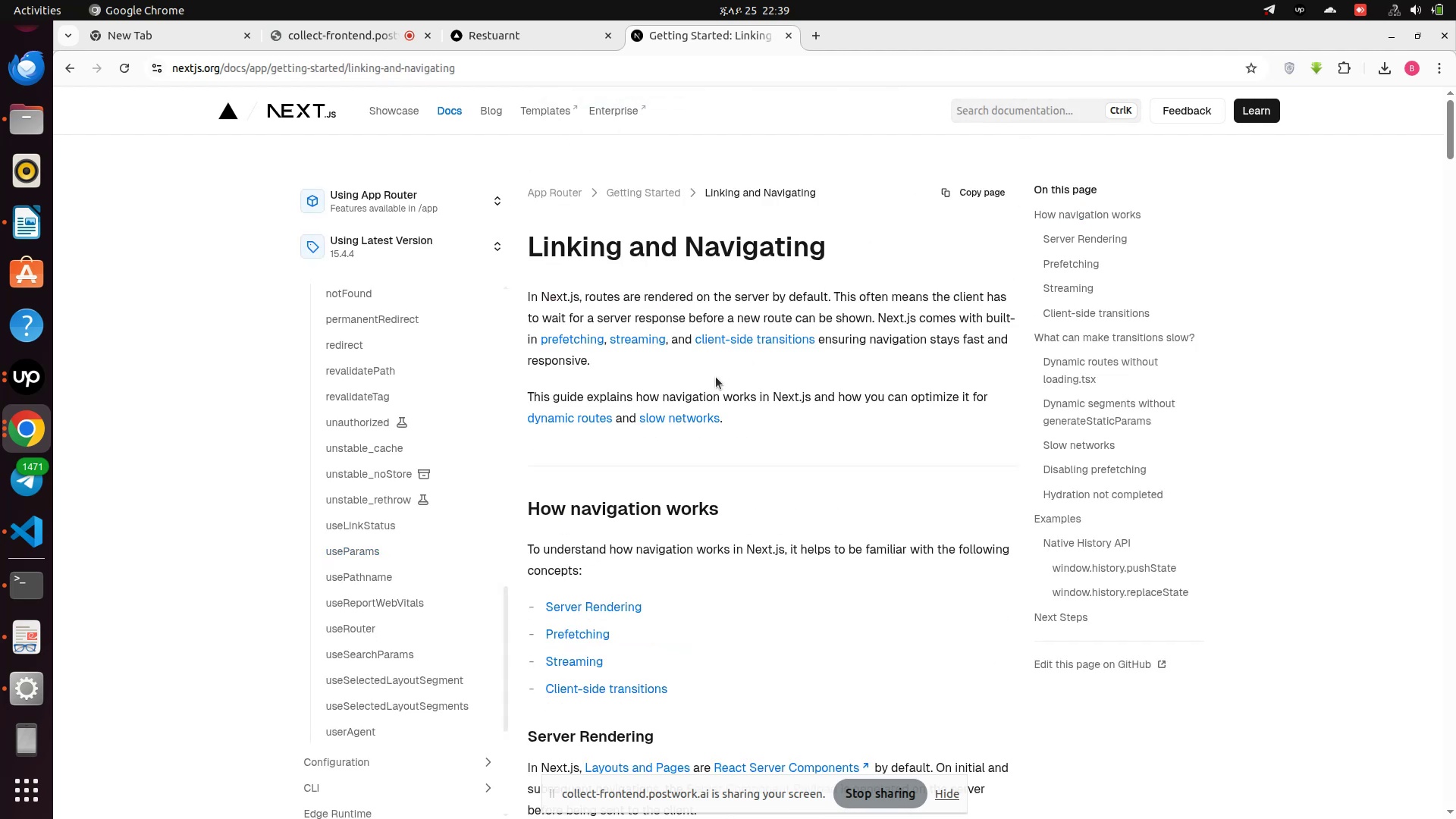 
scroll: coordinate [716, 377], scroll_direction: down, amount: 13.0
 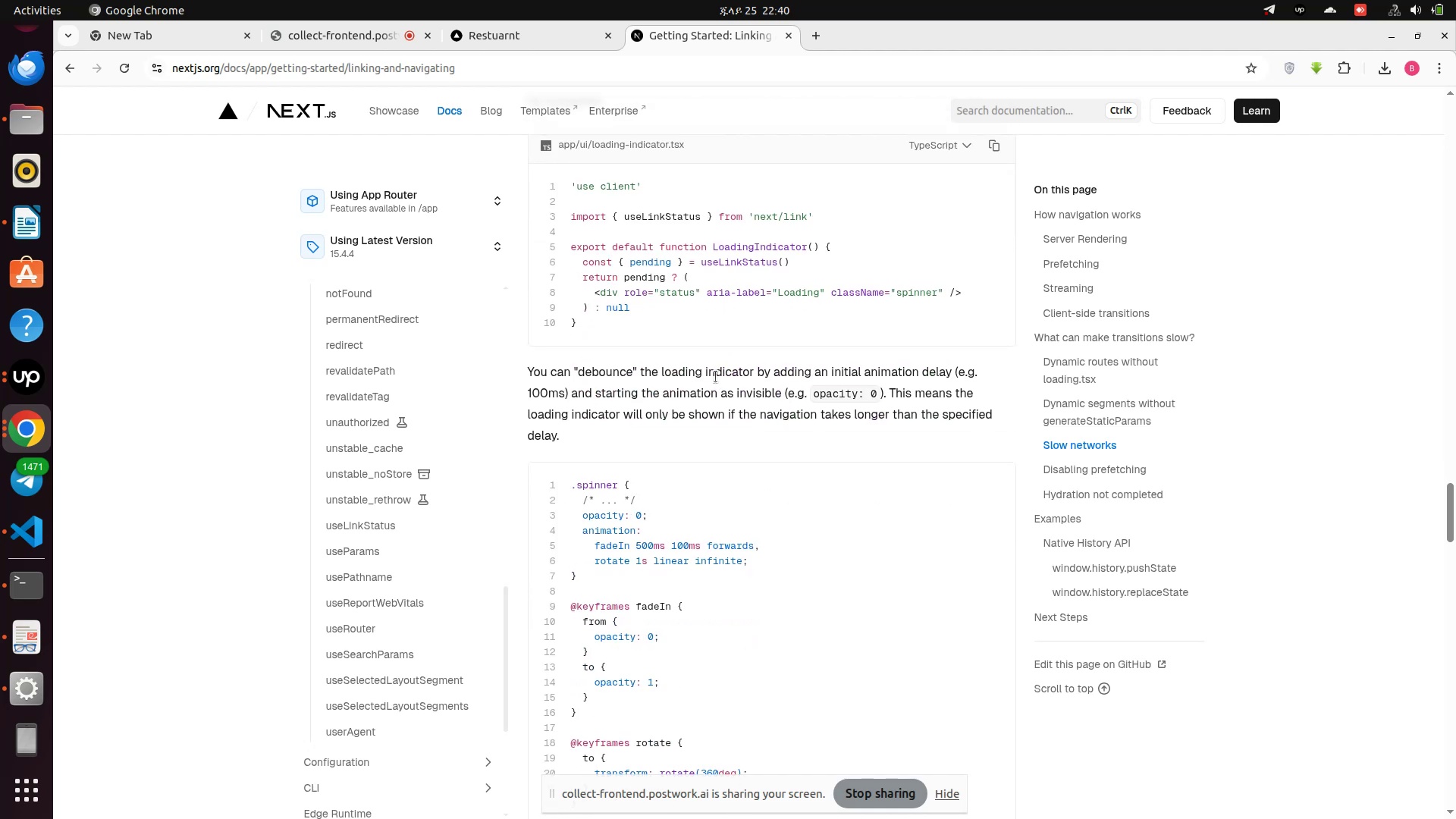 
scroll: coordinate [716, 377], scroll_direction: down, amount: 10.0
 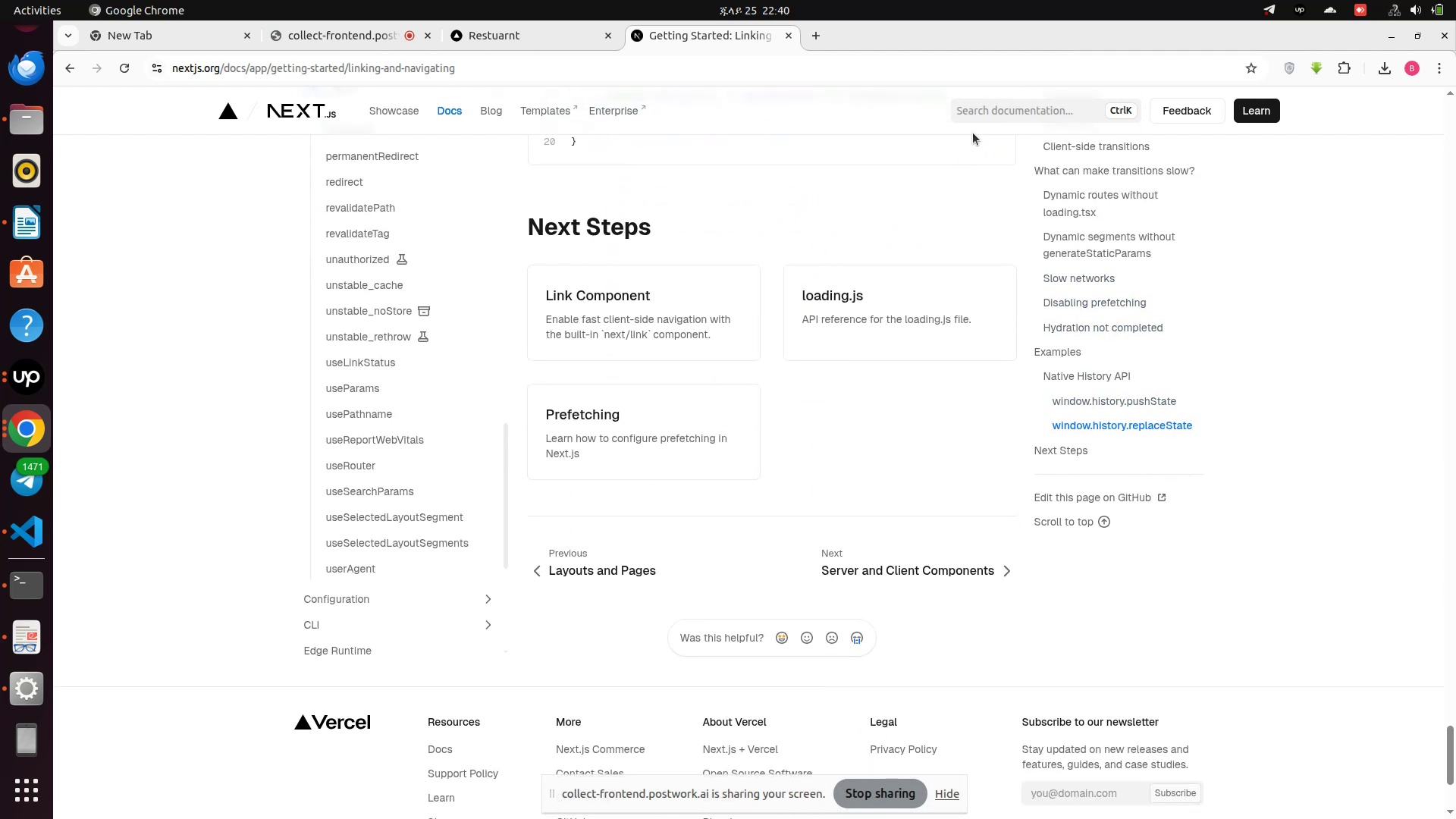 
left_click([989, 106])
 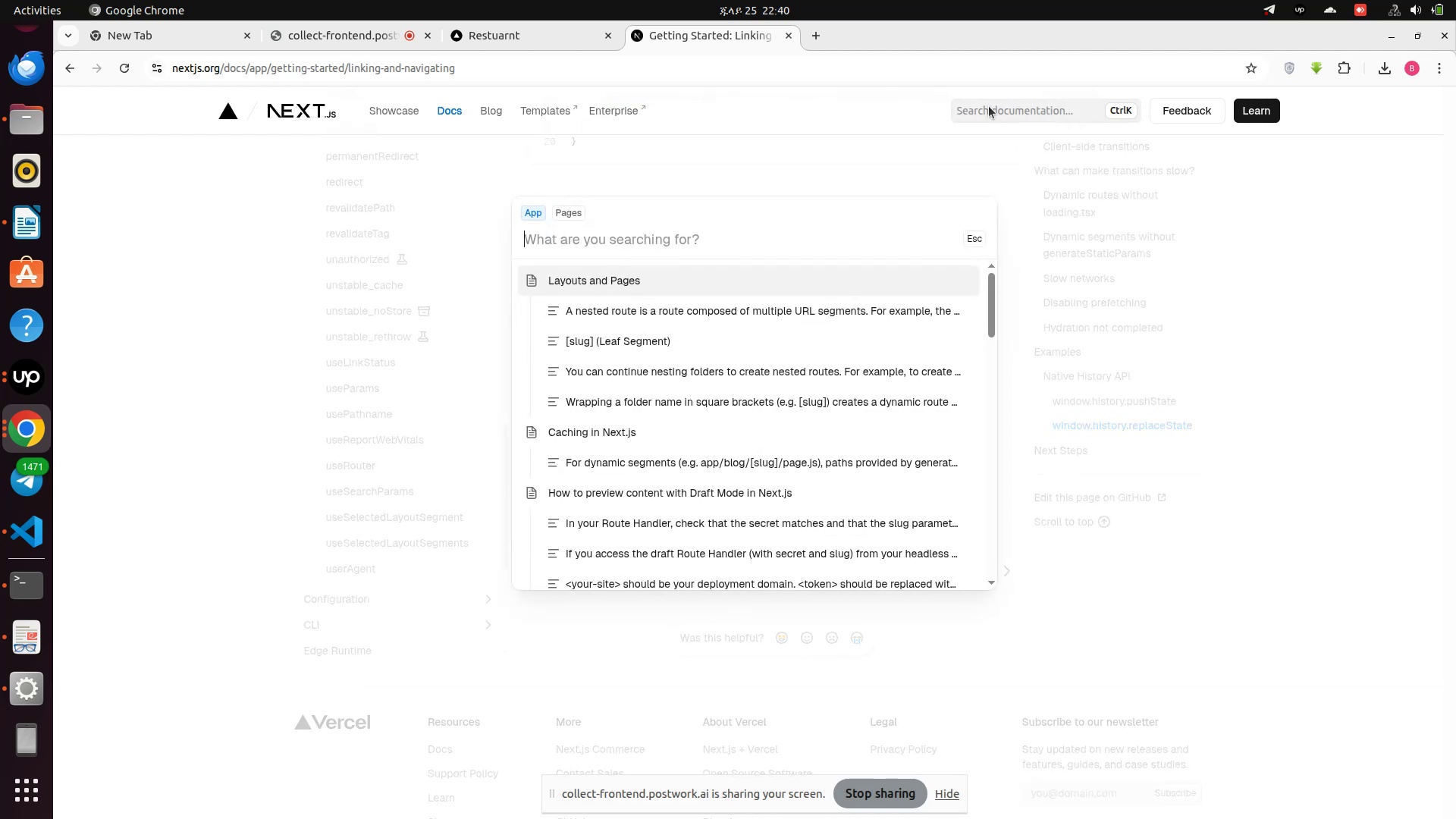 
type(dynamic link )
 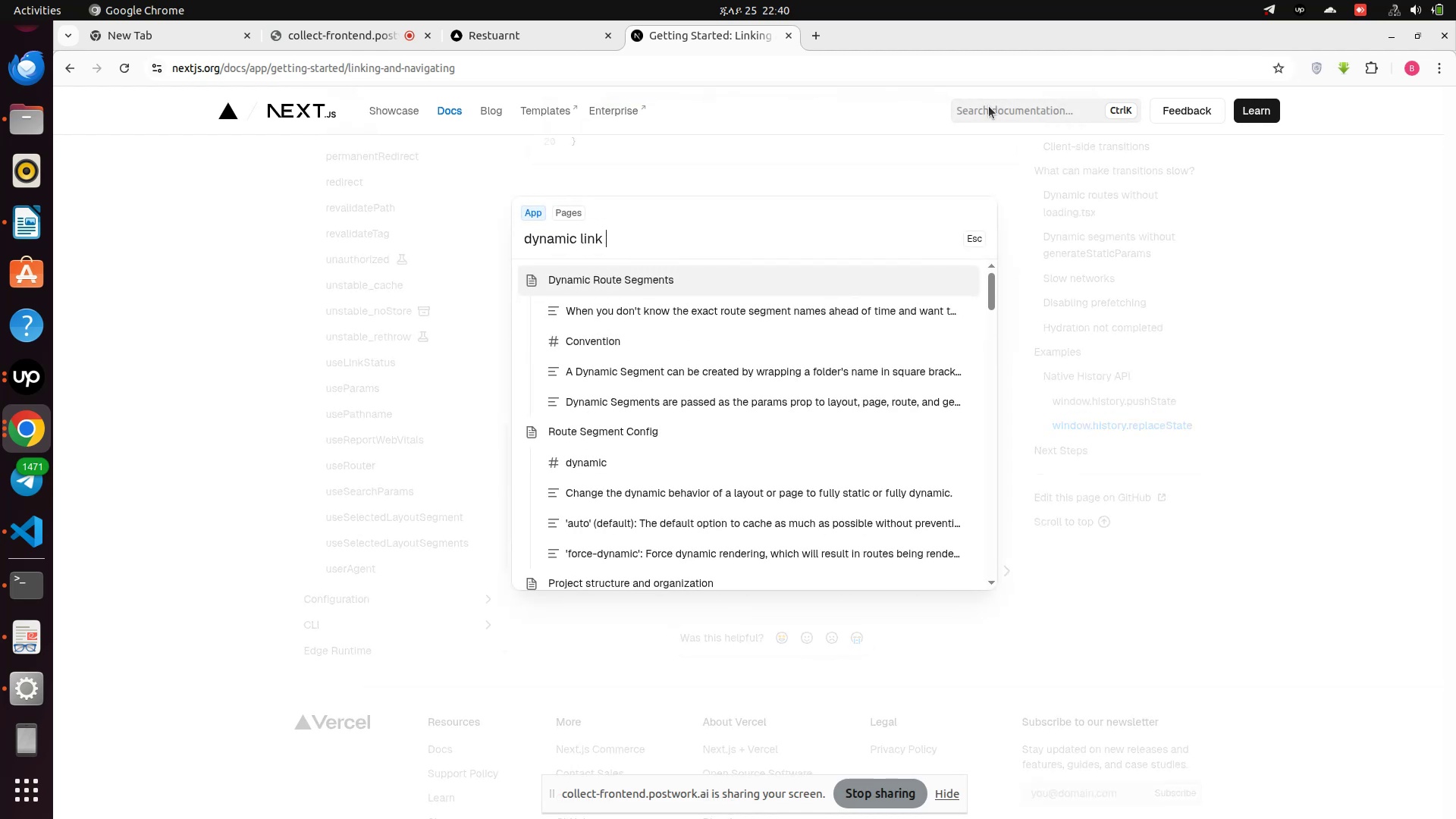 
key(Enter)
 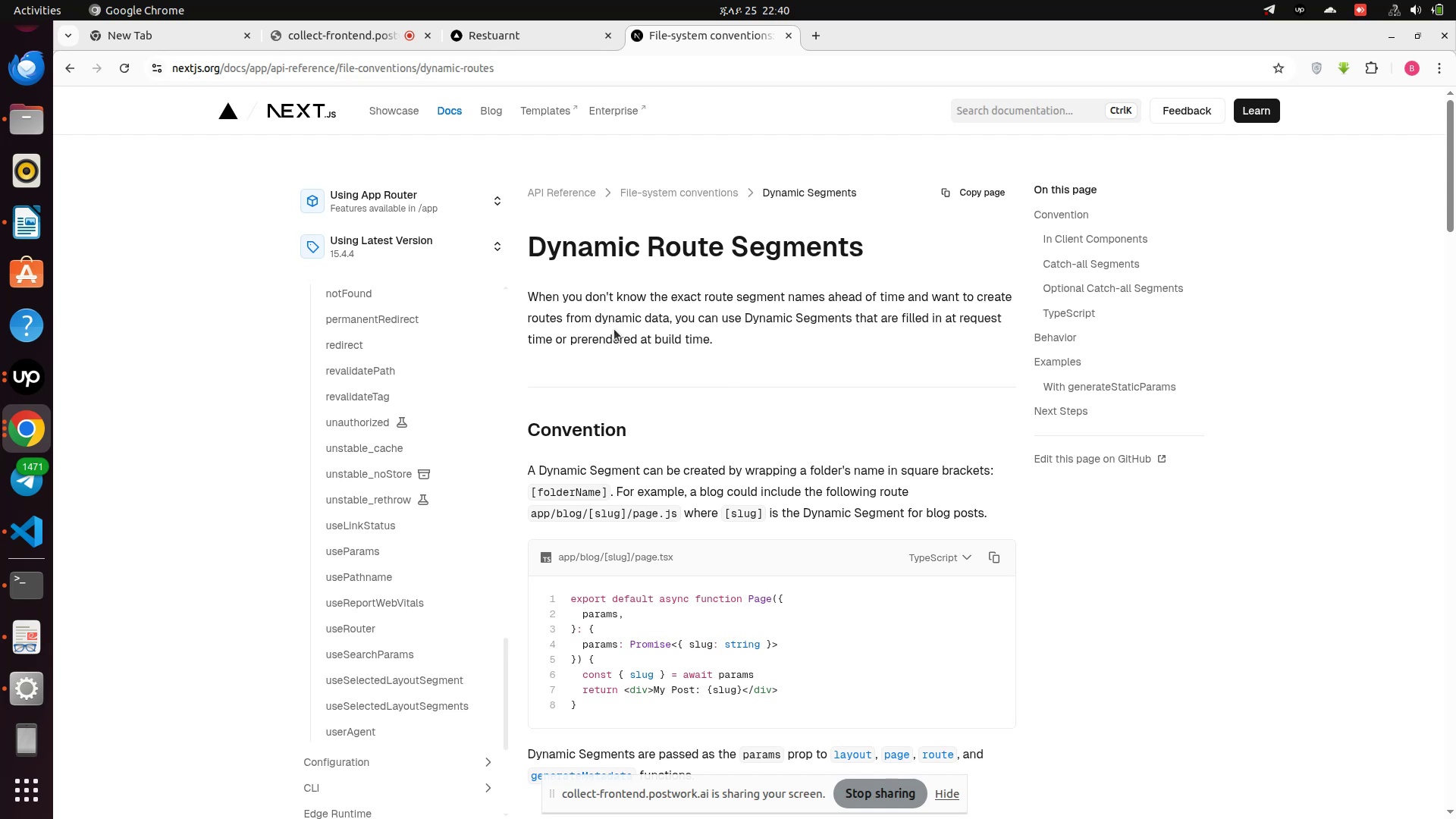 
scroll: coordinate [614, 329], scroll_direction: down, amount: 1.0
 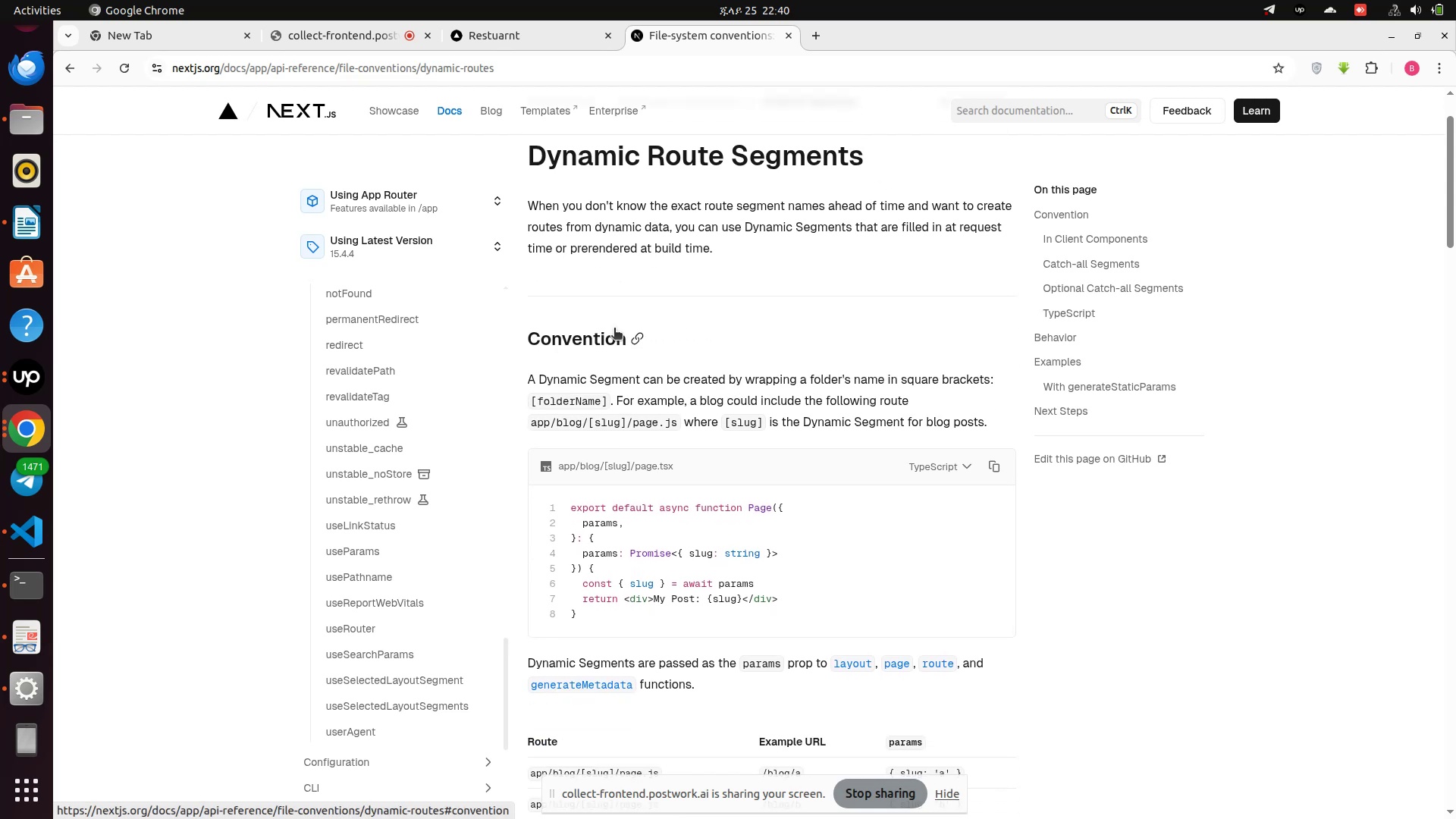 
wait(8.82)
 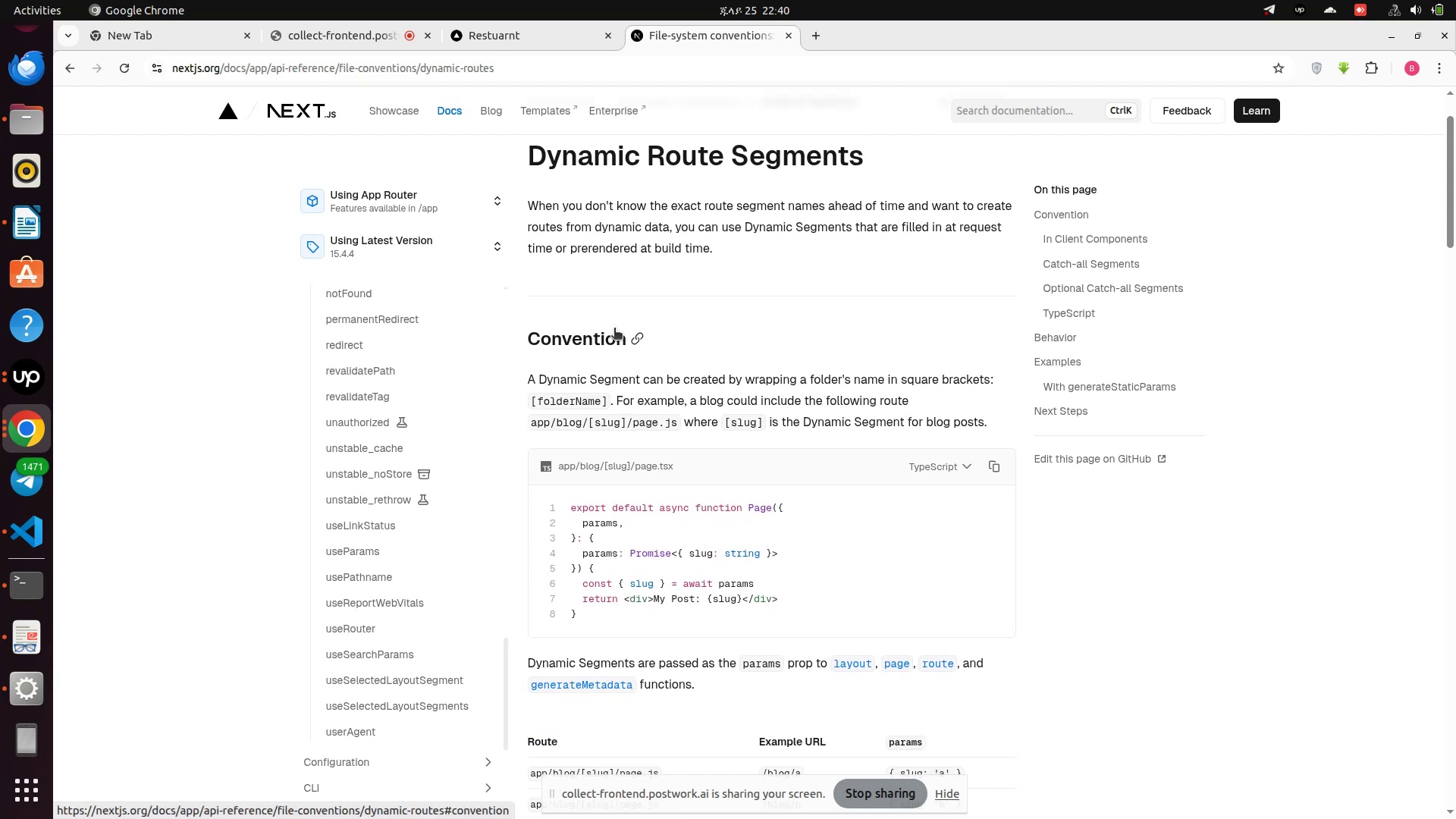 
scroll: coordinate [614, 329], scroll_direction: down, amount: 14.0
 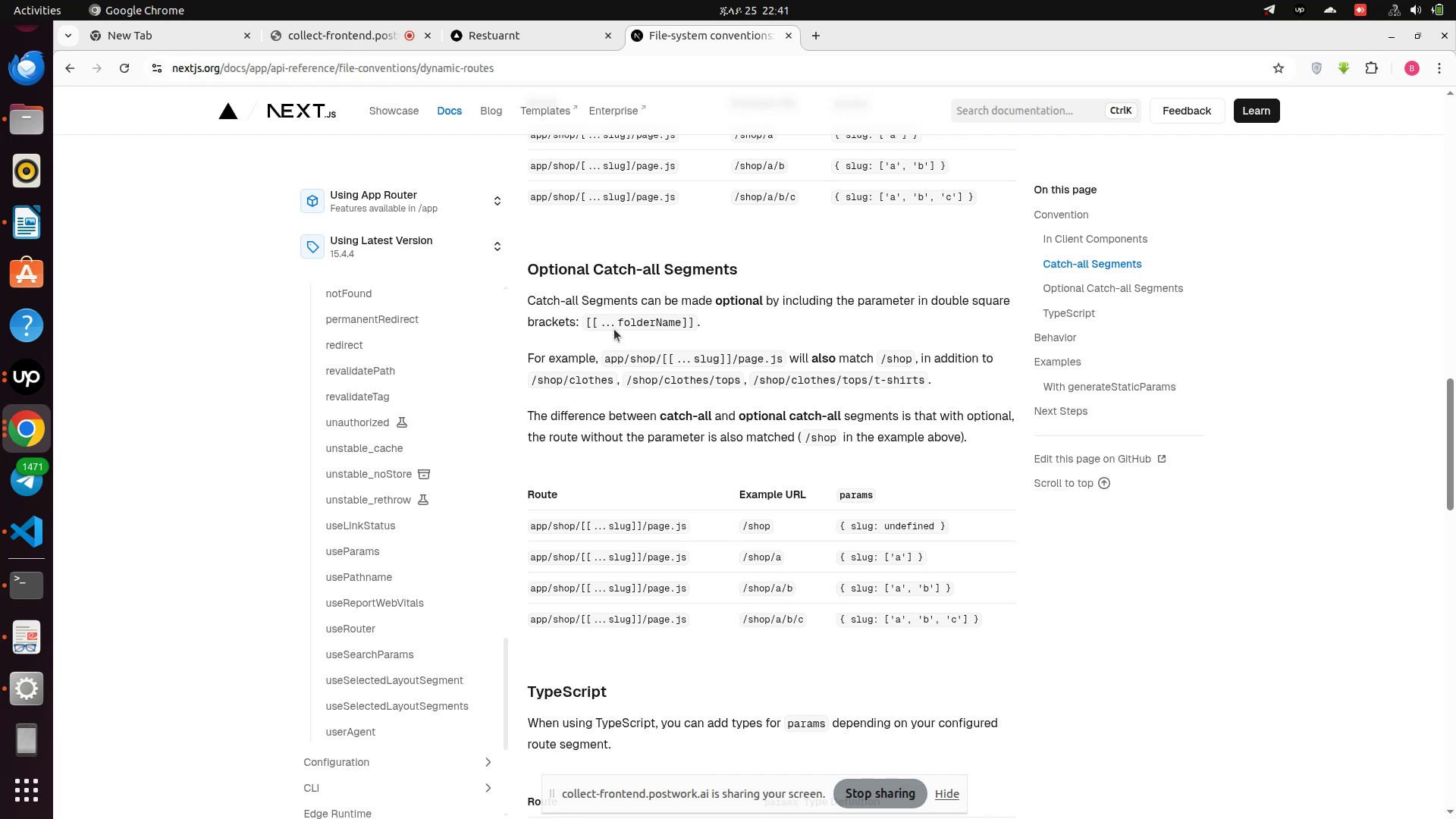 
scroll: coordinate [614, 329], scroll_direction: down, amount: 3.0
 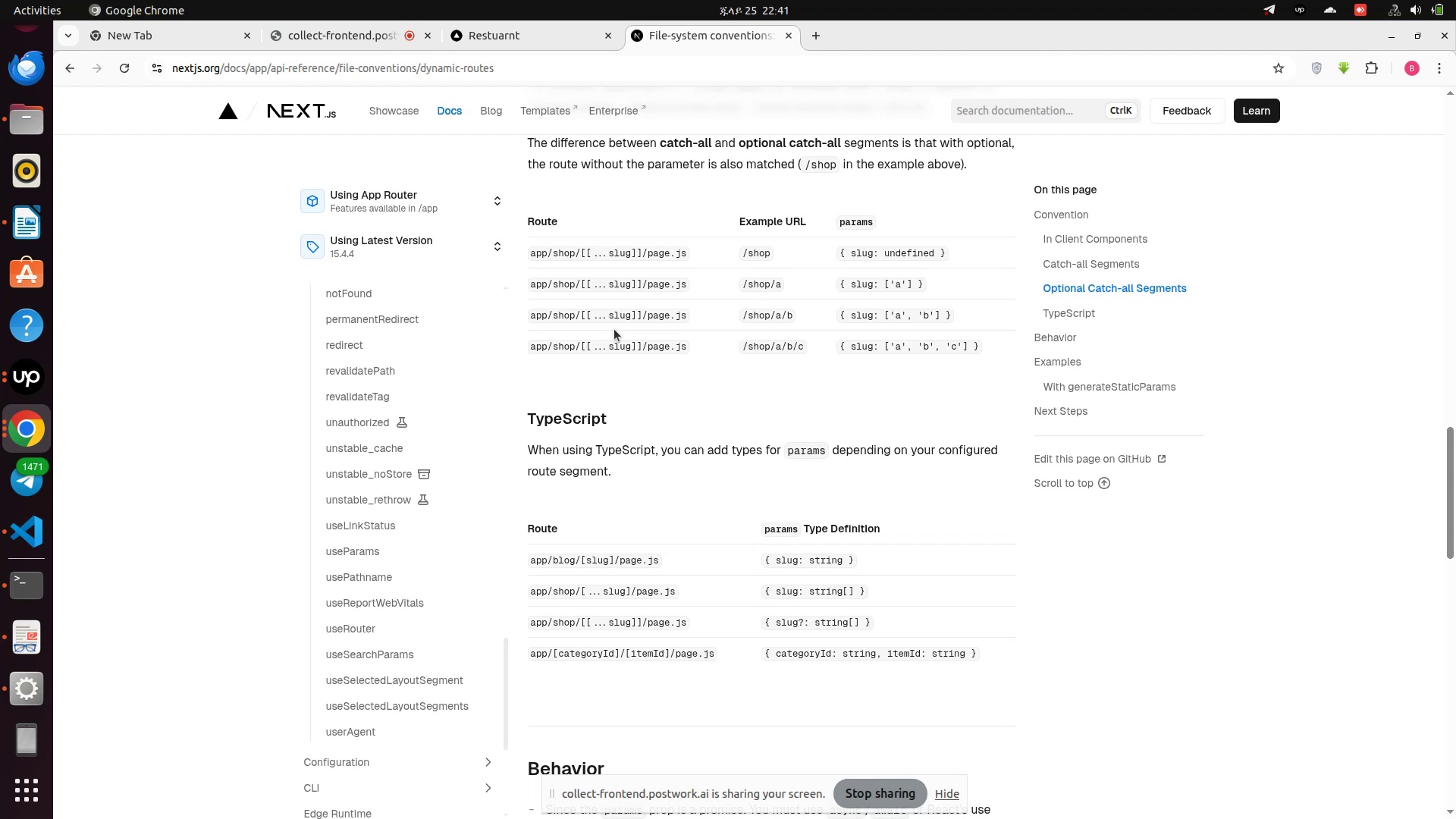 
wait(29.51)
 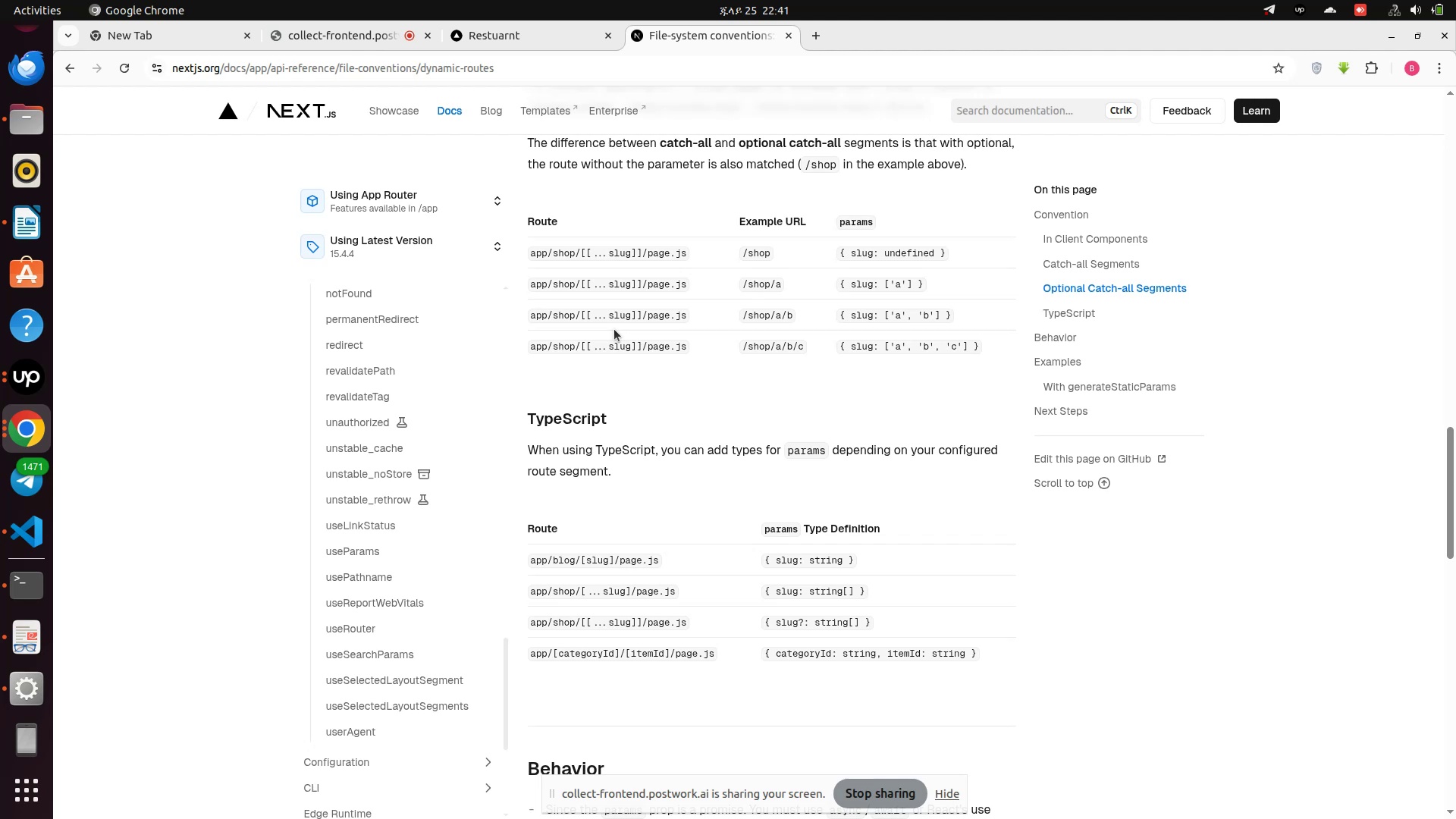 
left_click([39, 523])
 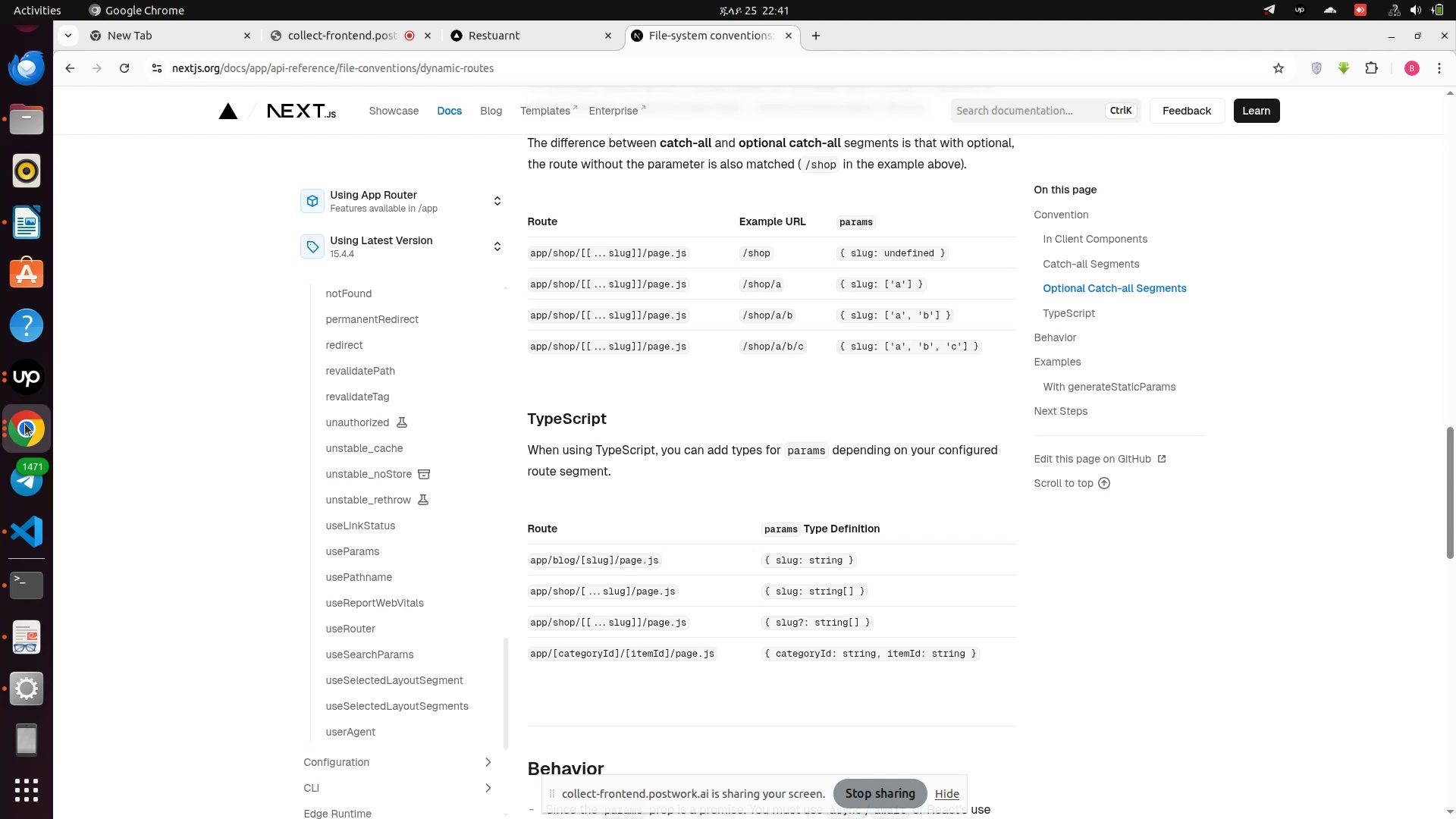 
wait(5.86)
 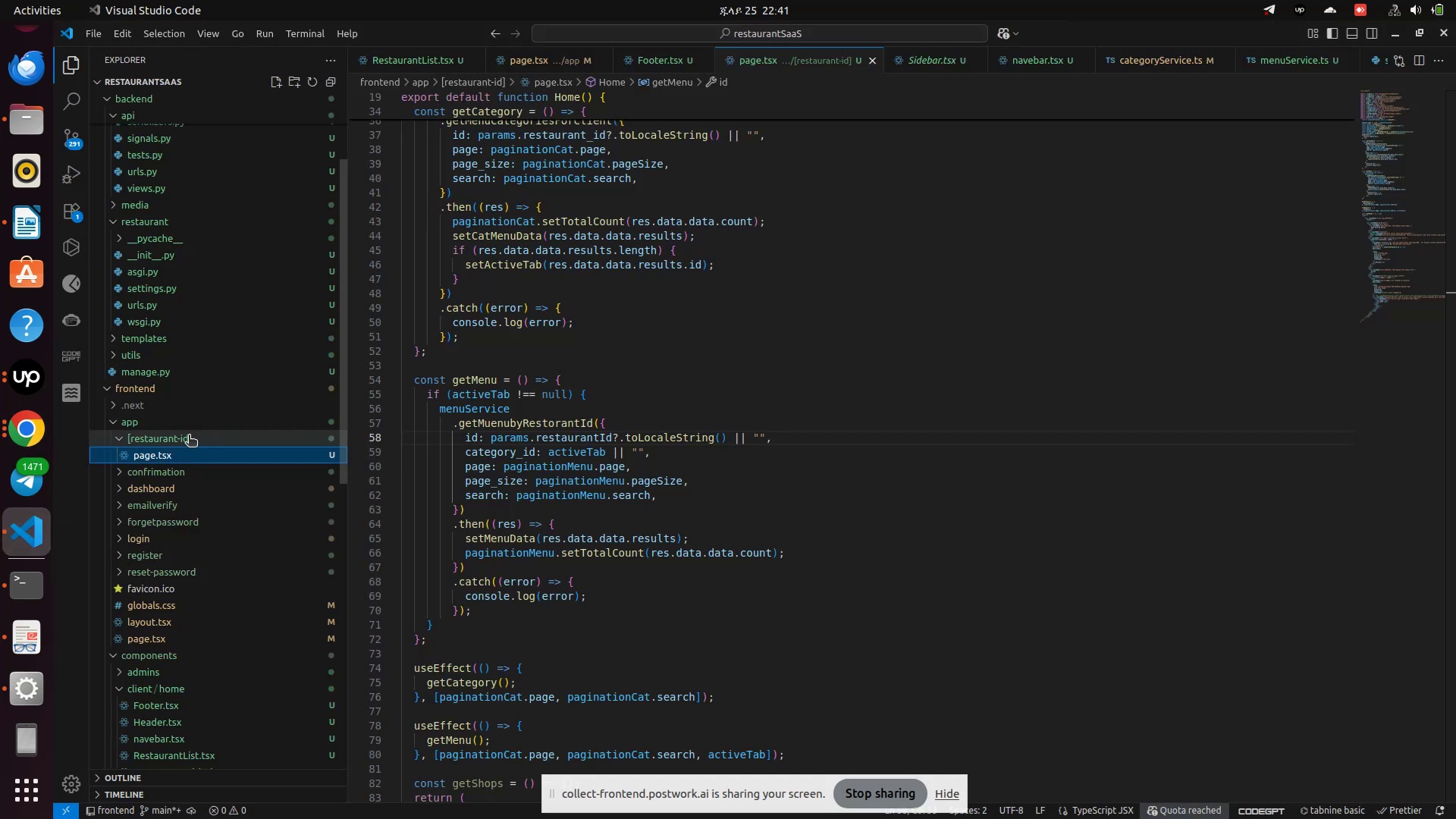 
left_click([24, 538])
 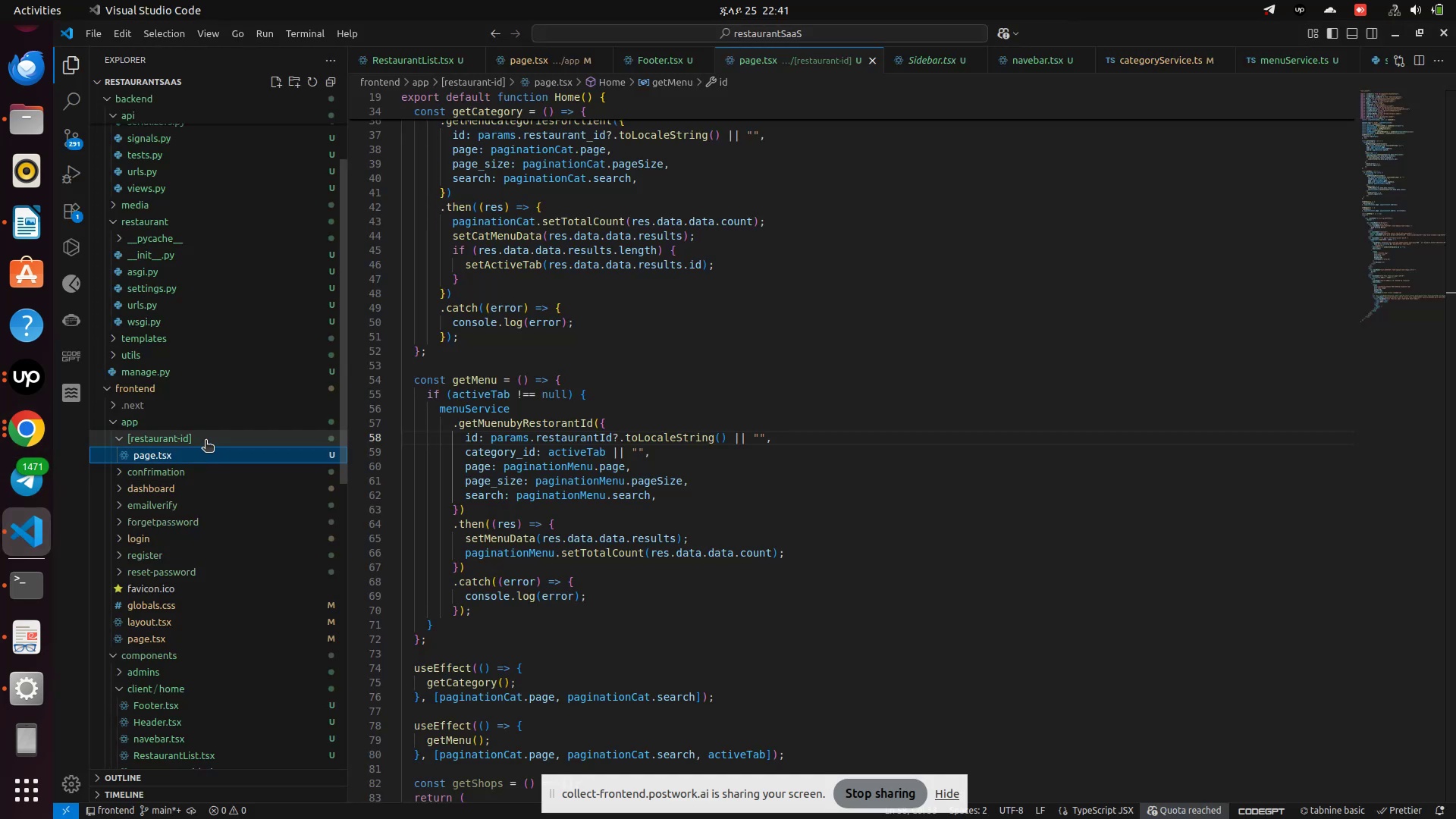 
left_click([202, 440])
 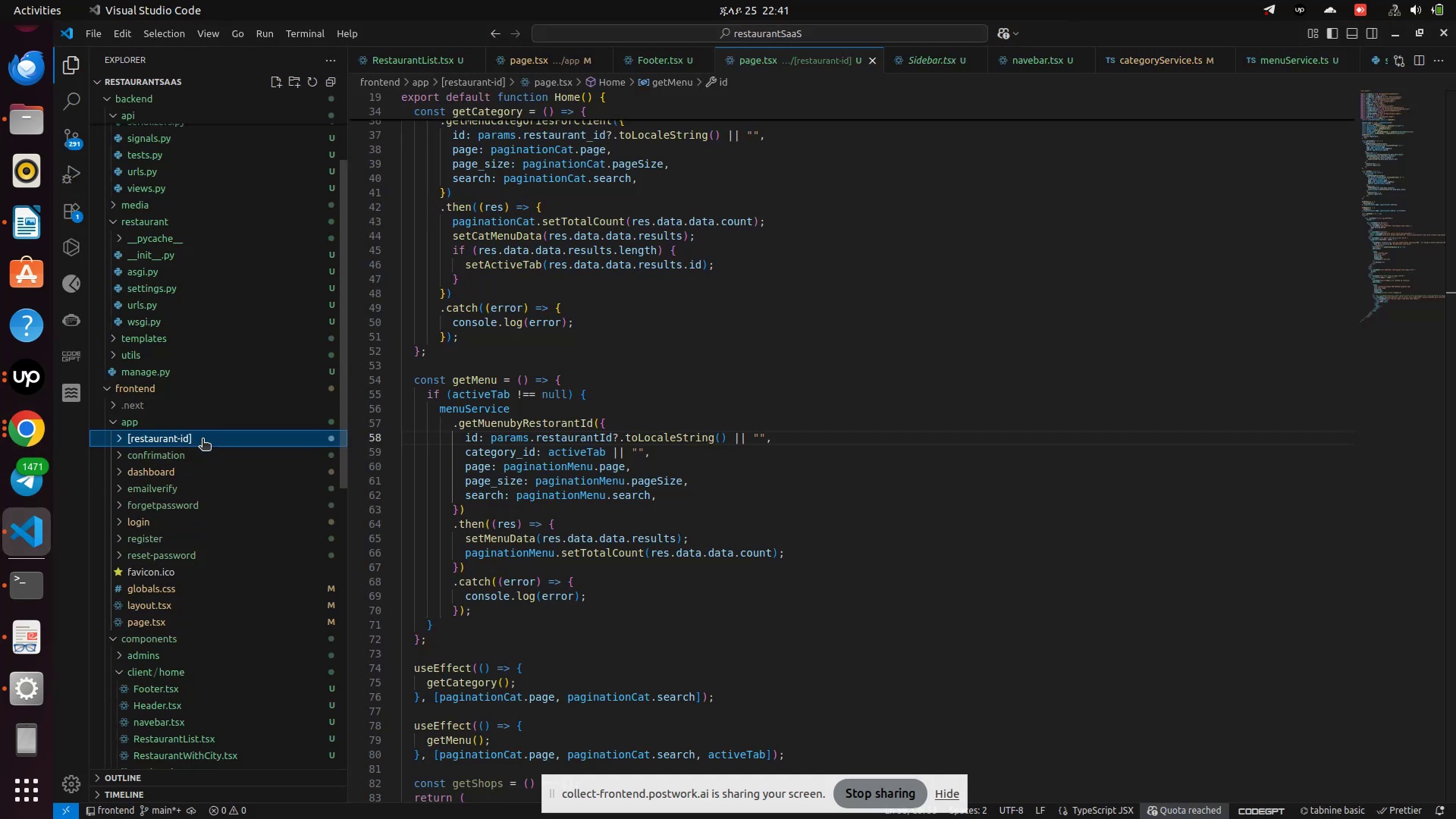 
right_click([202, 440])
 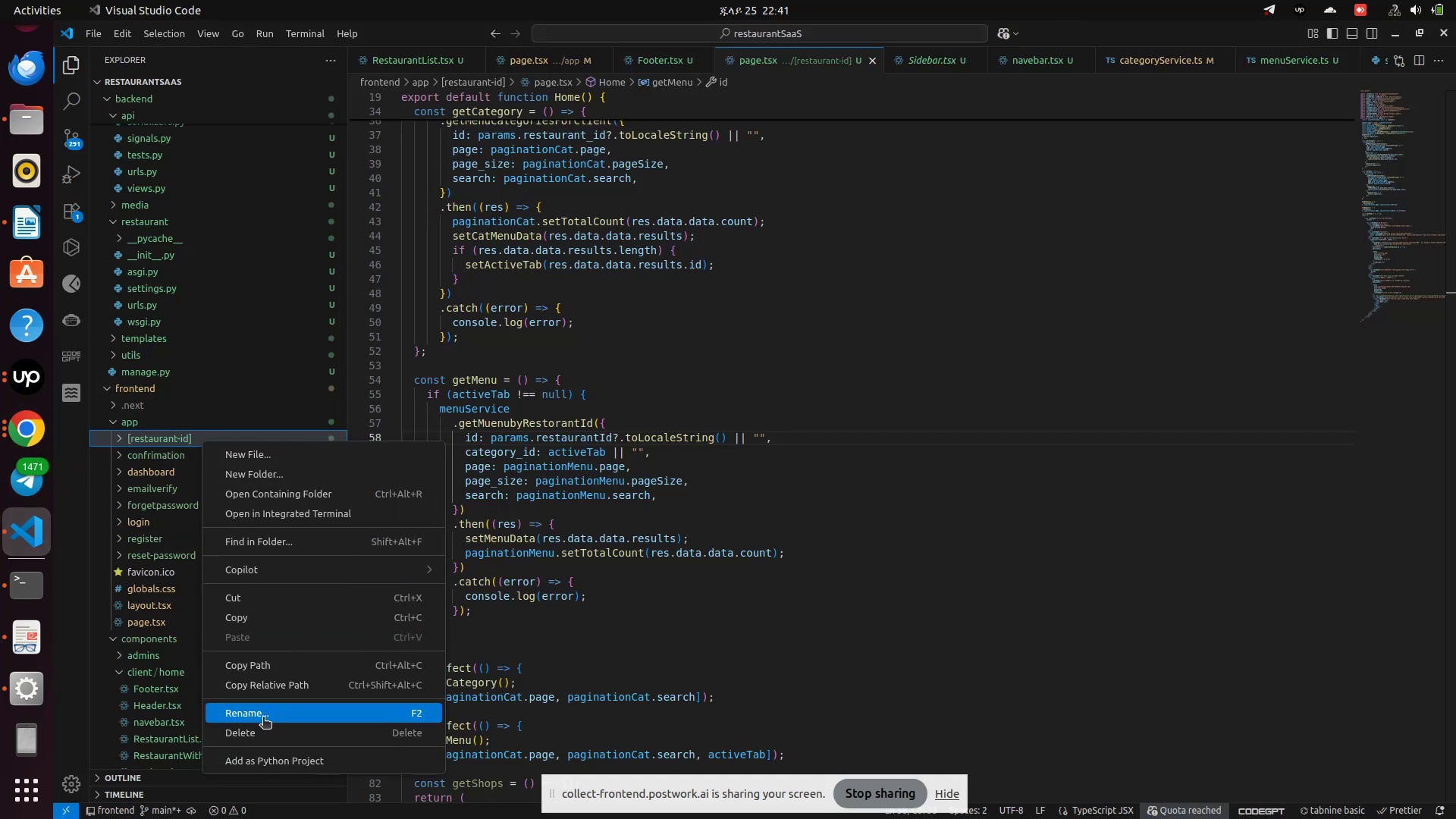 
left_click([260, 720])
 